 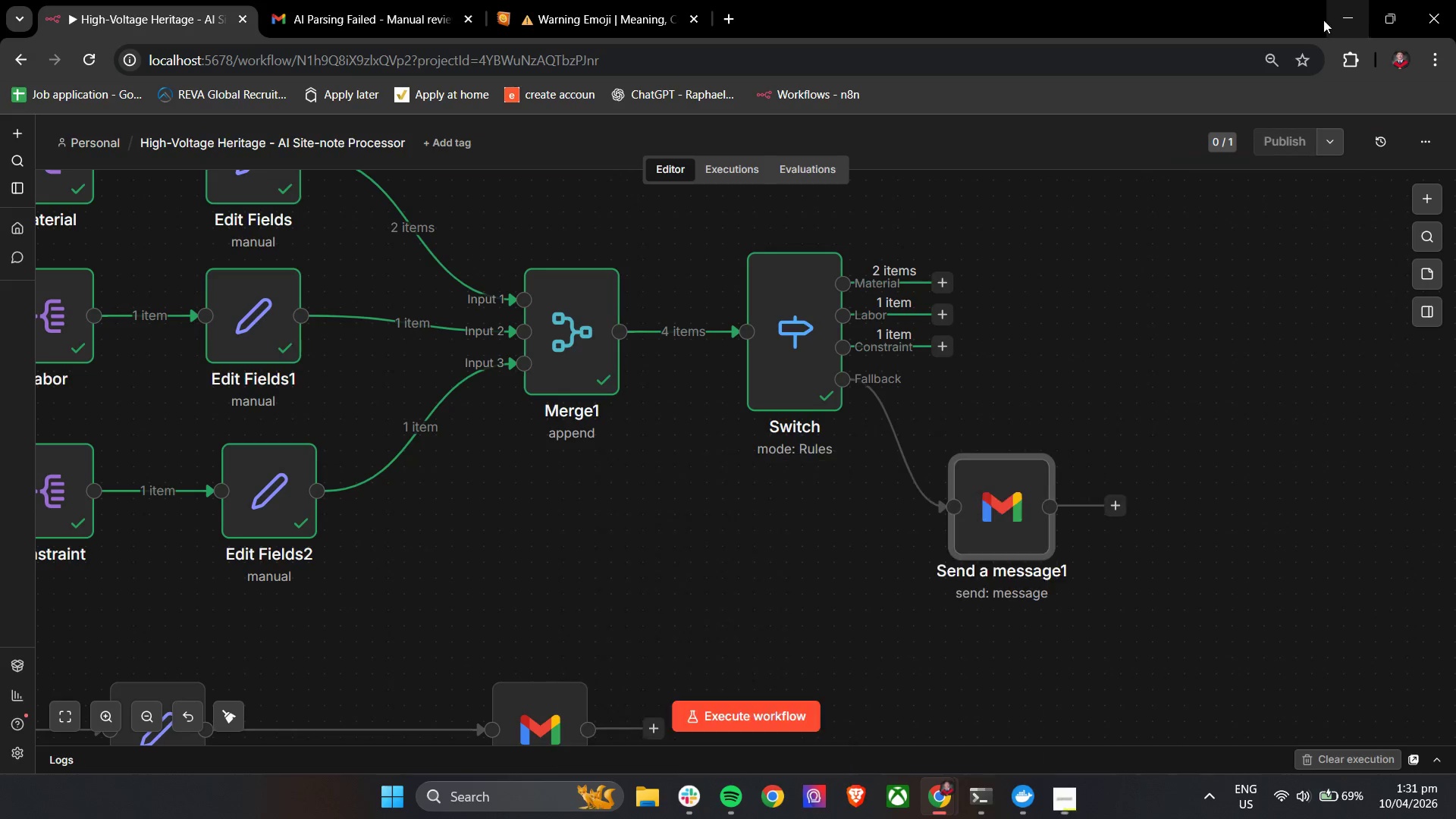 
left_click_drag(start_coordinate=[1068, 346], to_coordinate=[957, 406])
 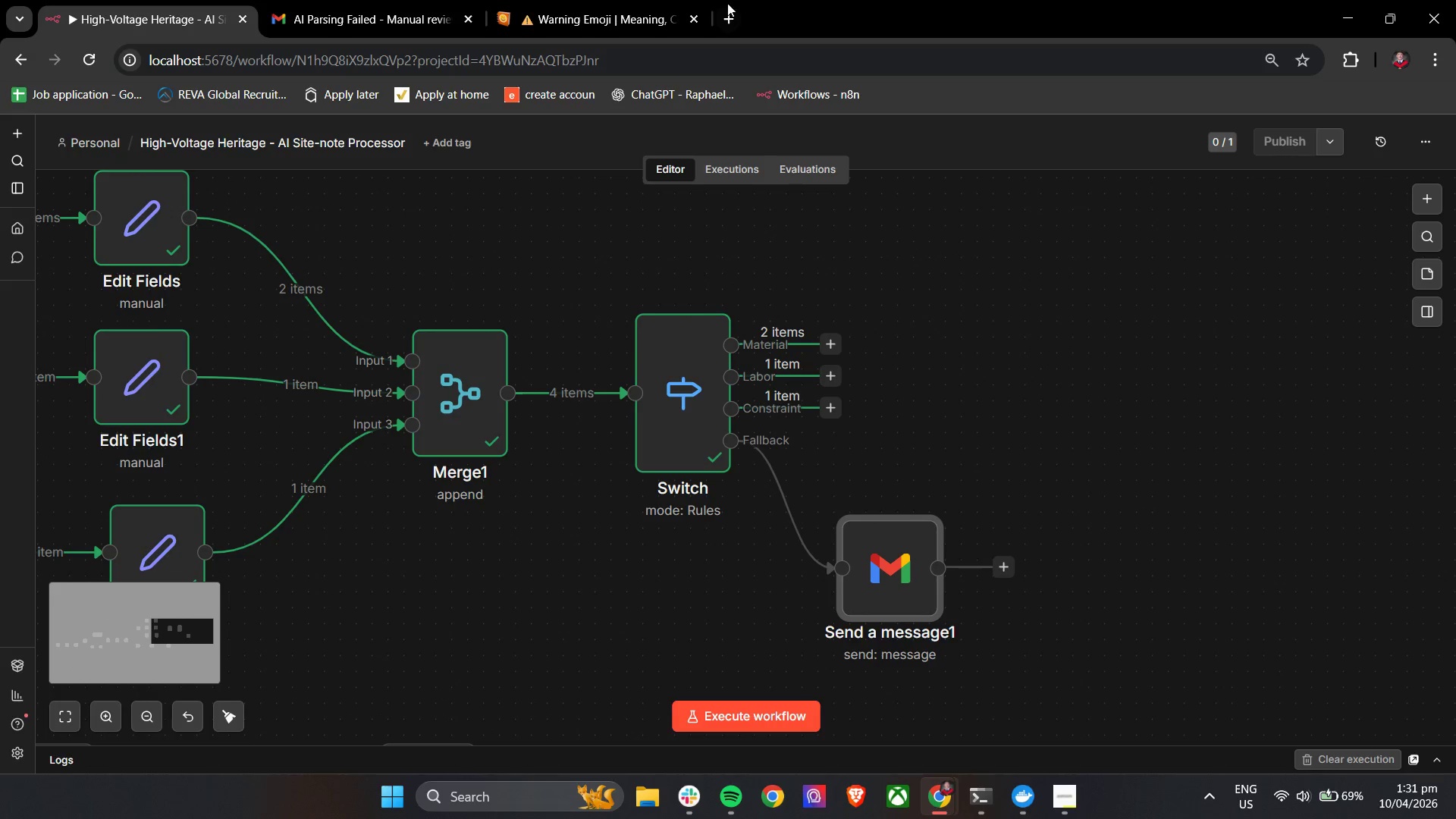 
left_click([729, 4])
 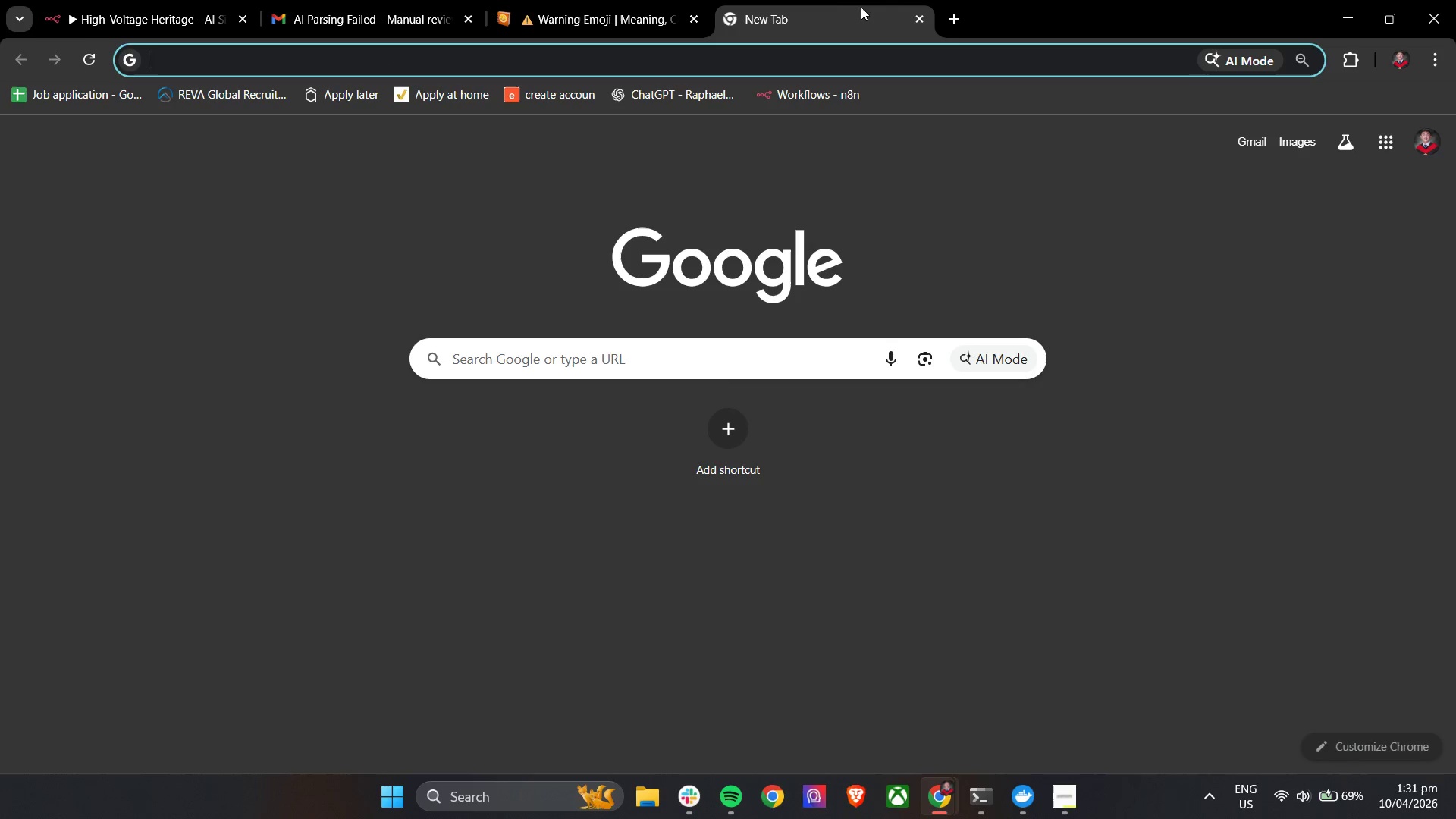 
left_click([927, 17])
 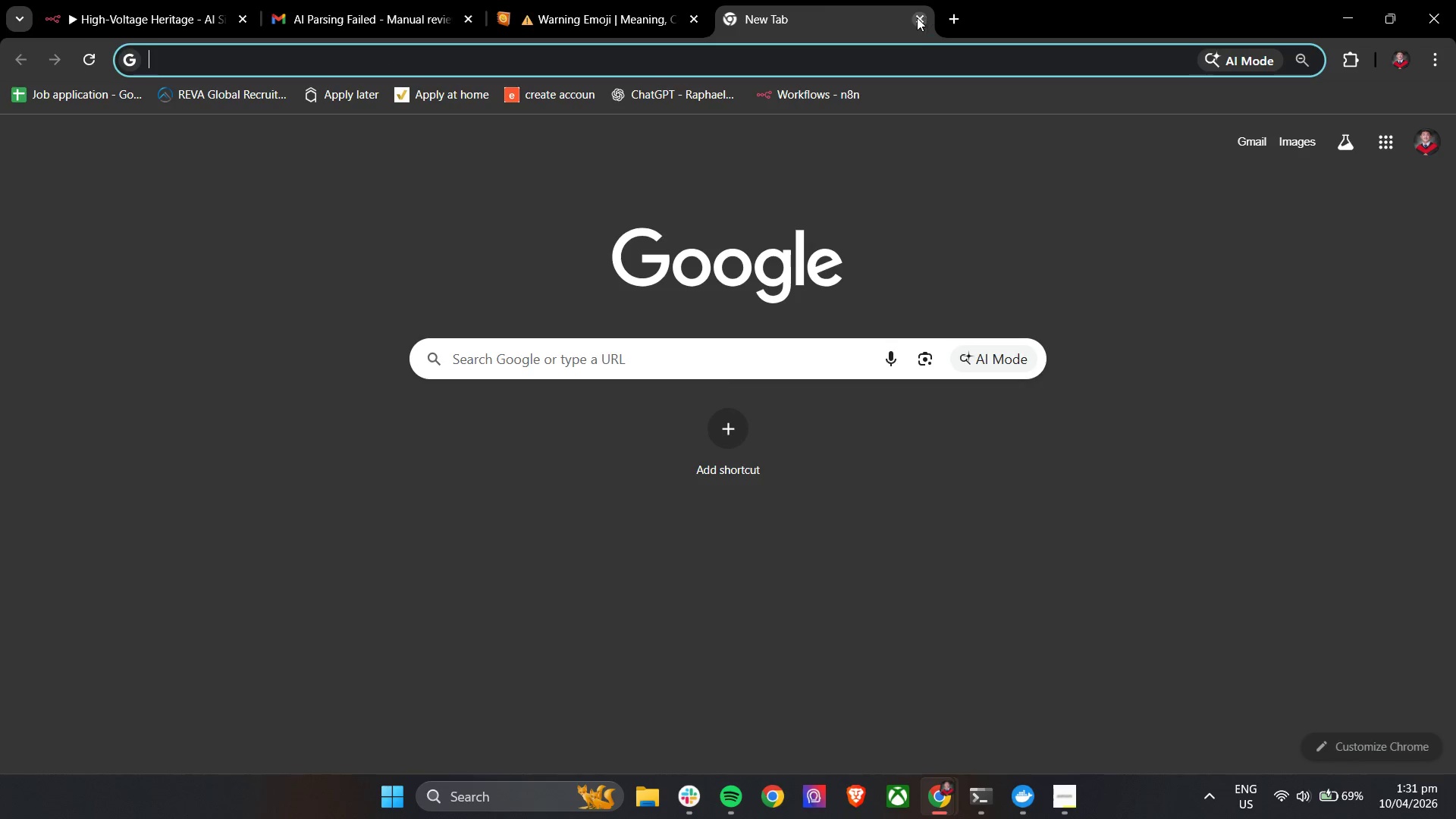 
left_click([914, 17])
 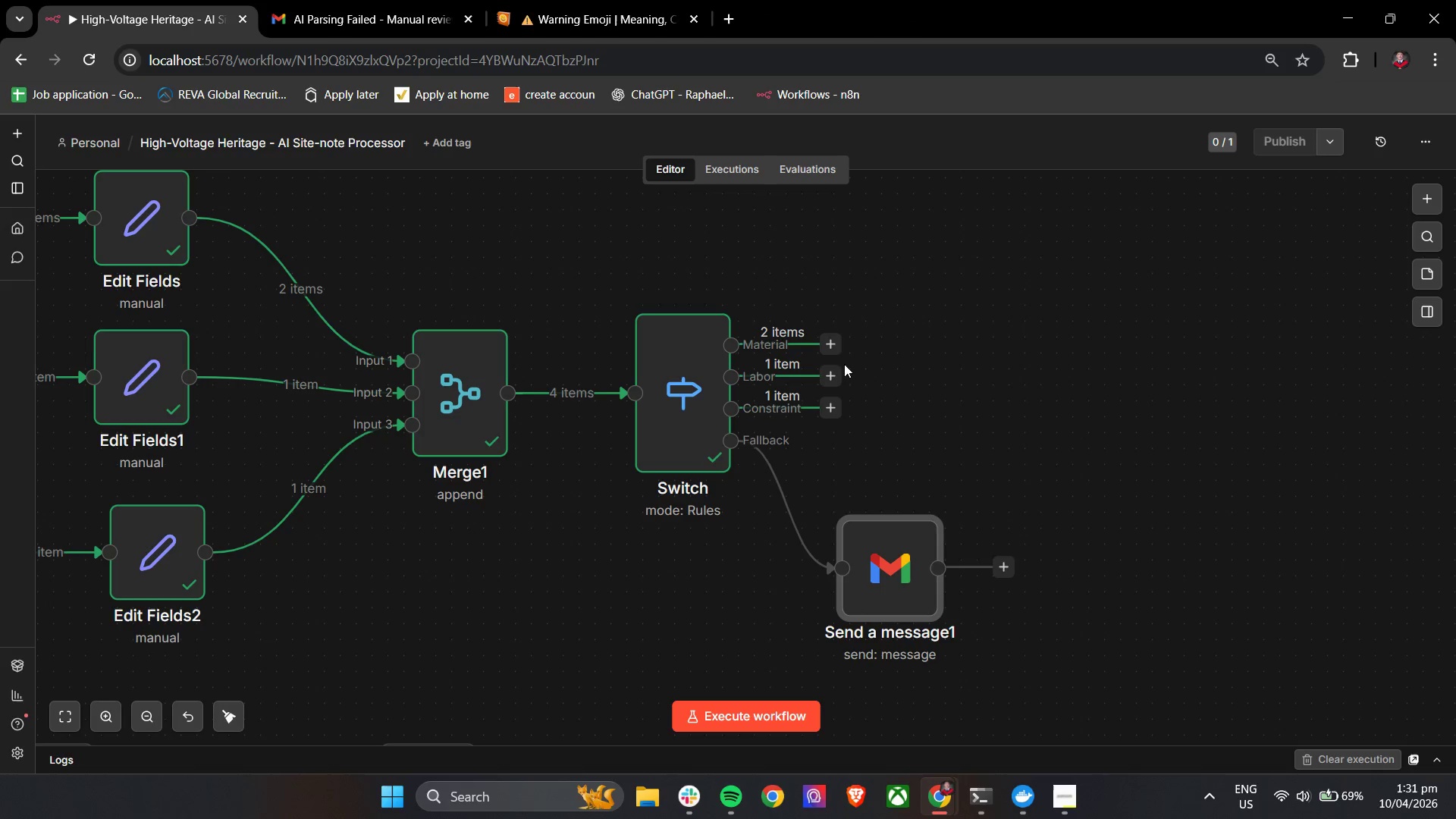 
left_click([834, 340])
 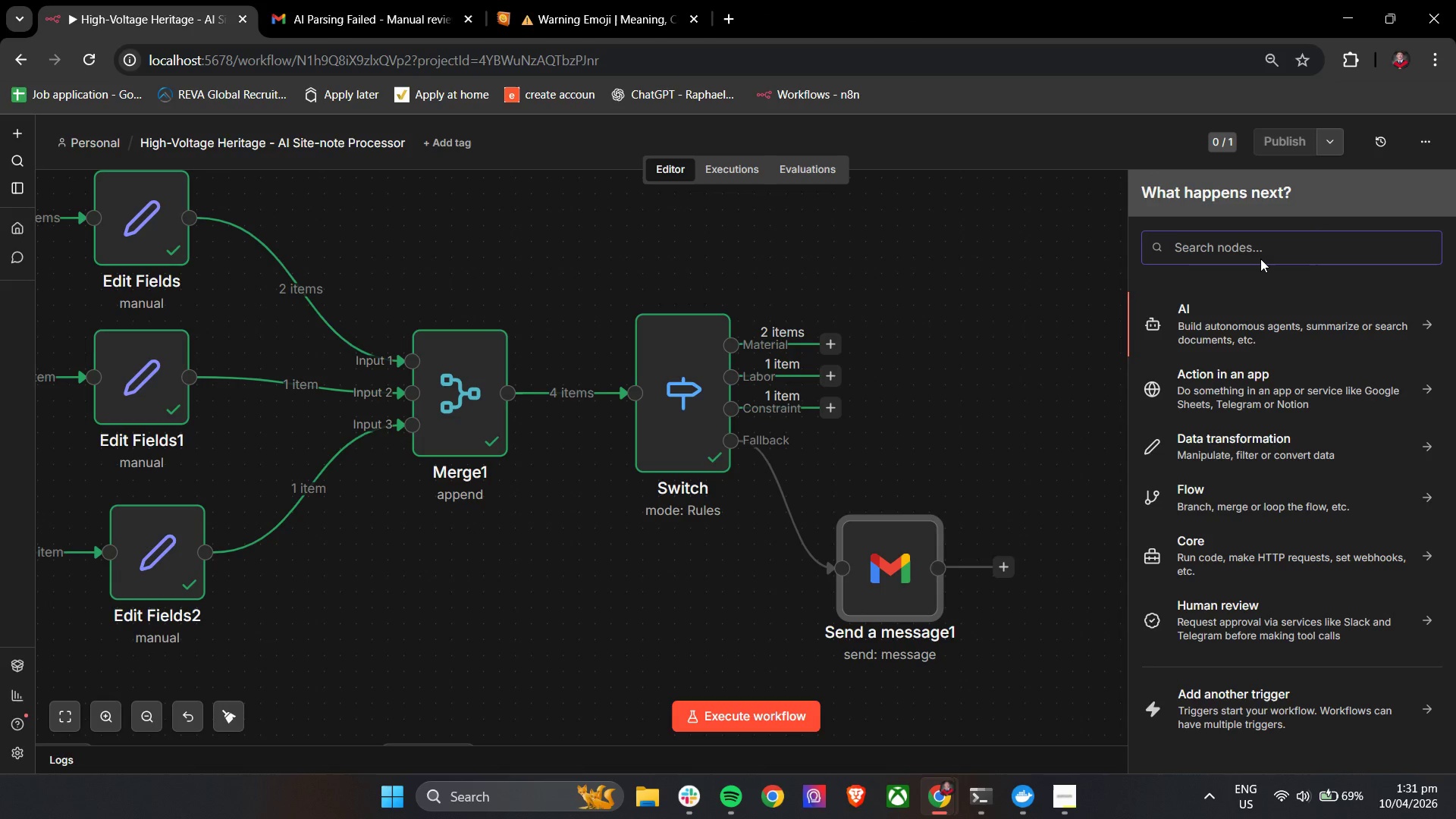 
type(goog)
 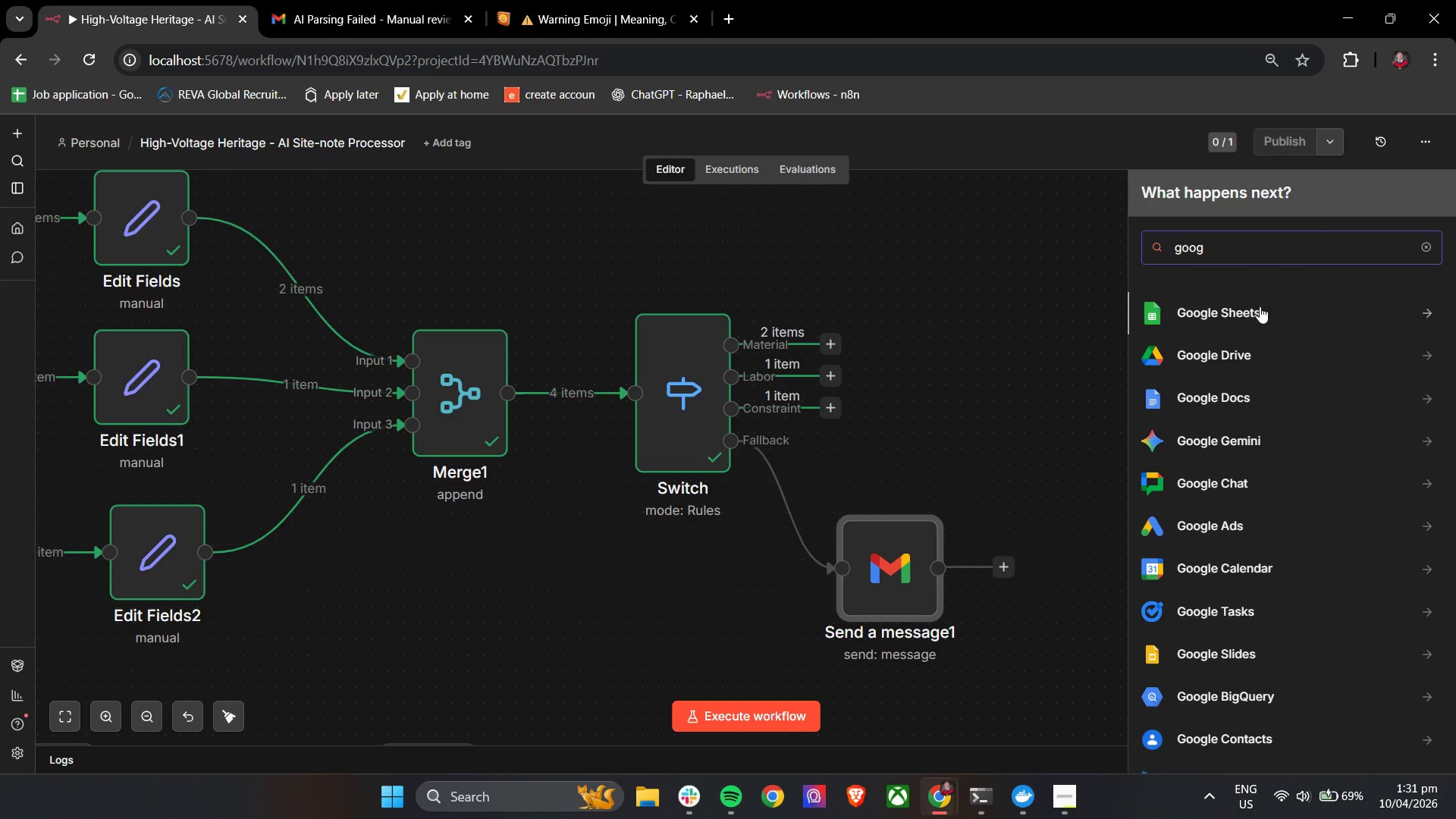 
left_click([1260, 312])
 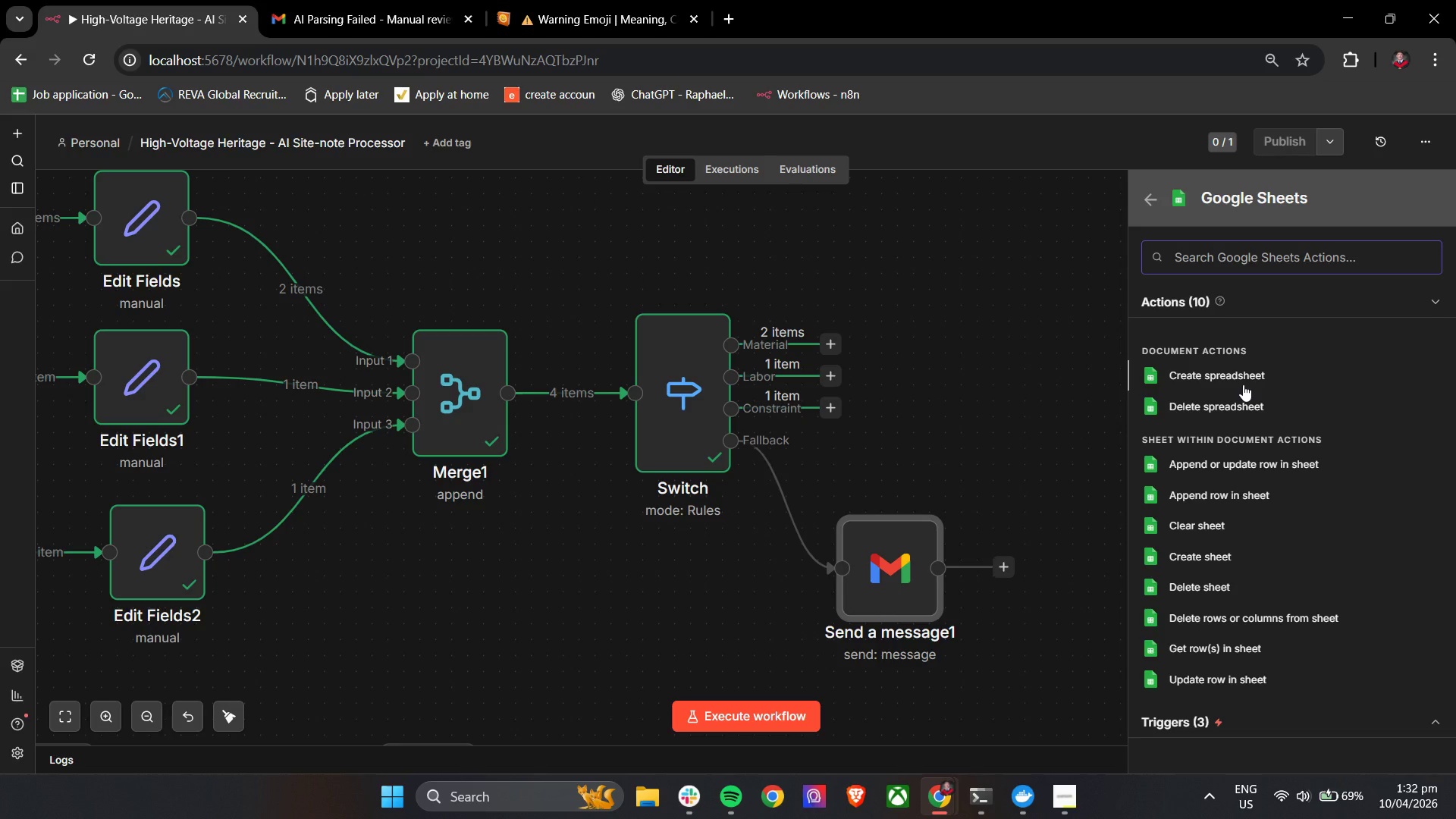 
wait(20.67)
 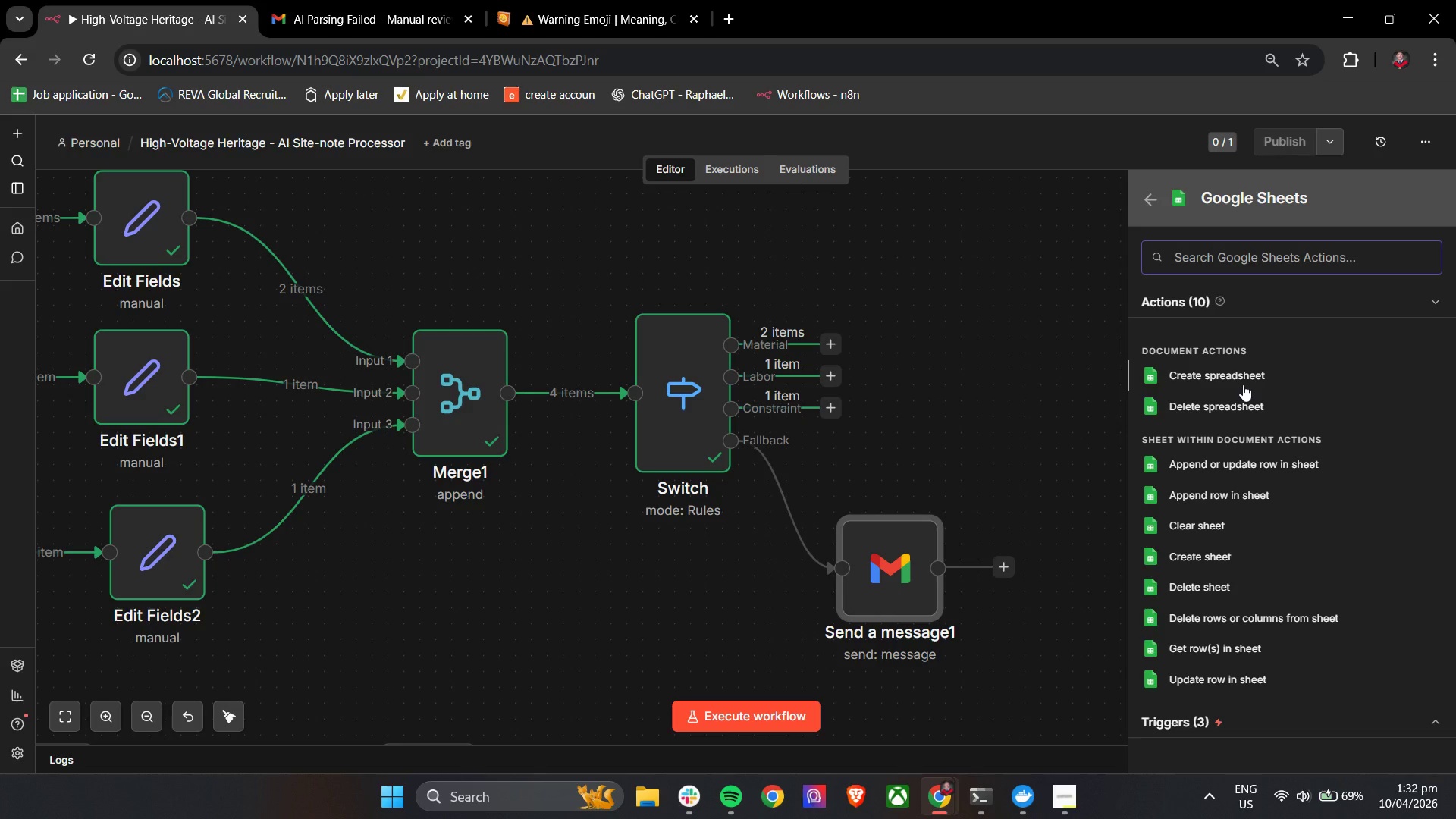 
double_click([1296, 256])
 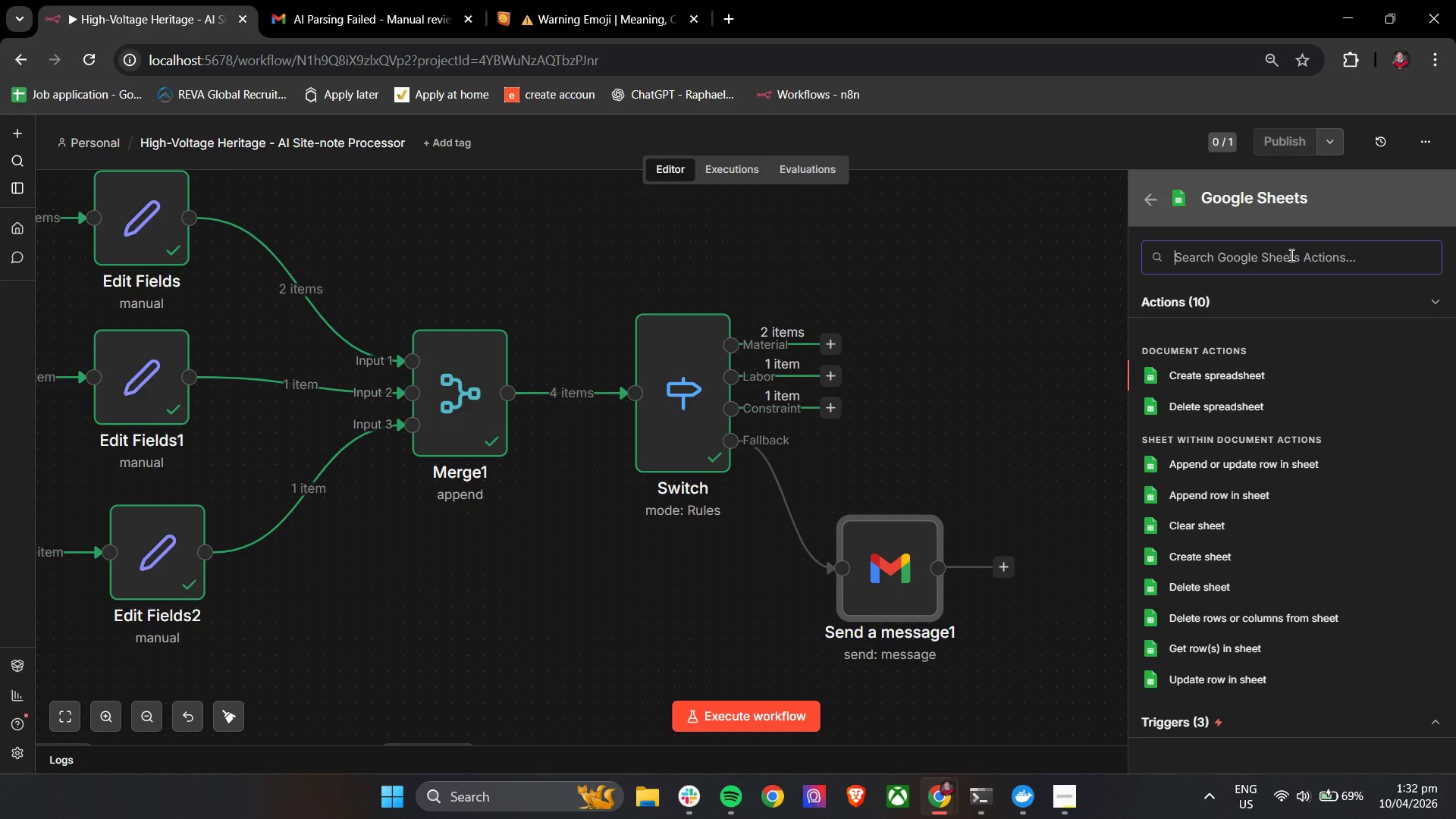 
left_click([1140, 202])
 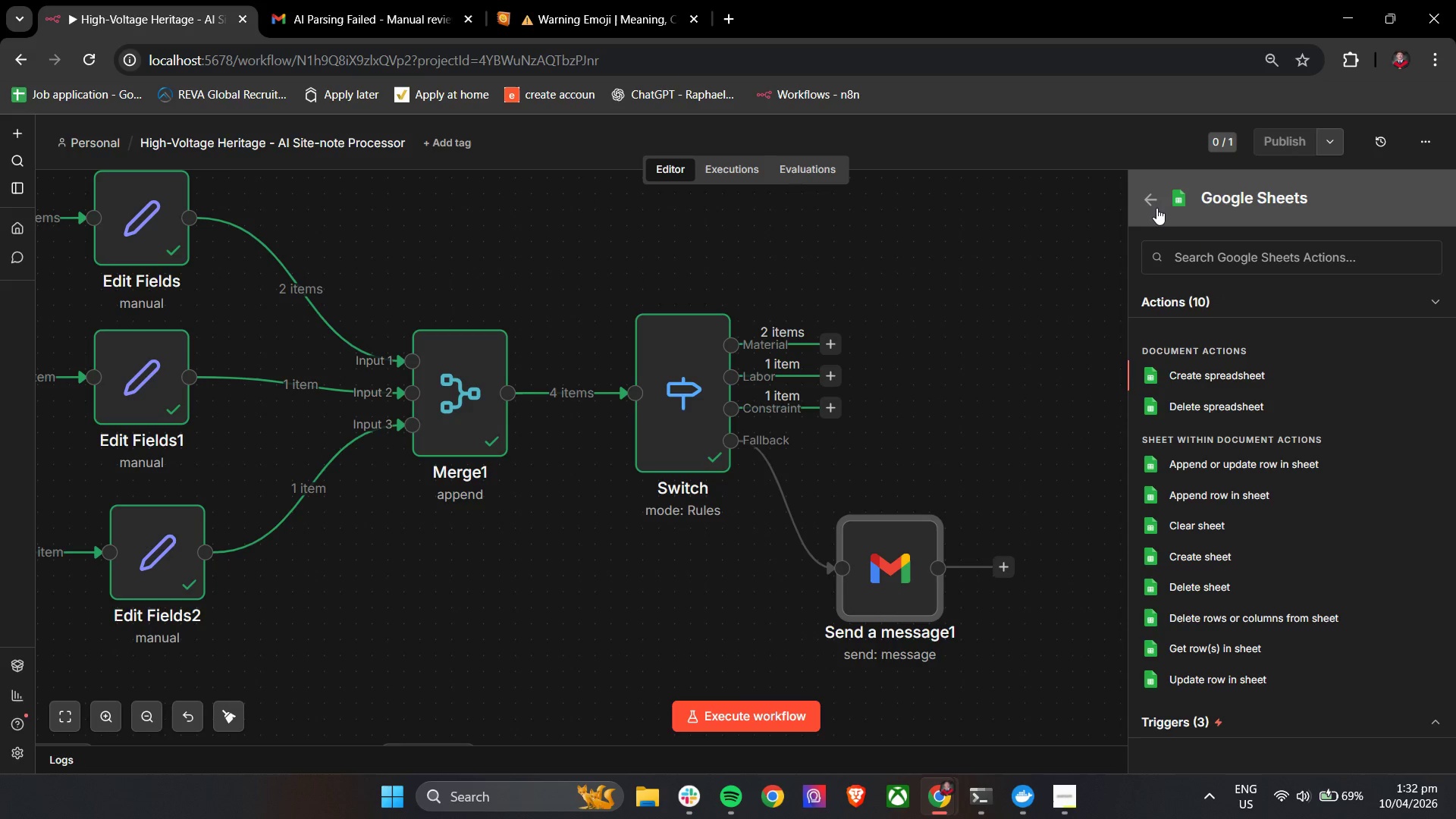 
left_click([1155, 207])
 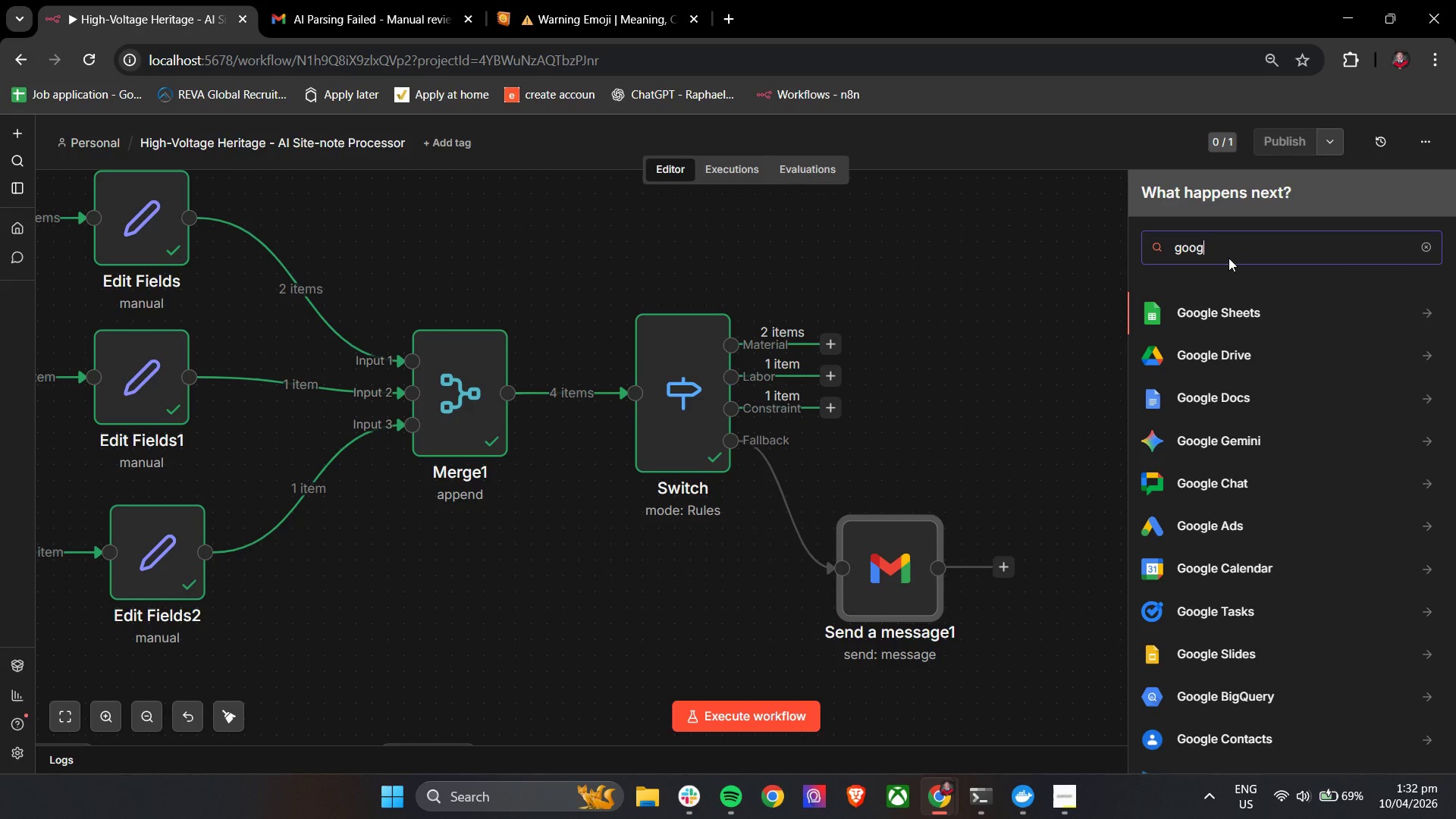 
left_click_drag(start_coordinate=[1234, 254], to_coordinate=[1166, 254])
 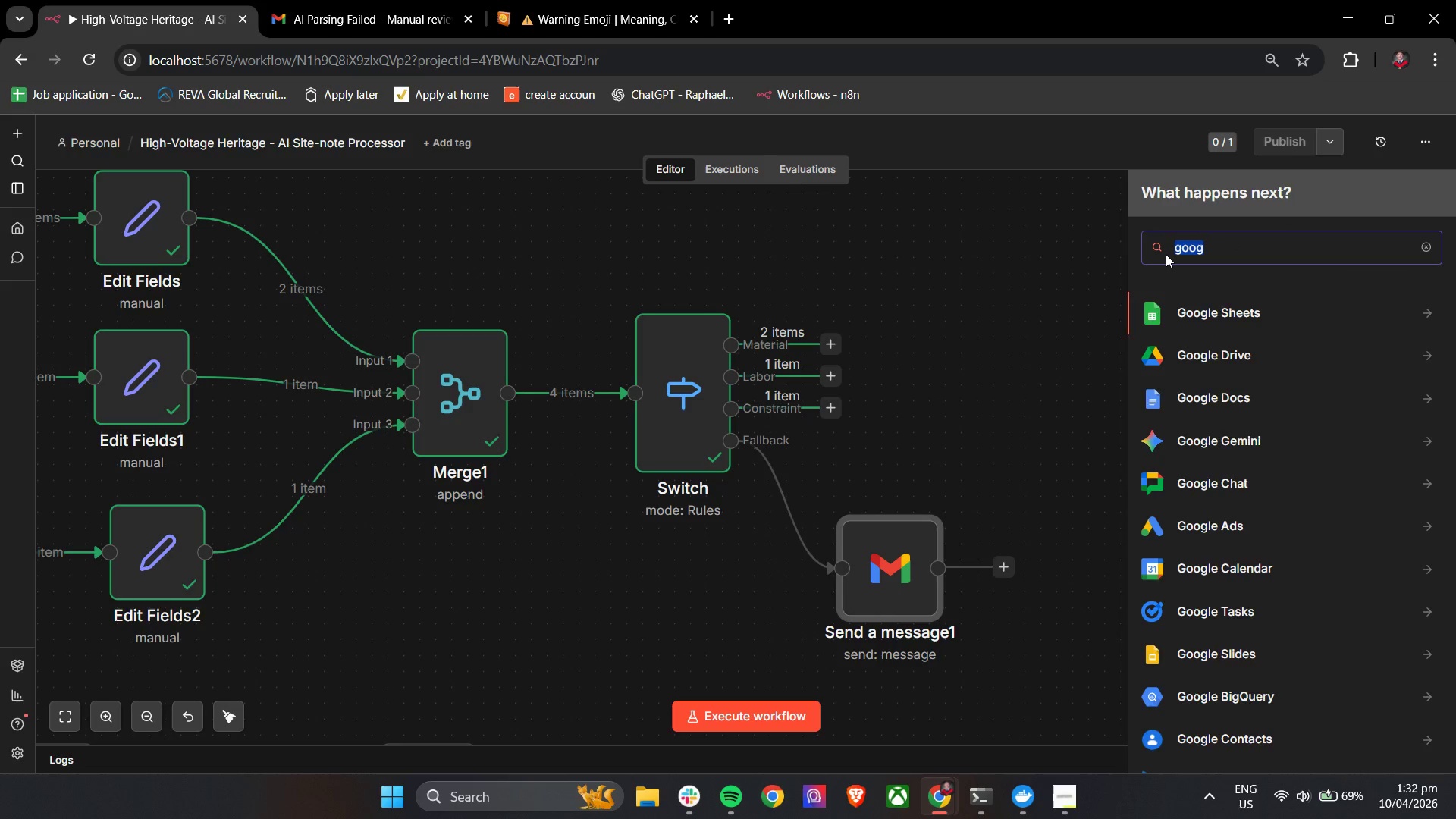 
type(mer)
 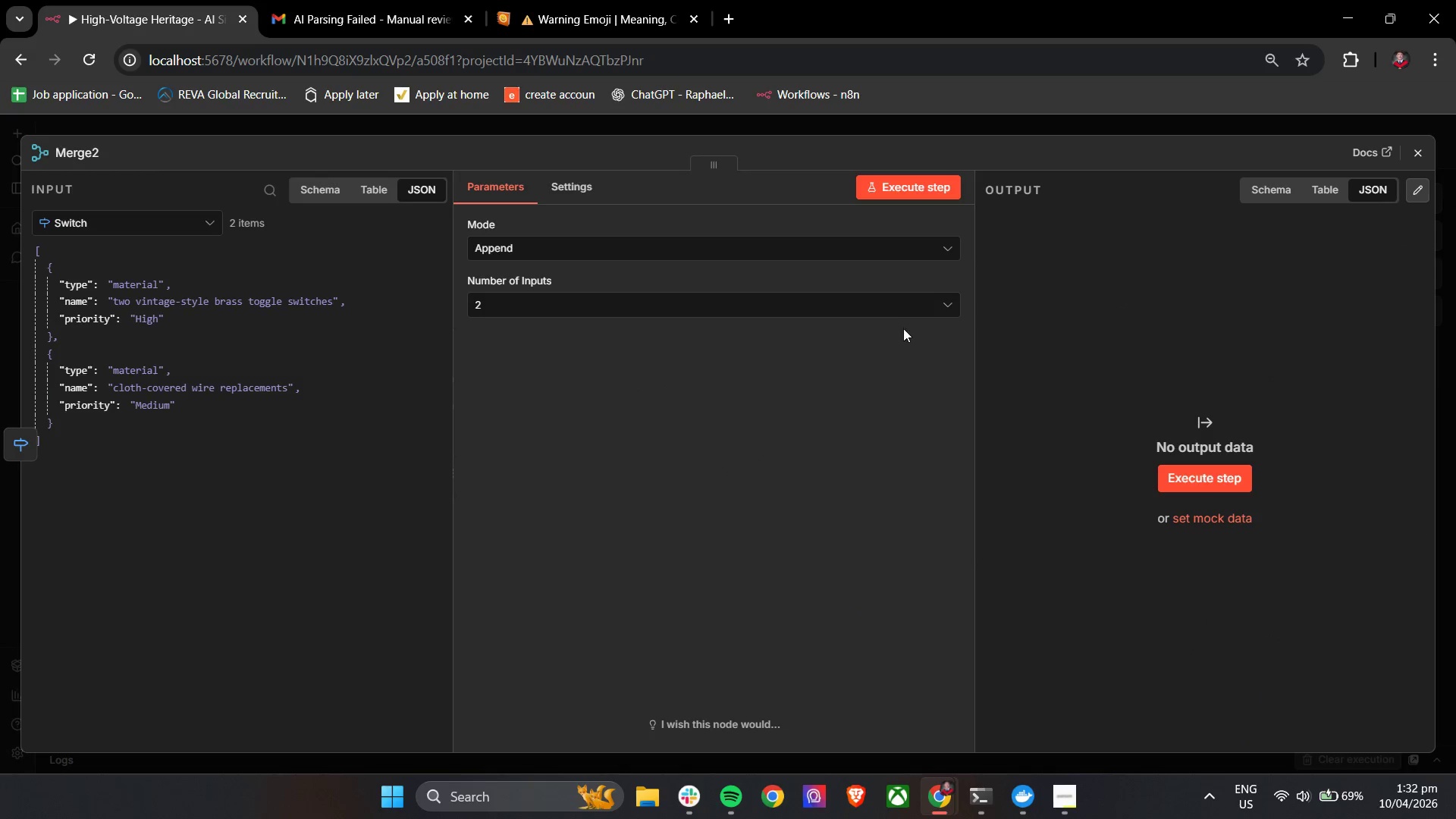 
left_click([1426, 145])
 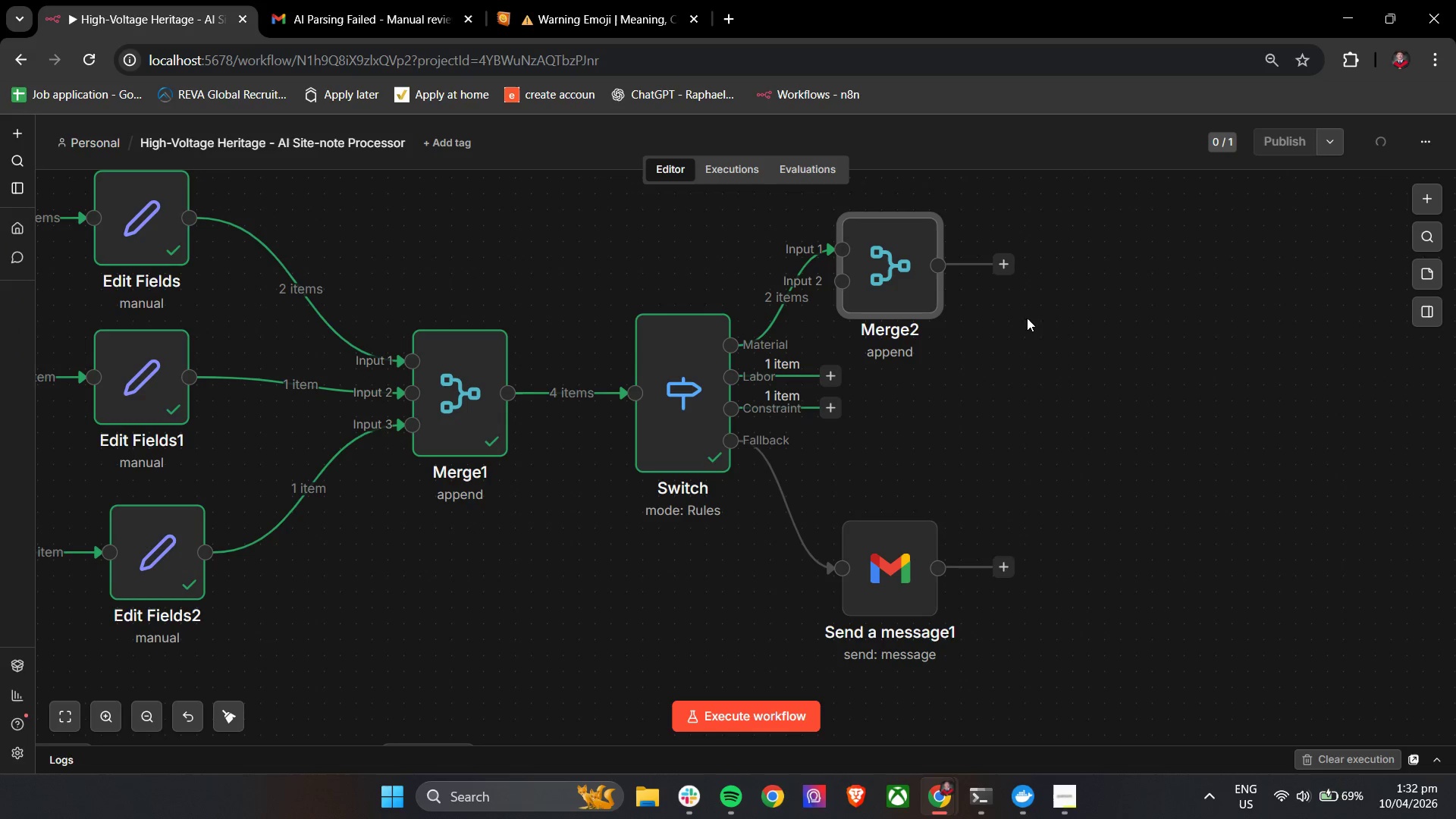 
left_click_drag(start_coordinate=[905, 268], to_coordinate=[989, 301])
 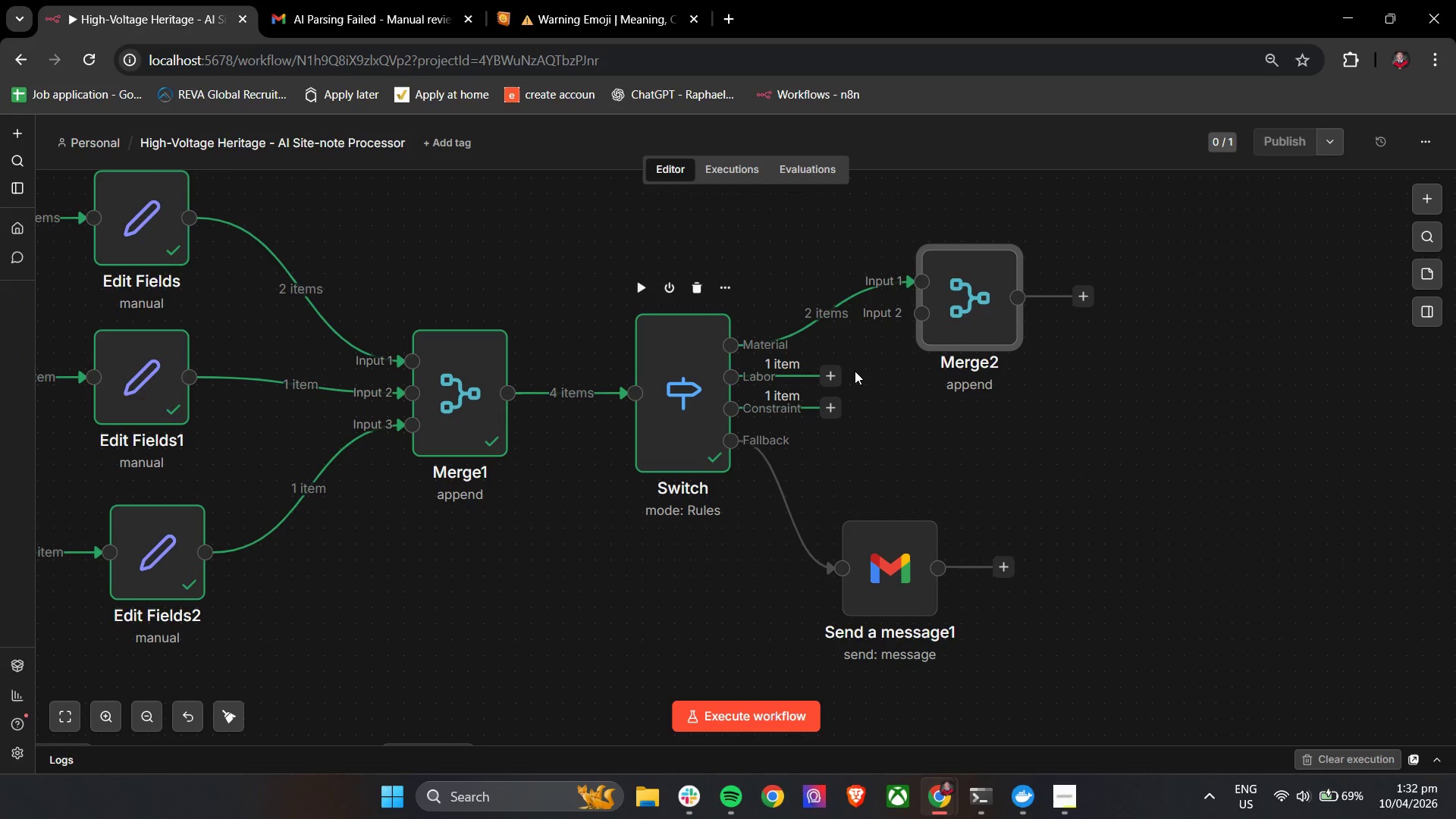 
double_click([956, 340])
 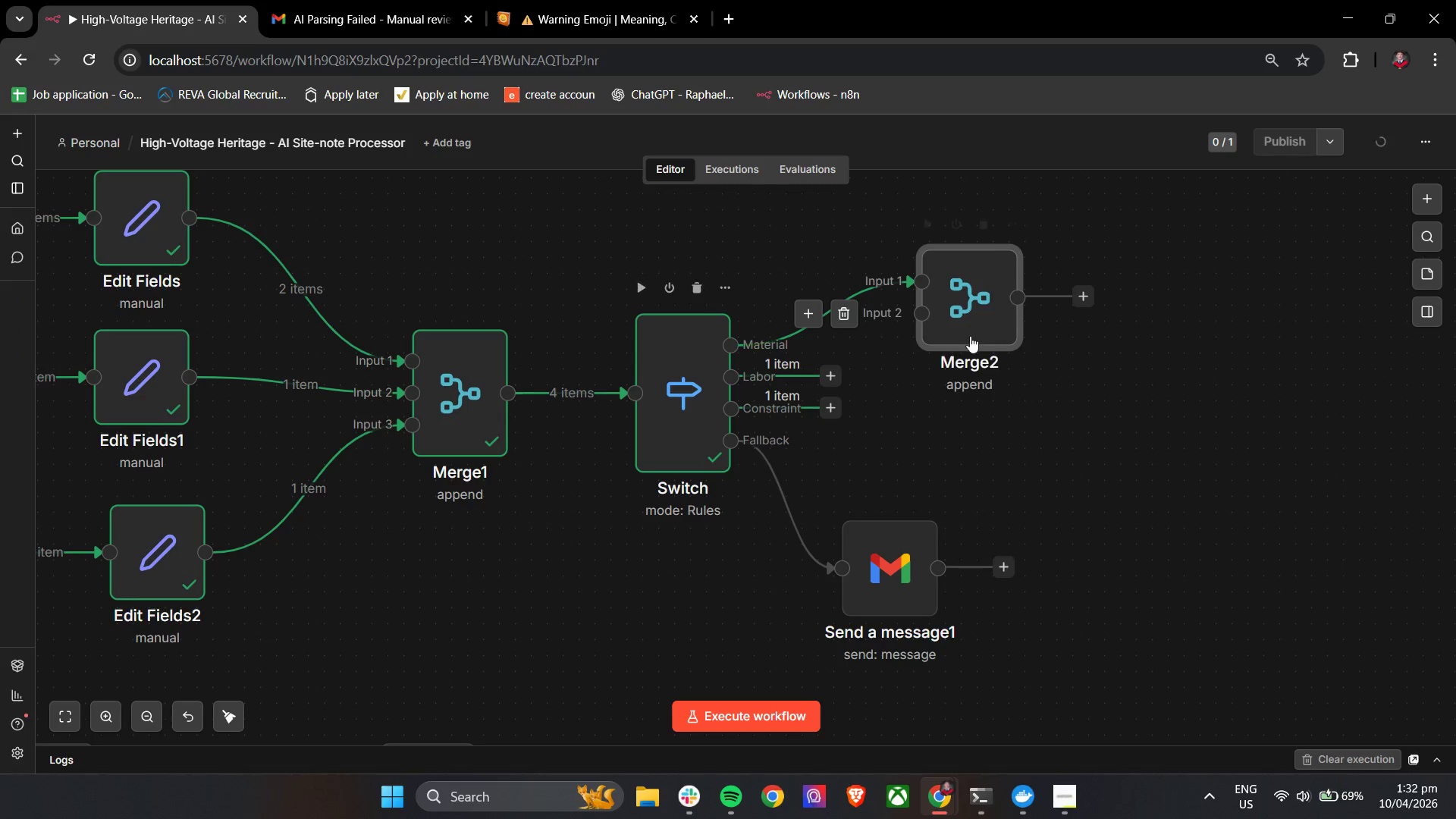 
double_click([972, 333])
 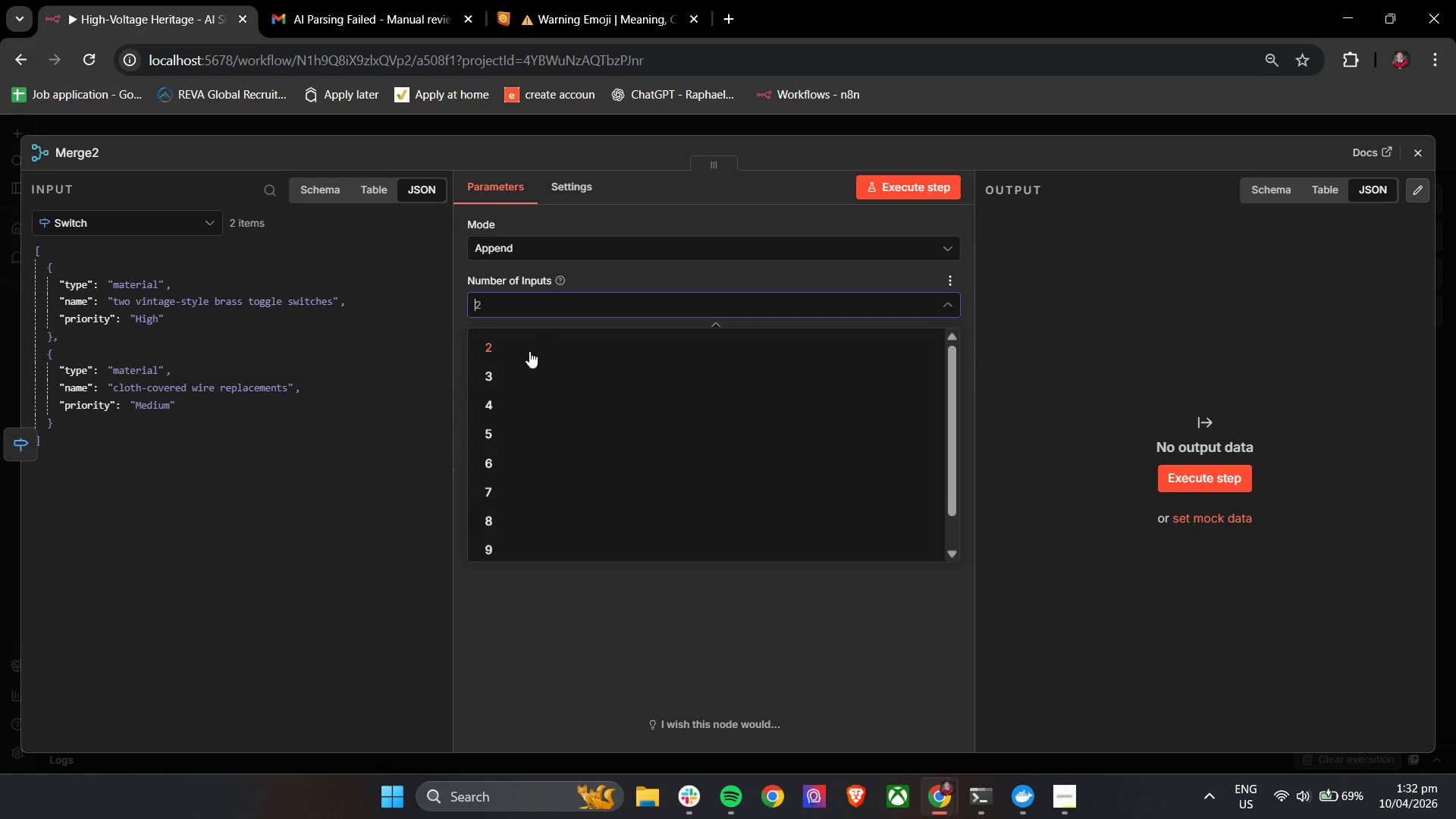 
left_click([503, 370])
 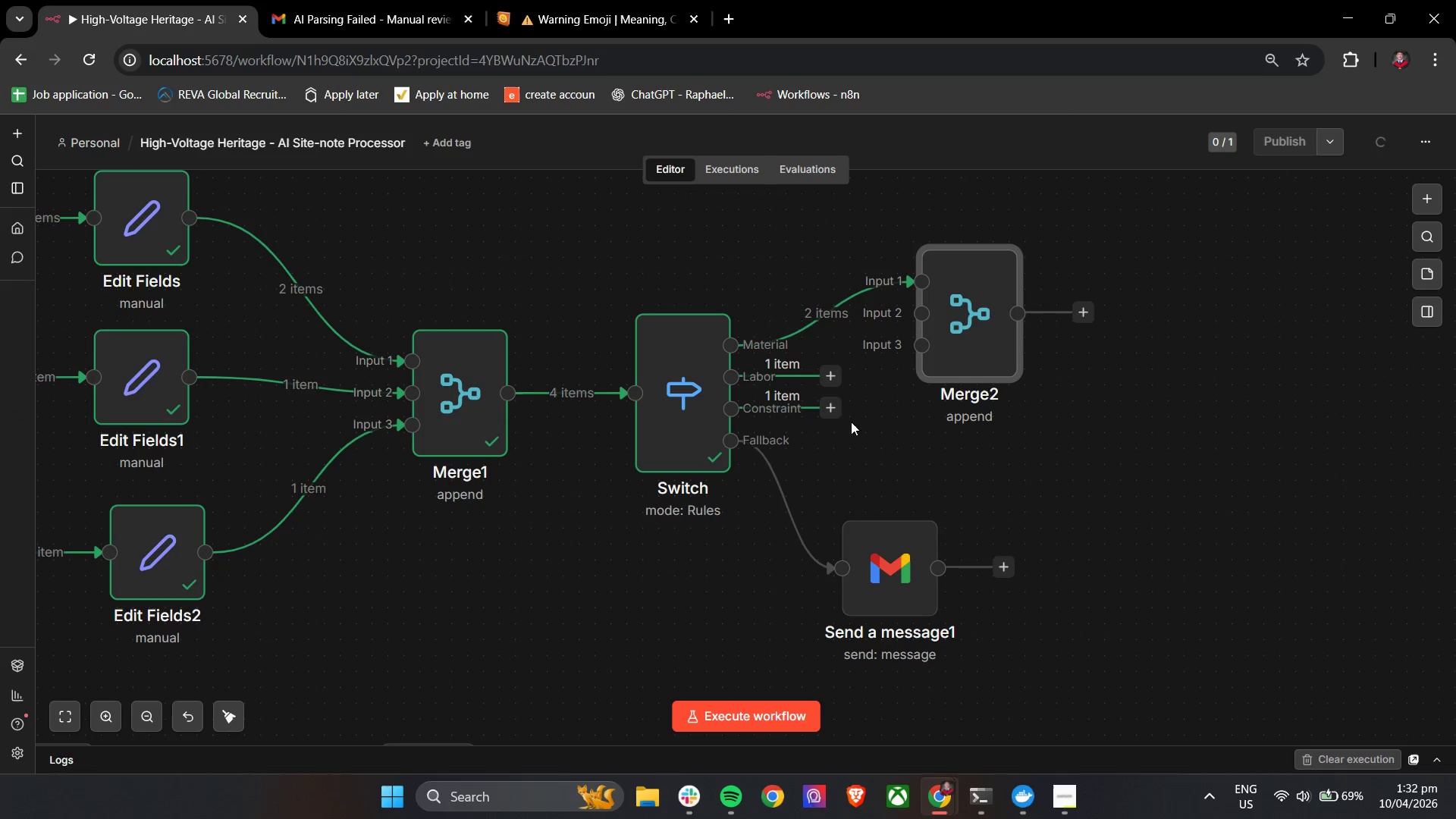 
left_click_drag(start_coordinate=[836, 378], to_coordinate=[925, 312])
 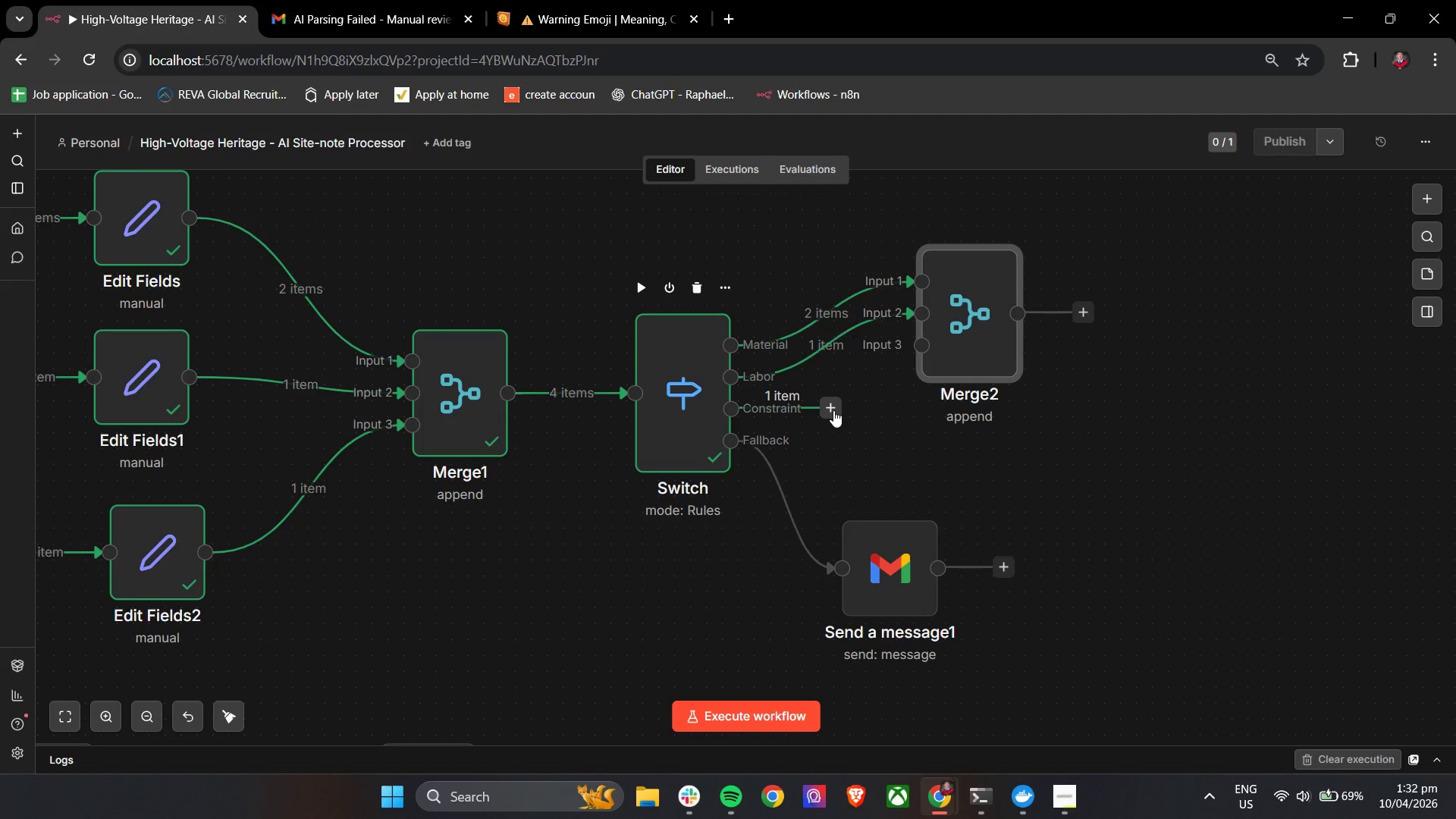 
left_click_drag(start_coordinate=[833, 410], to_coordinate=[949, 347])
 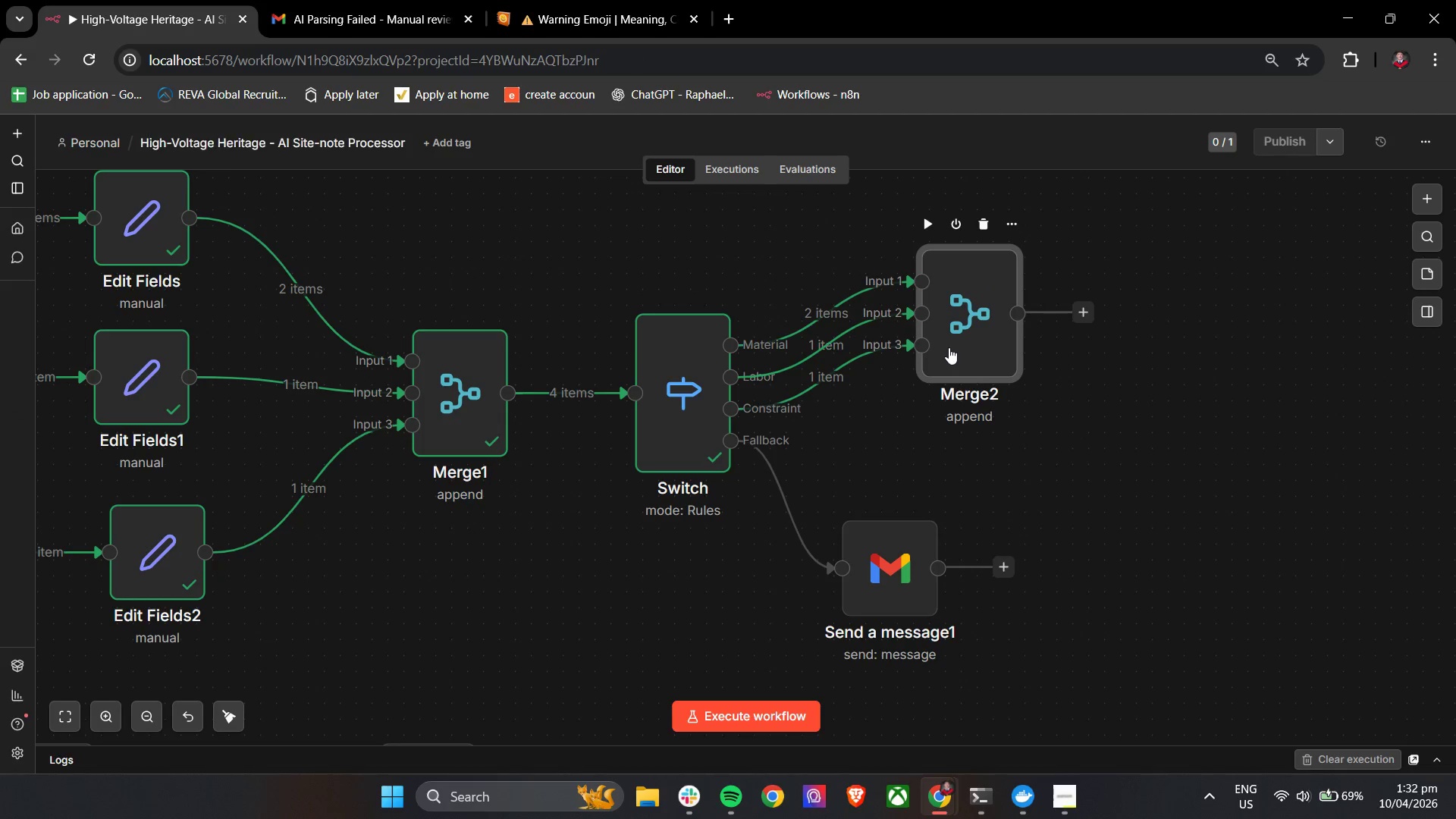 
left_click_drag(start_coordinate=[964, 340], to_coordinate=[972, 406])
 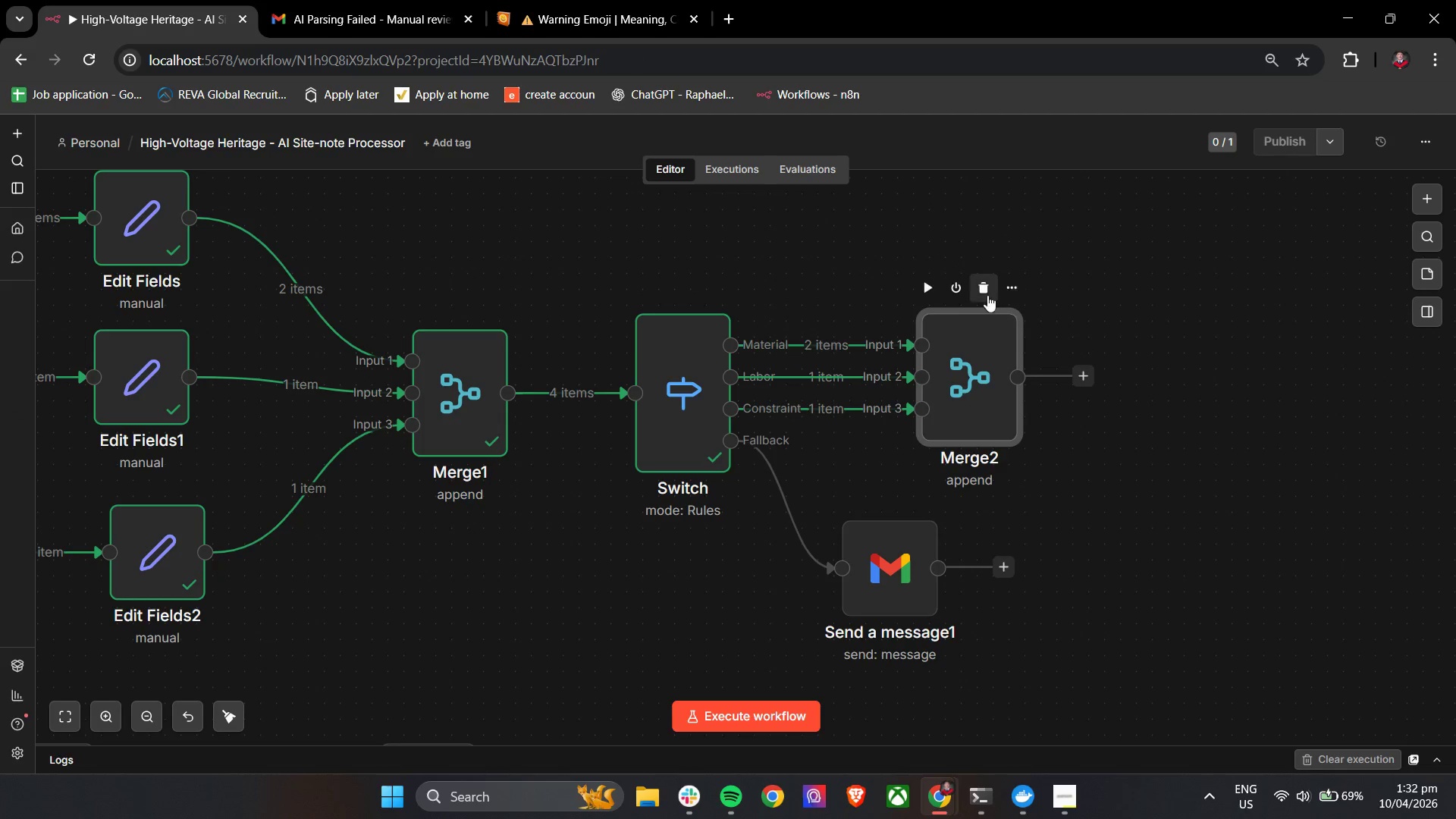 
left_click([927, 292])
 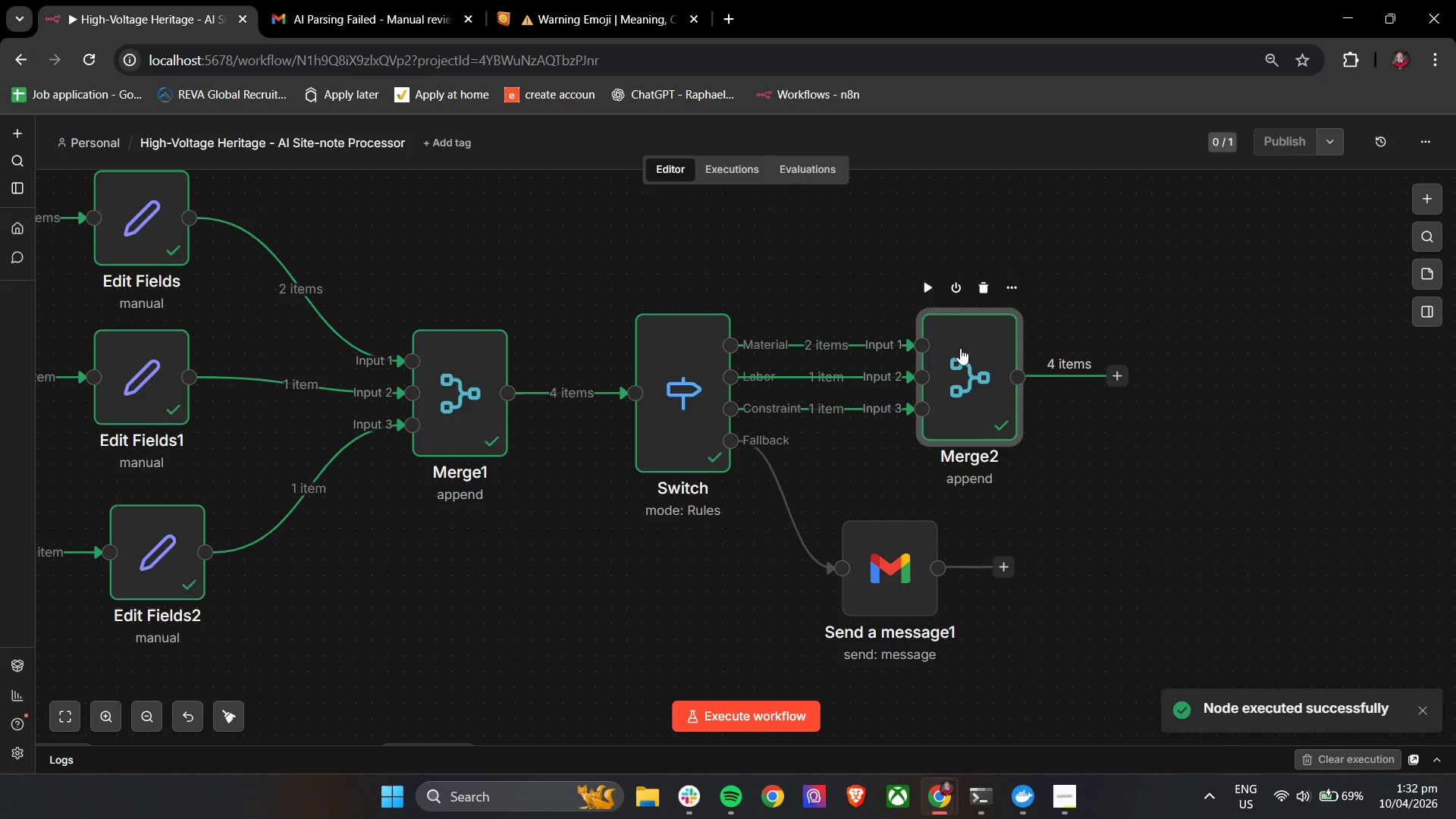 
left_click([969, 360])
 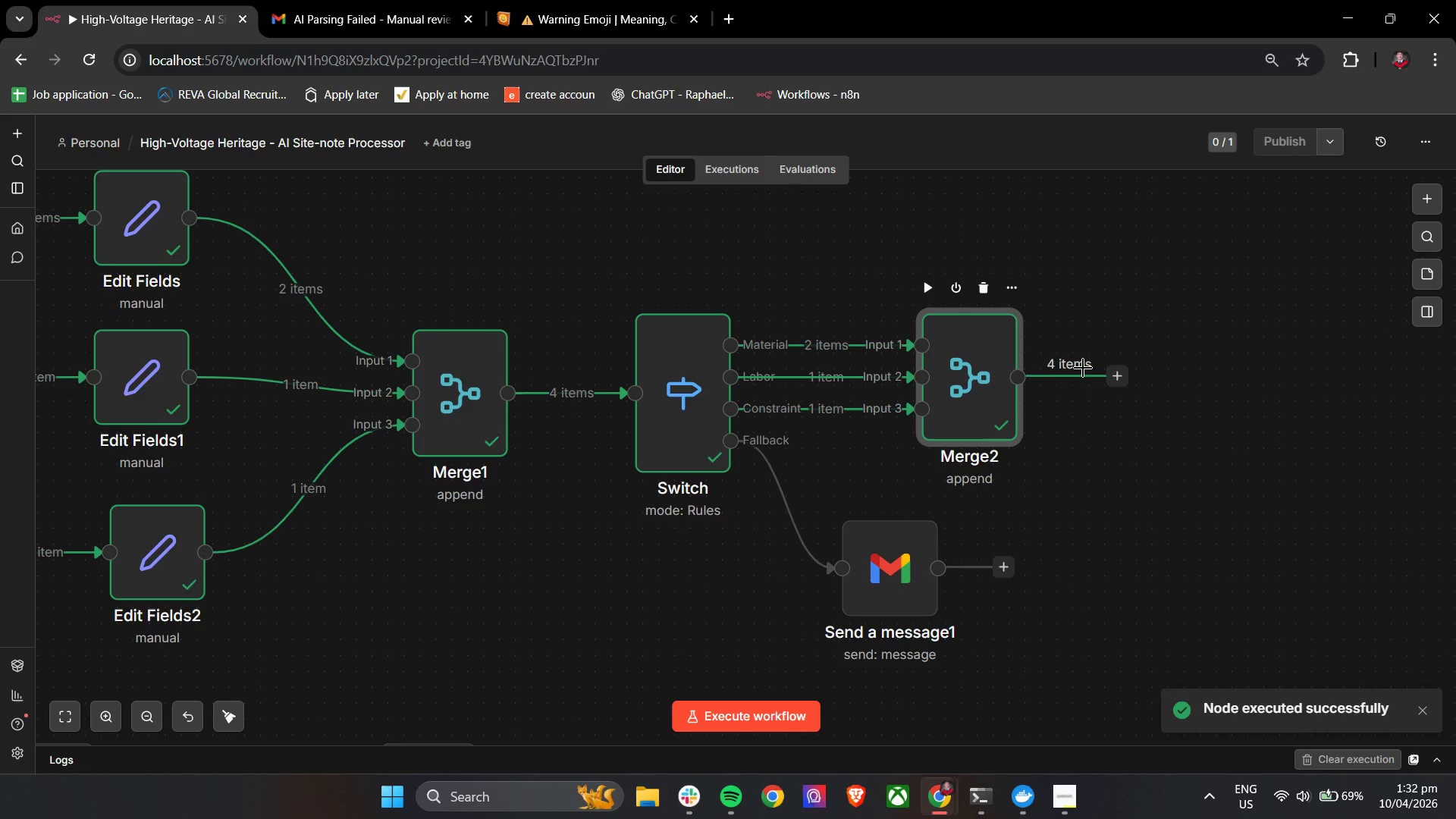 
left_click([1119, 375])
 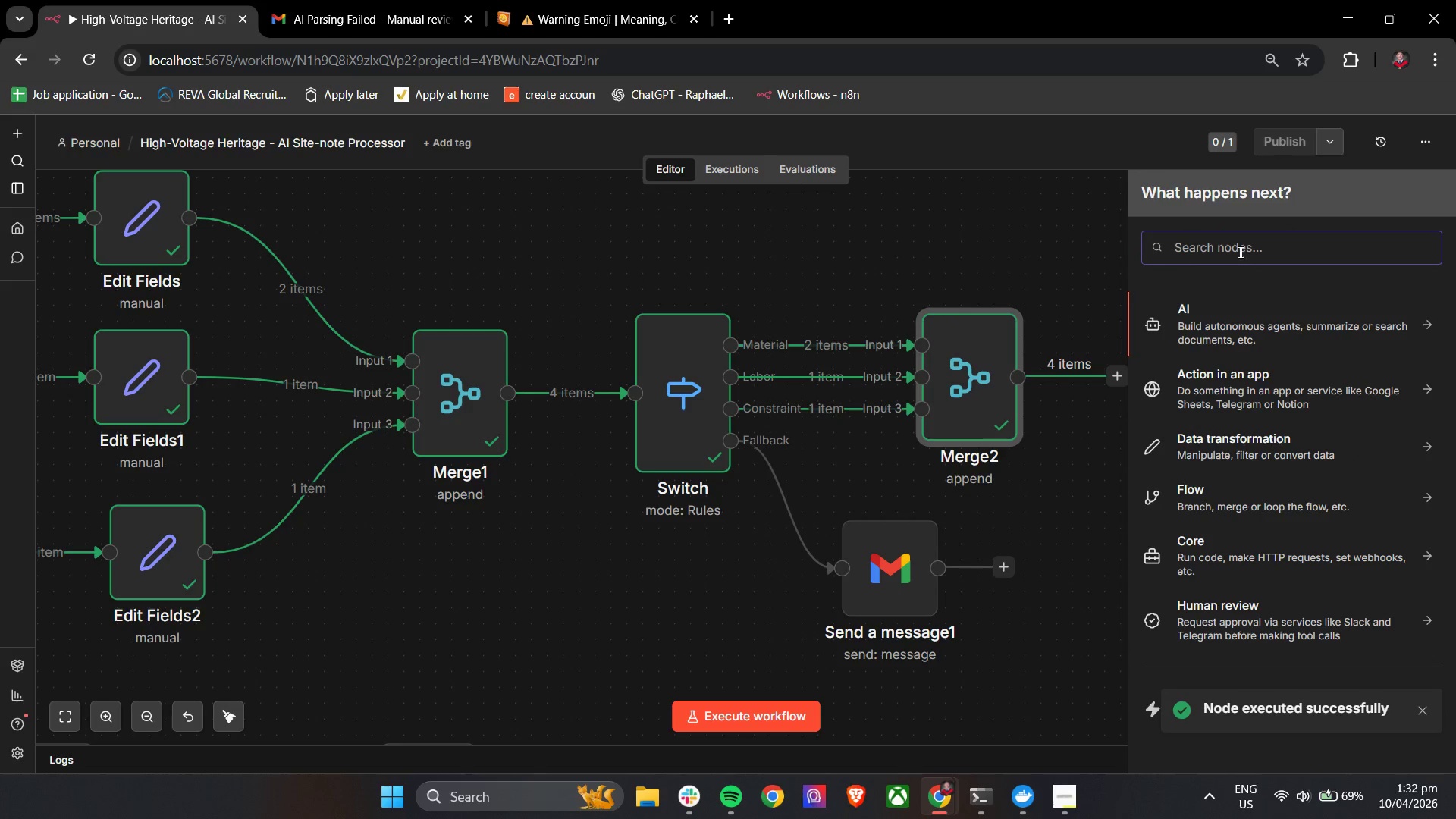 
left_click([1239, 252])
 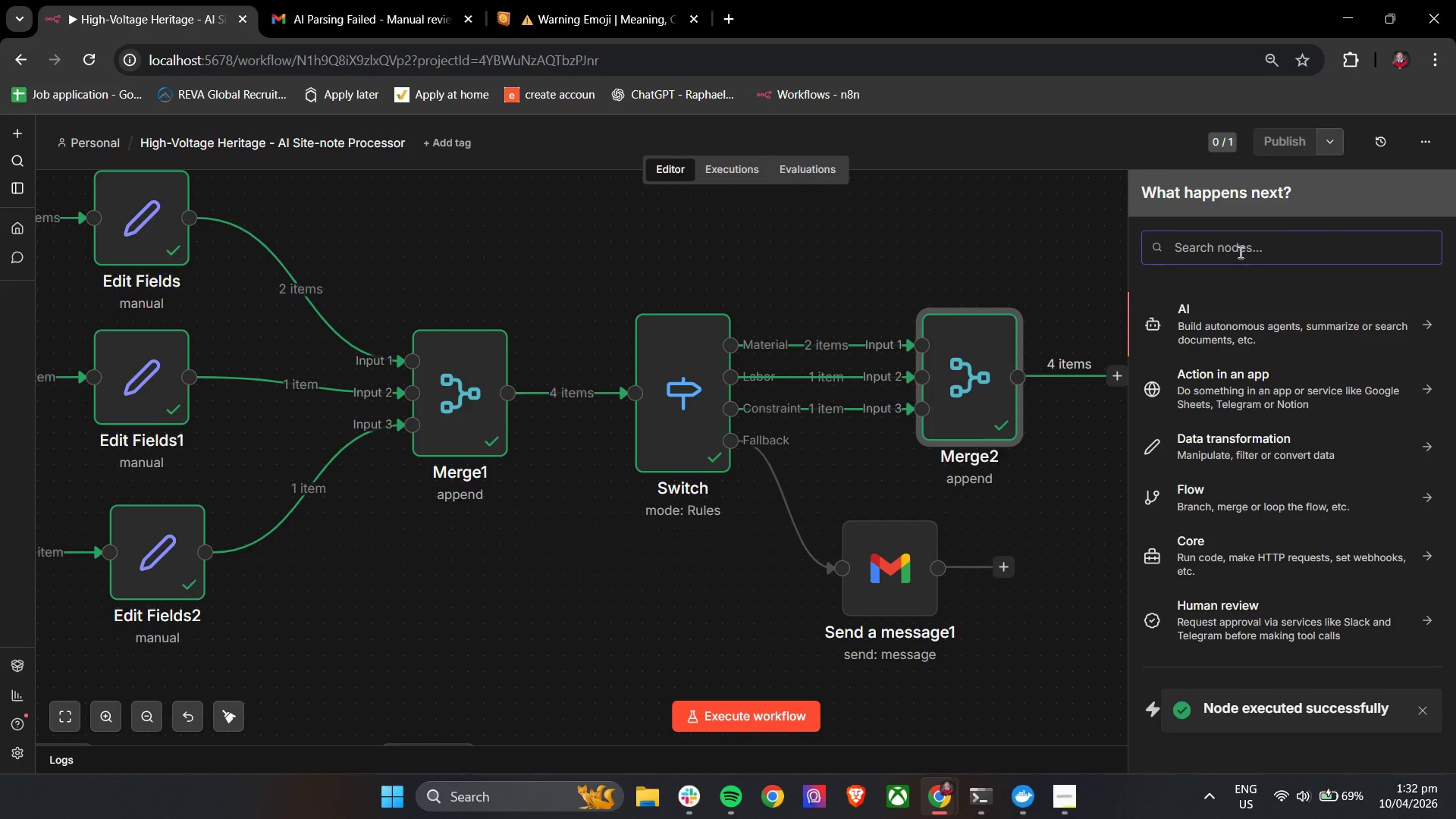 
type(goog)
 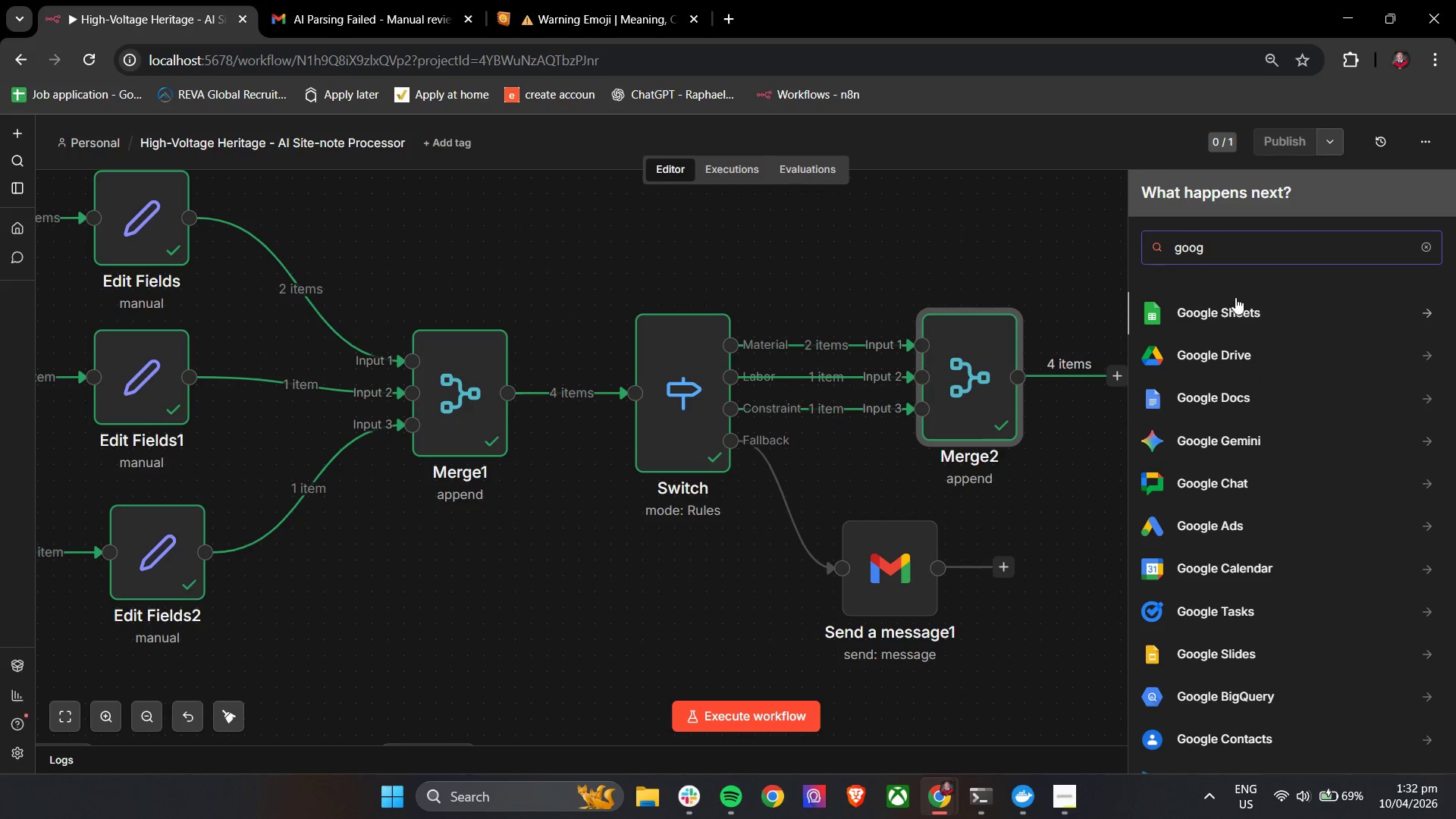 
left_click([1228, 315])
 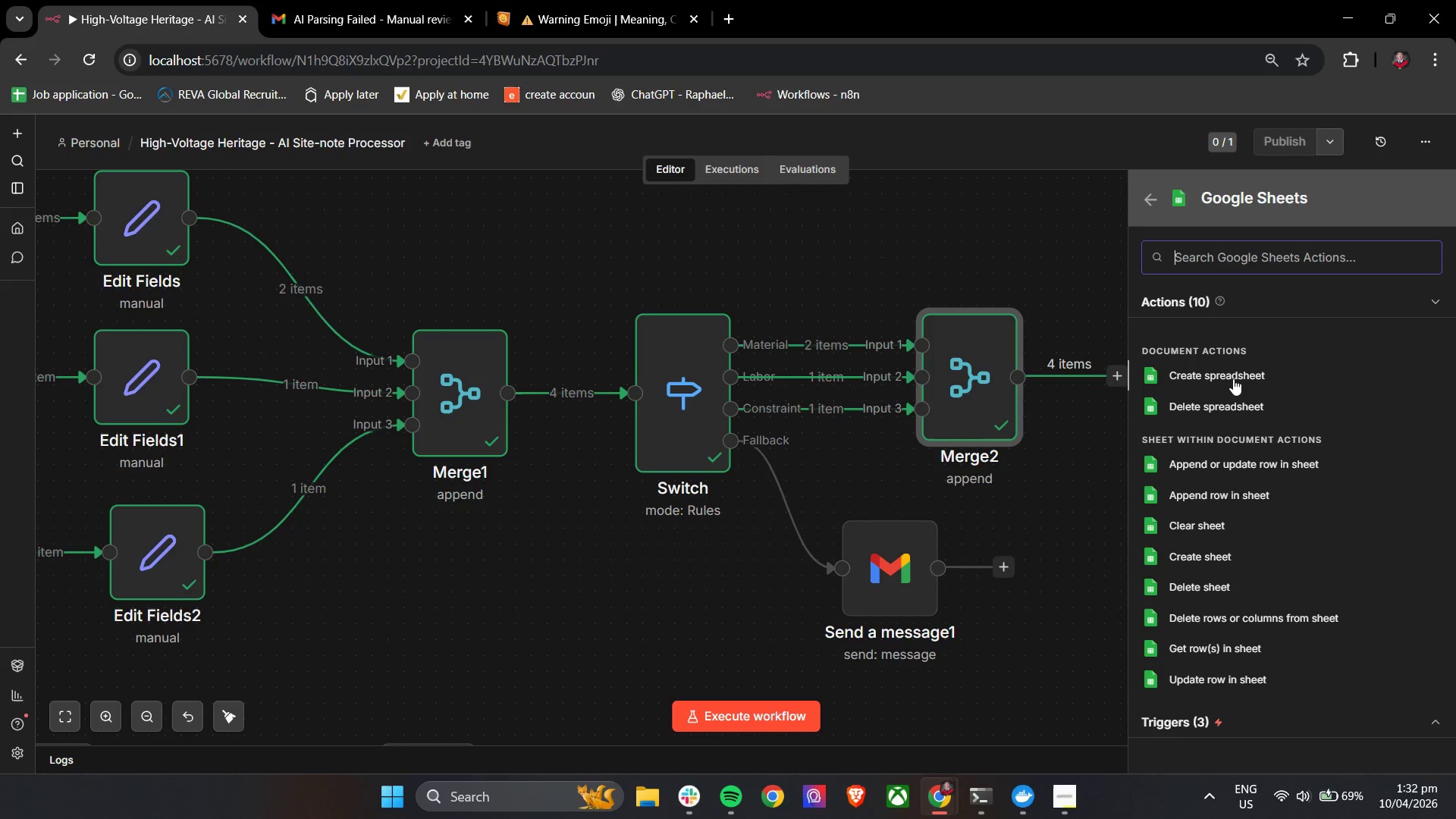 
wait(7.17)
 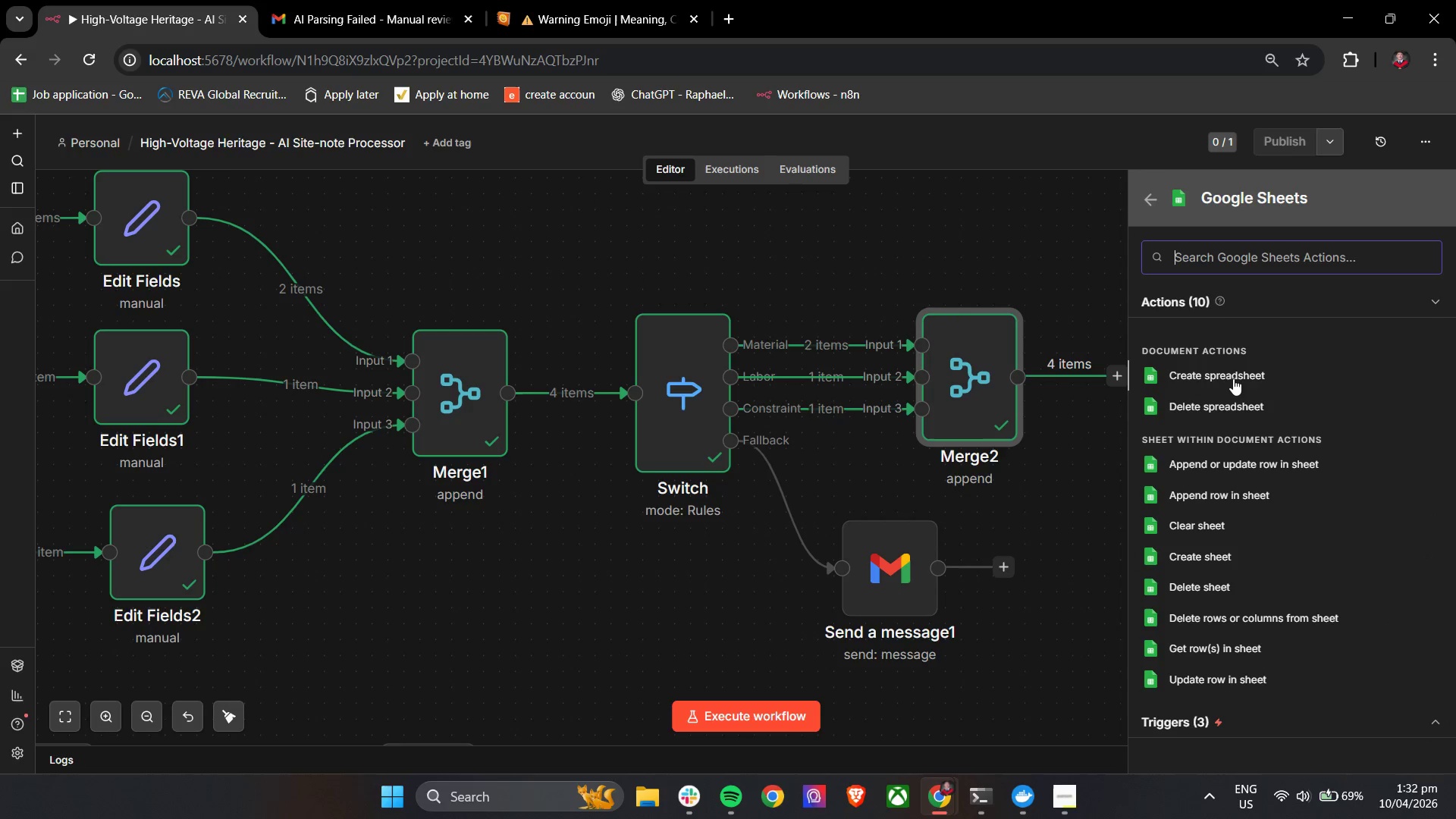 
key(A)
 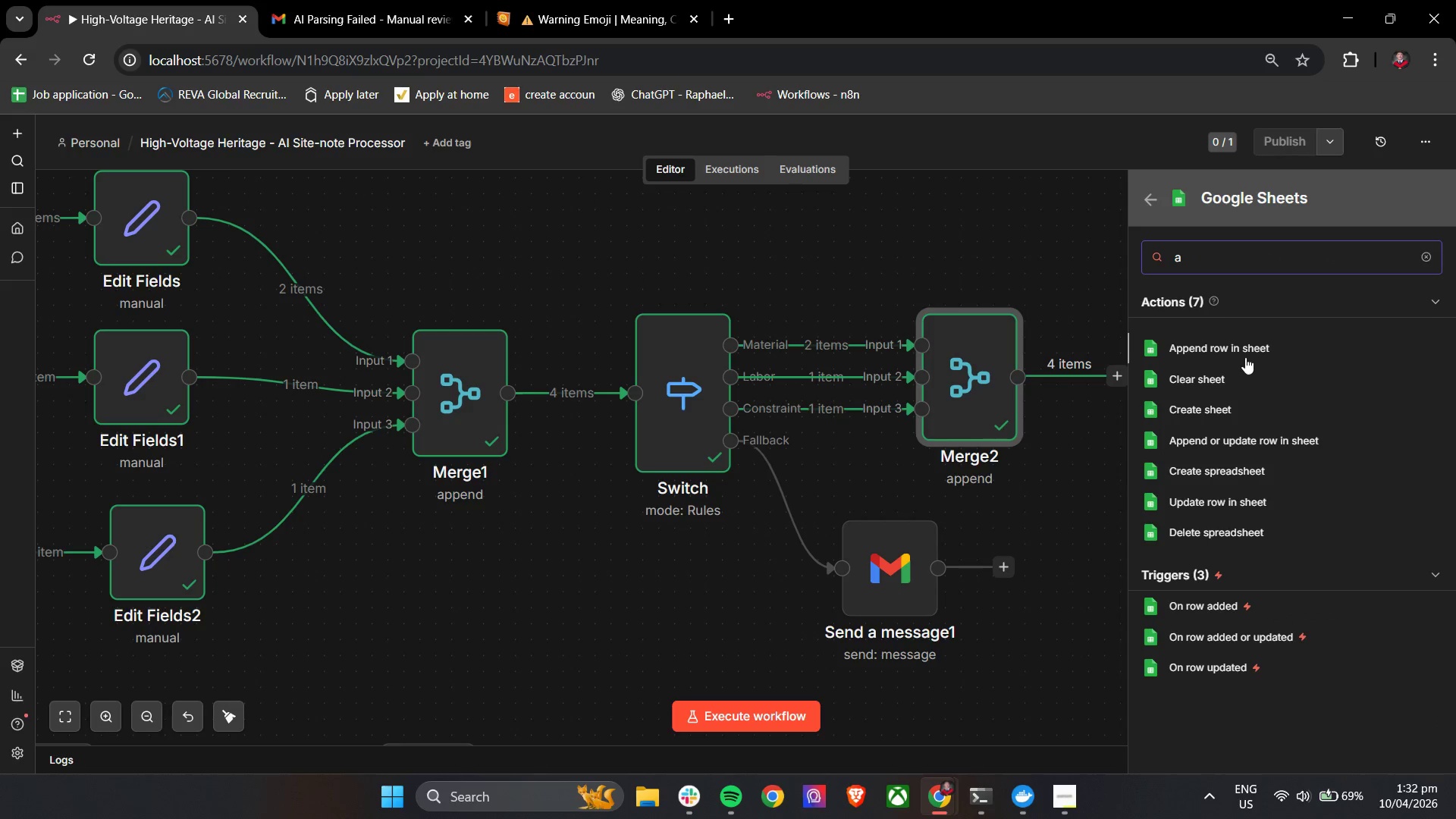 
left_click([1247, 353])
 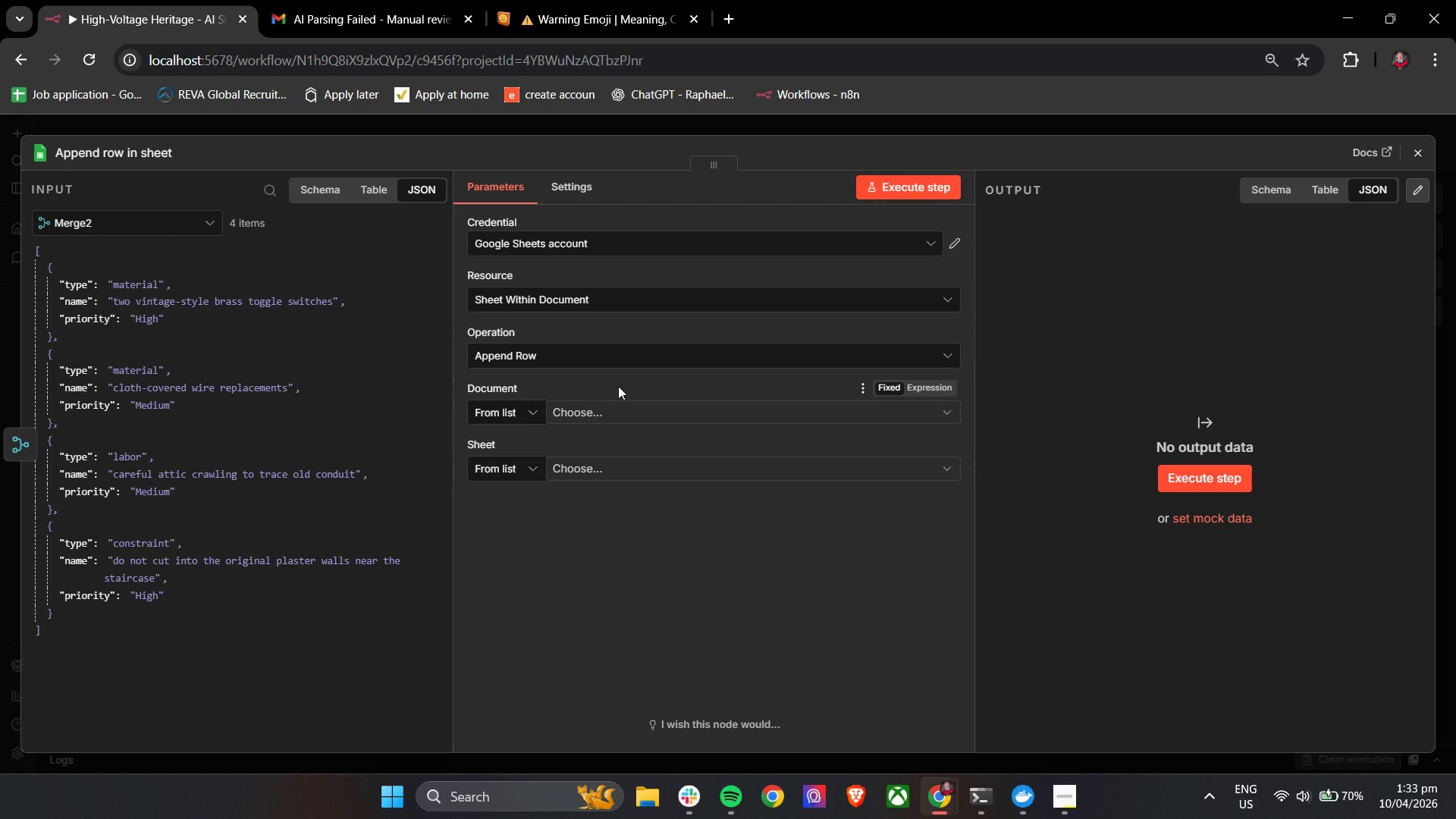 
wait(30.8)
 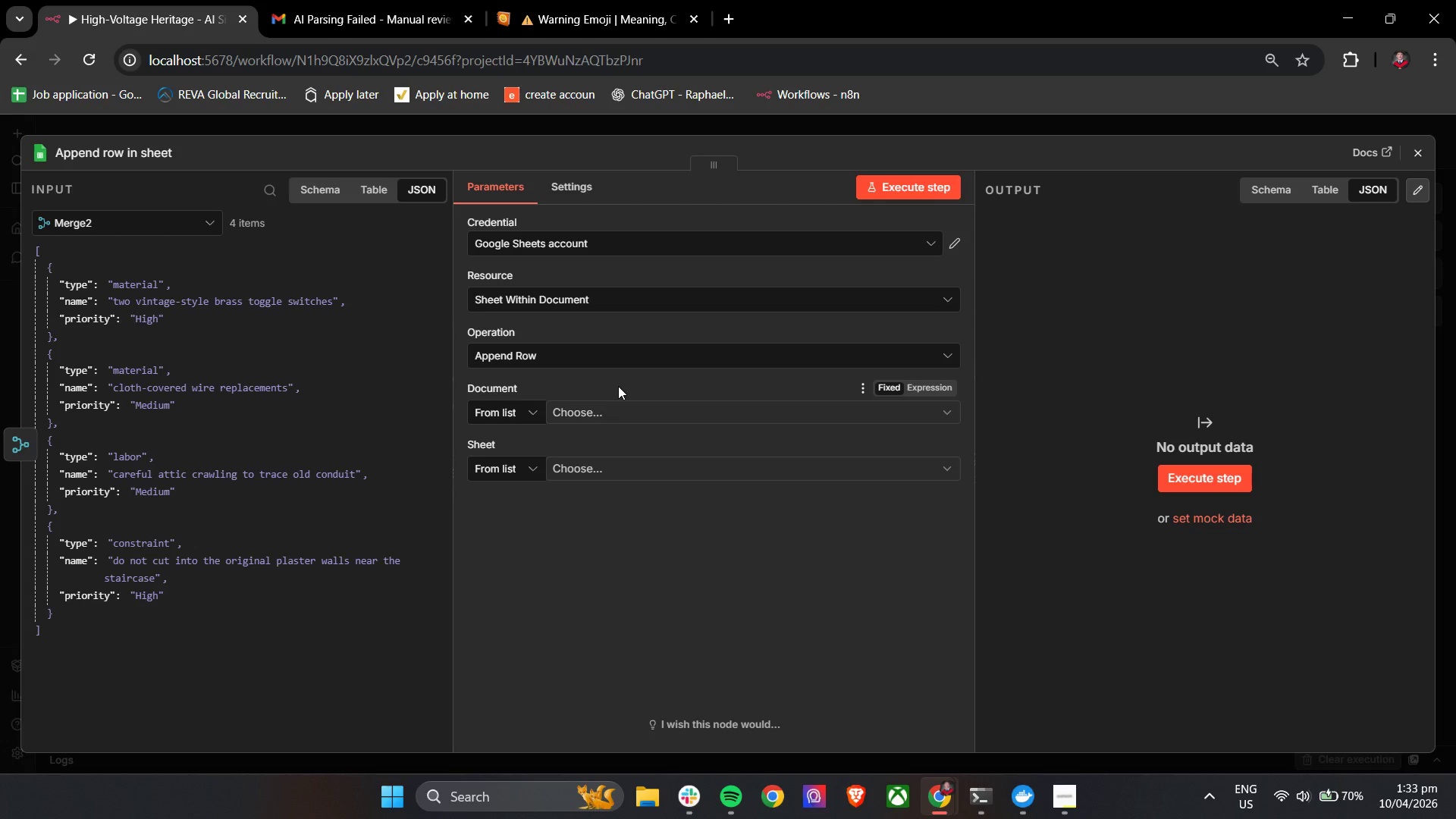 
left_click([603, 0])
 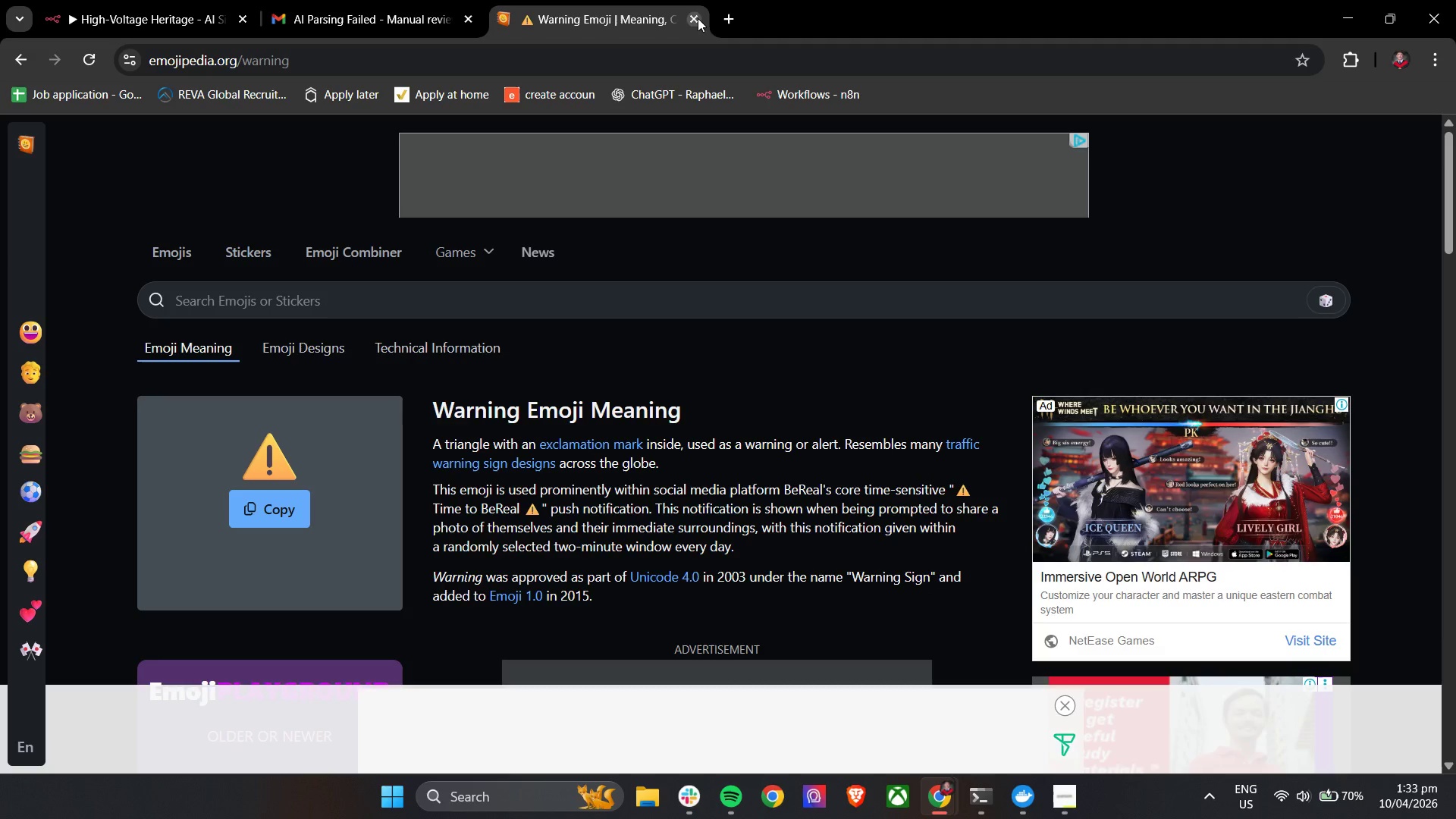 
double_click([673, 45])
 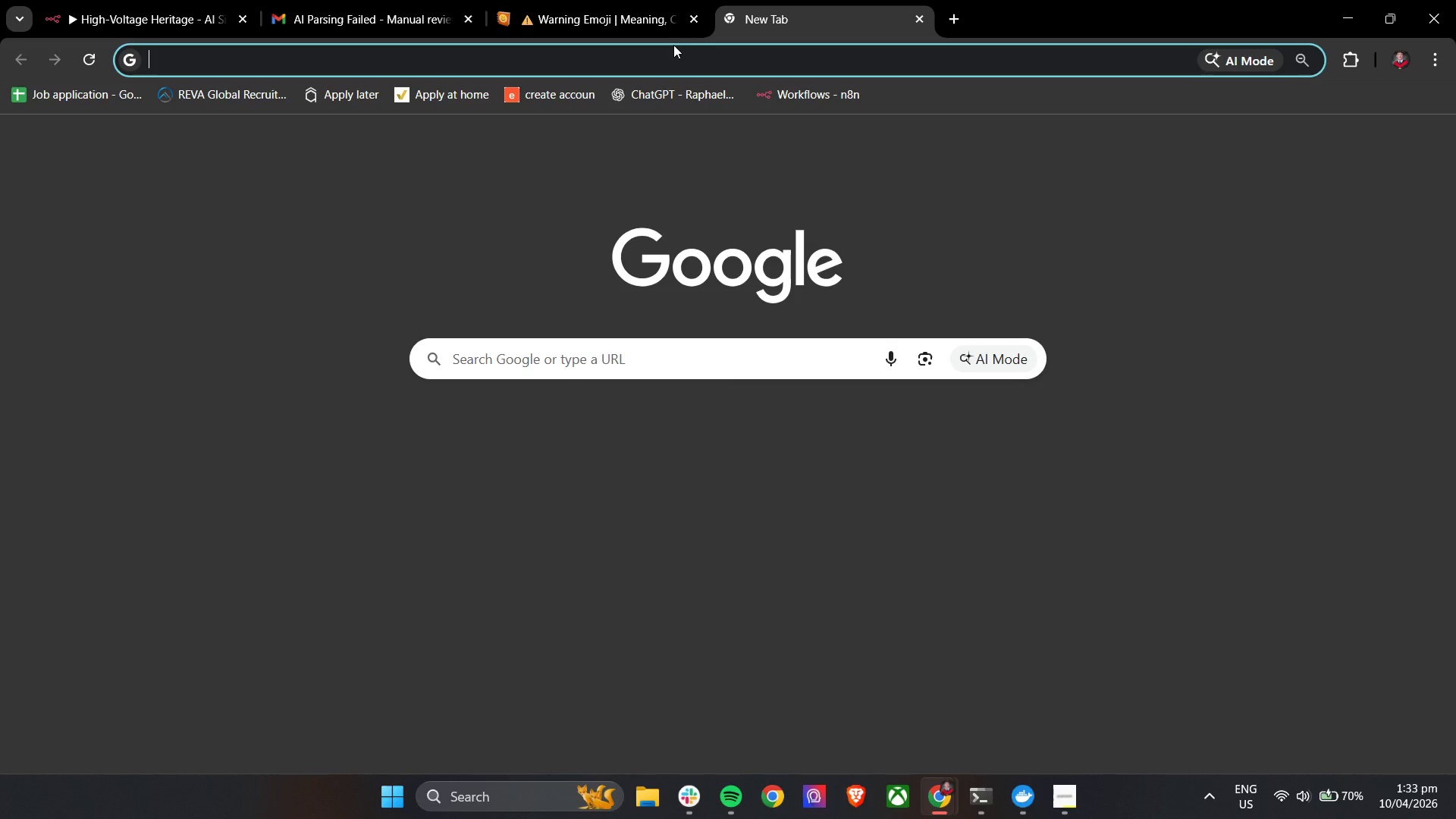 
triple_click([673, 45])
 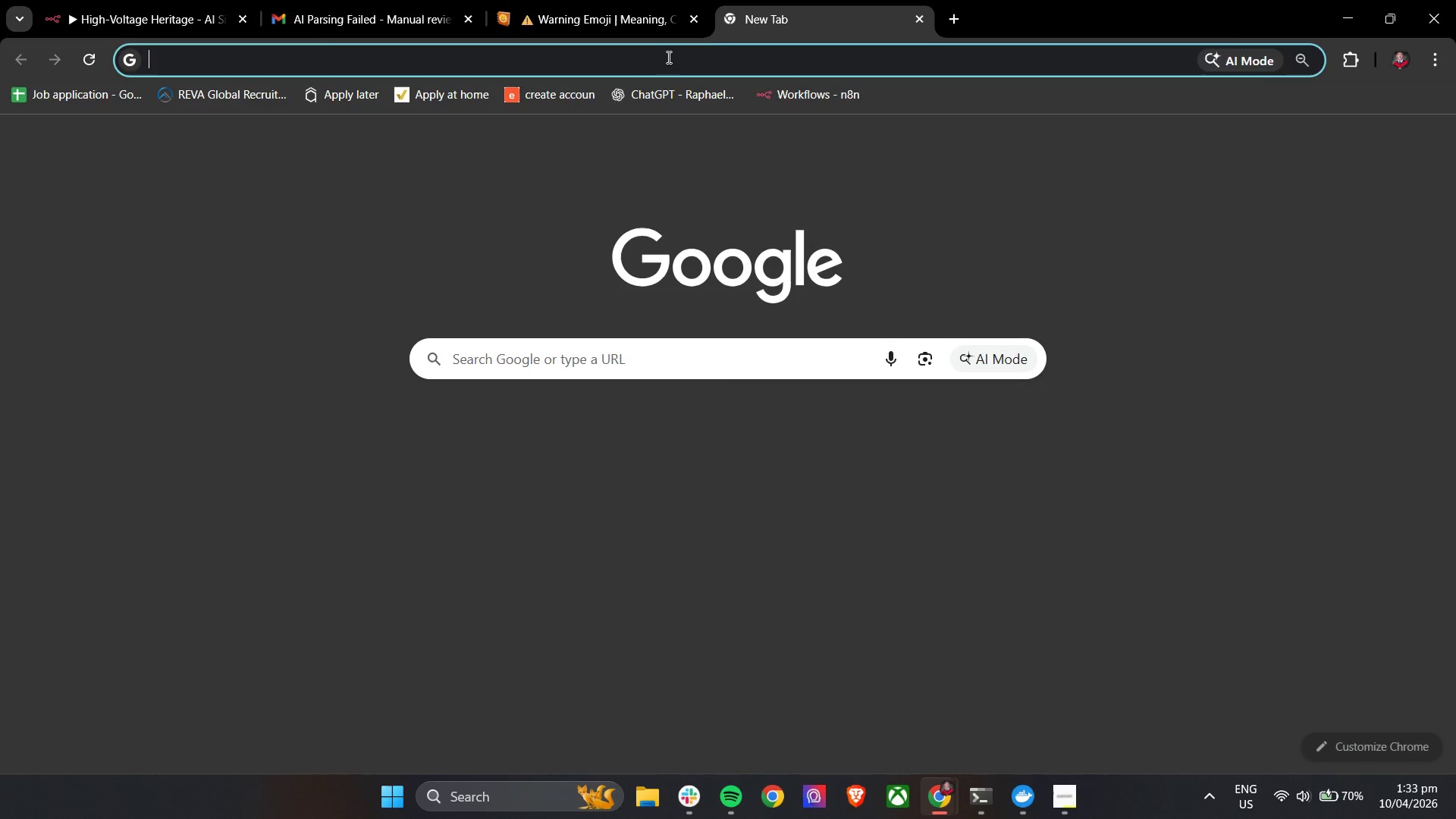 
triple_click([667, 57])
 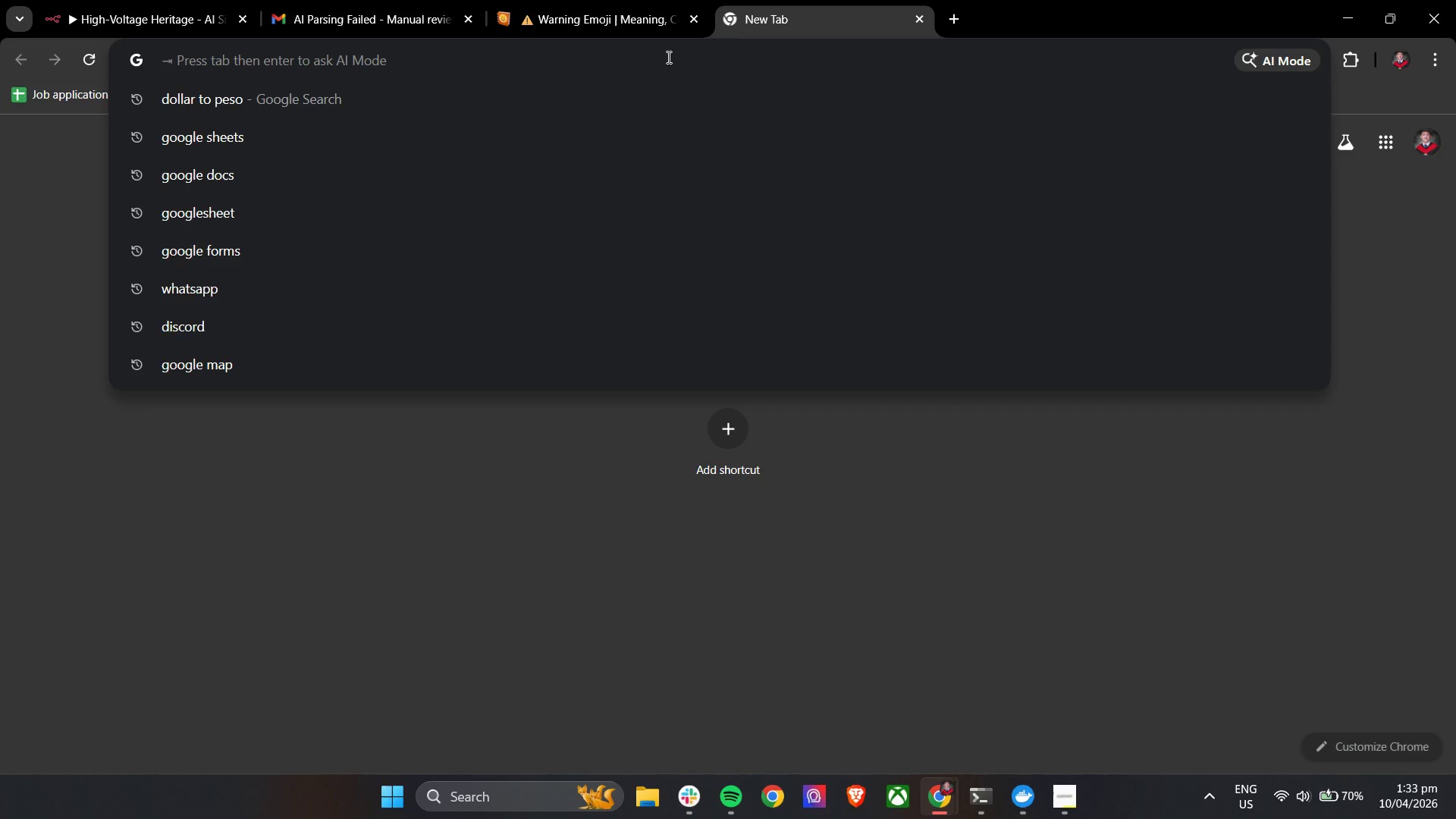 
type(google sheets)
 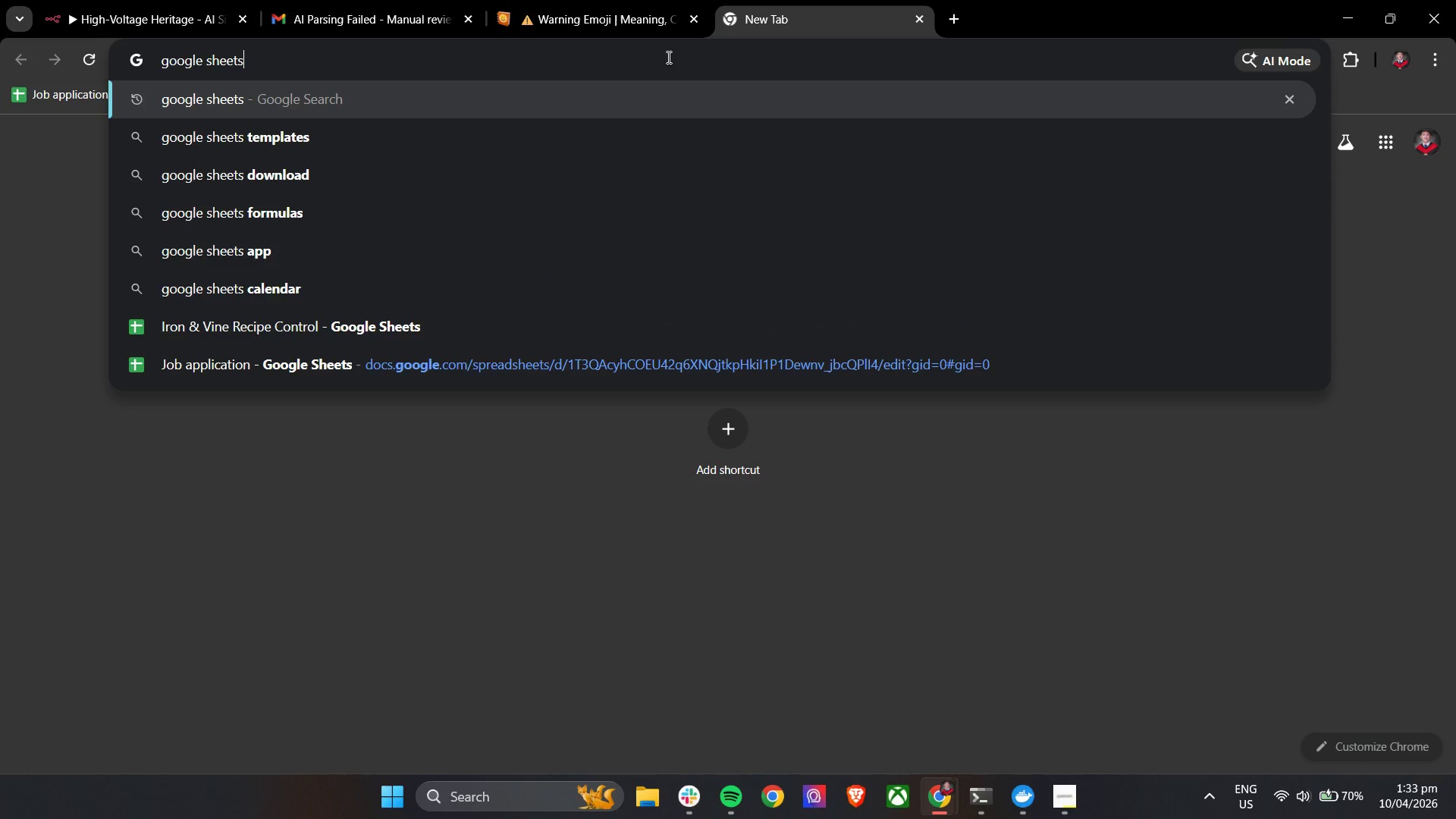 
key(Enter)
 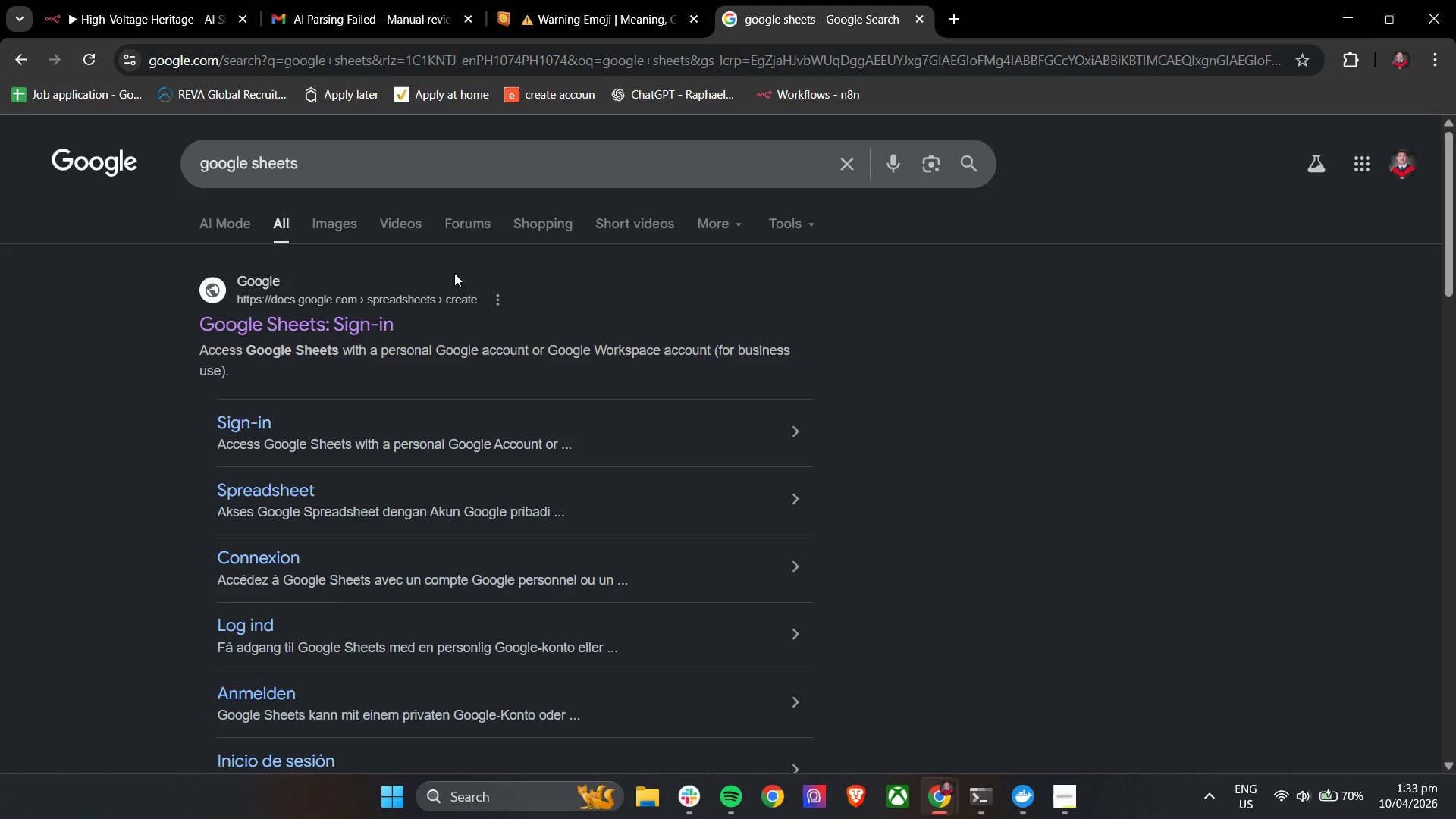 
left_click([348, 322])
 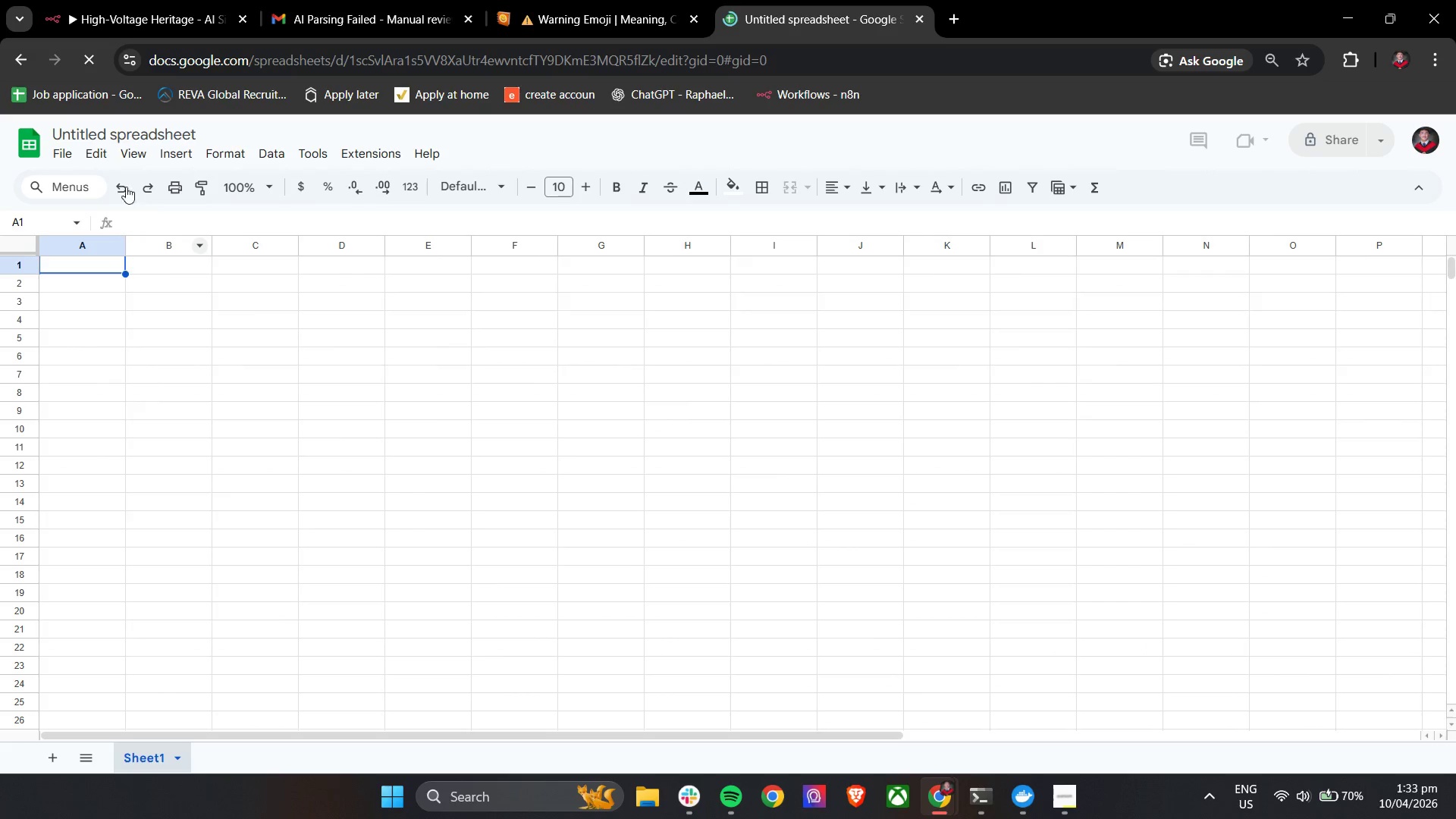 
double_click([116, 128])
 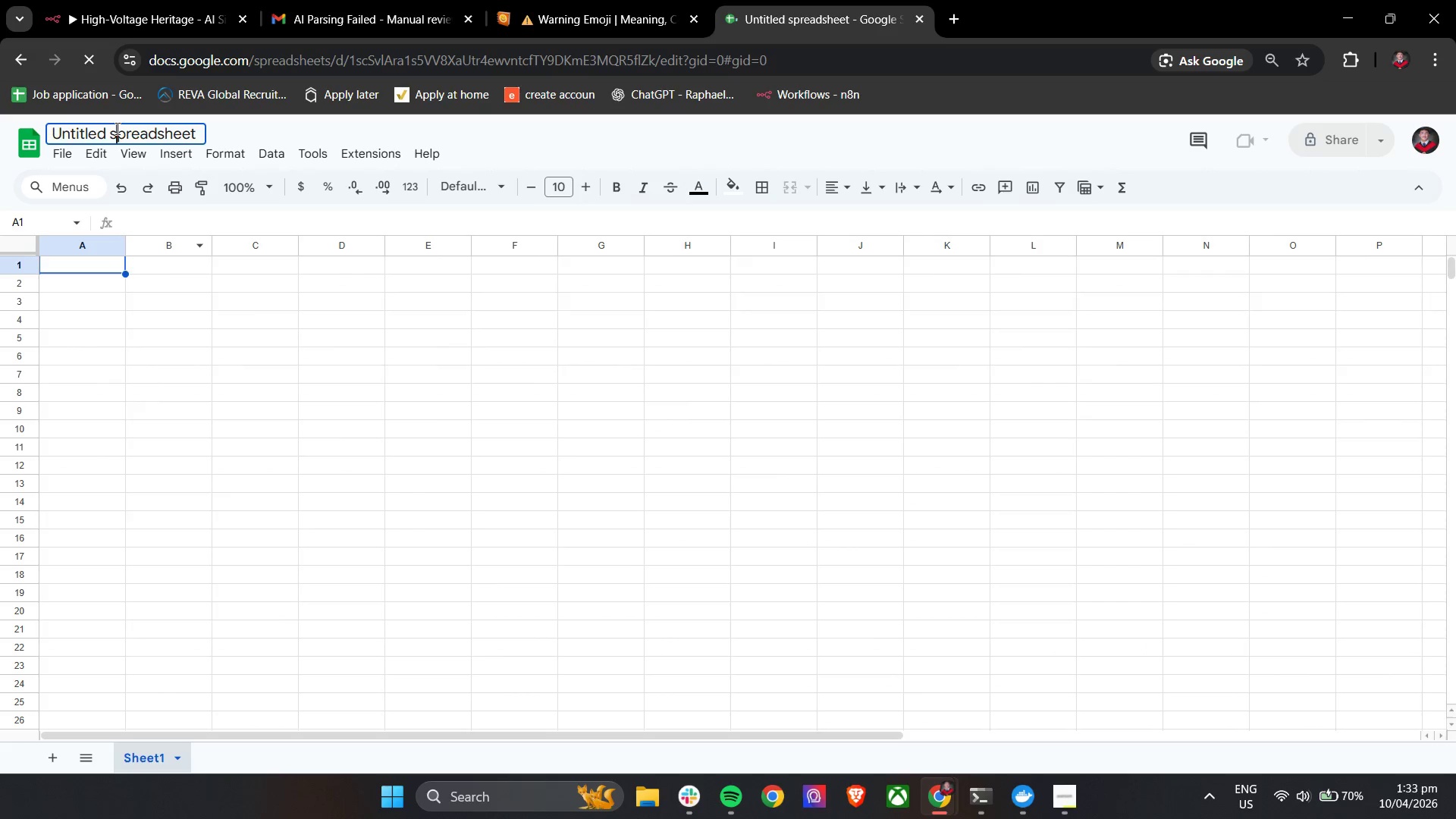 
triple_click([116, 128])
 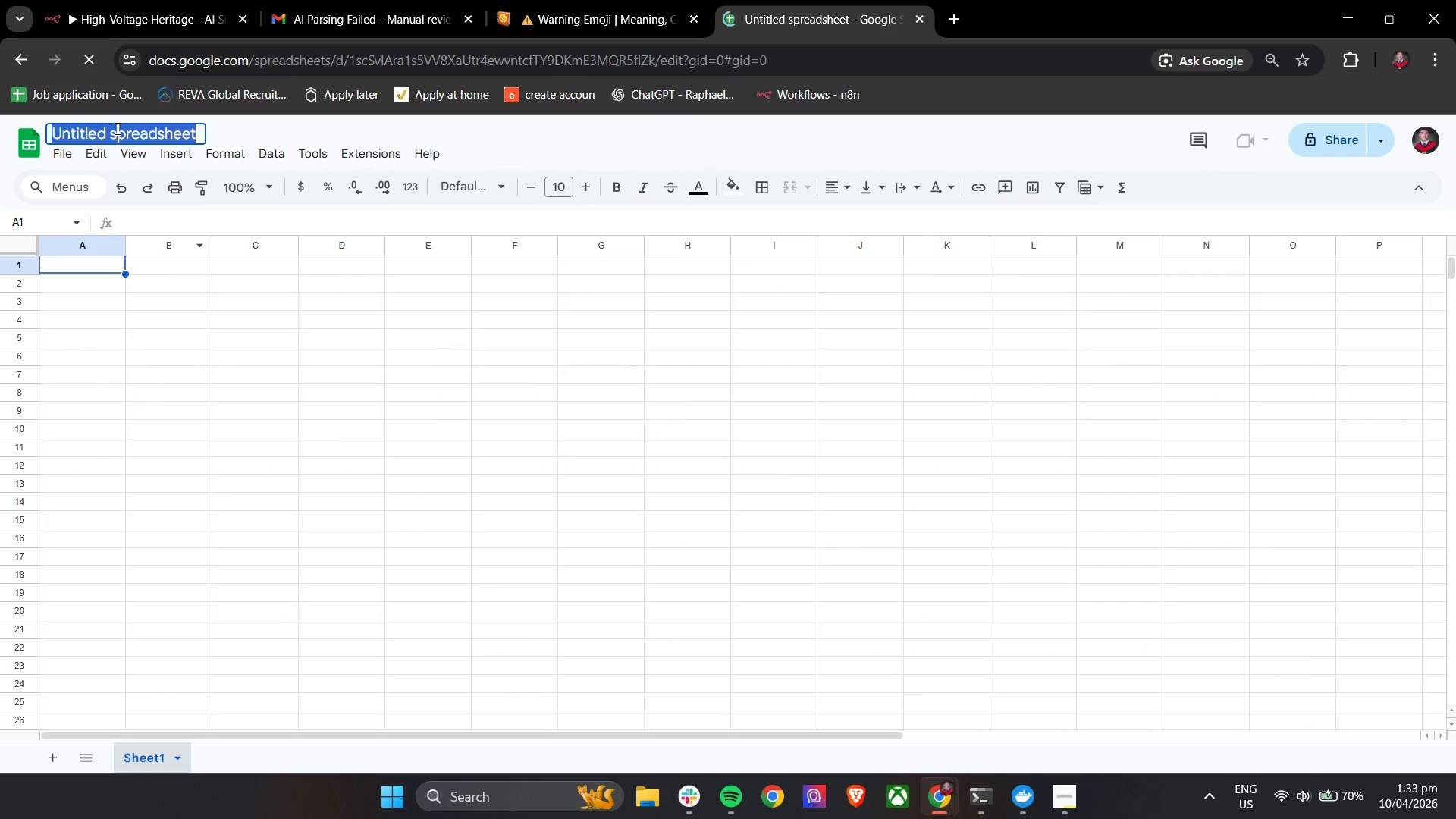 
triple_click([116, 128])
 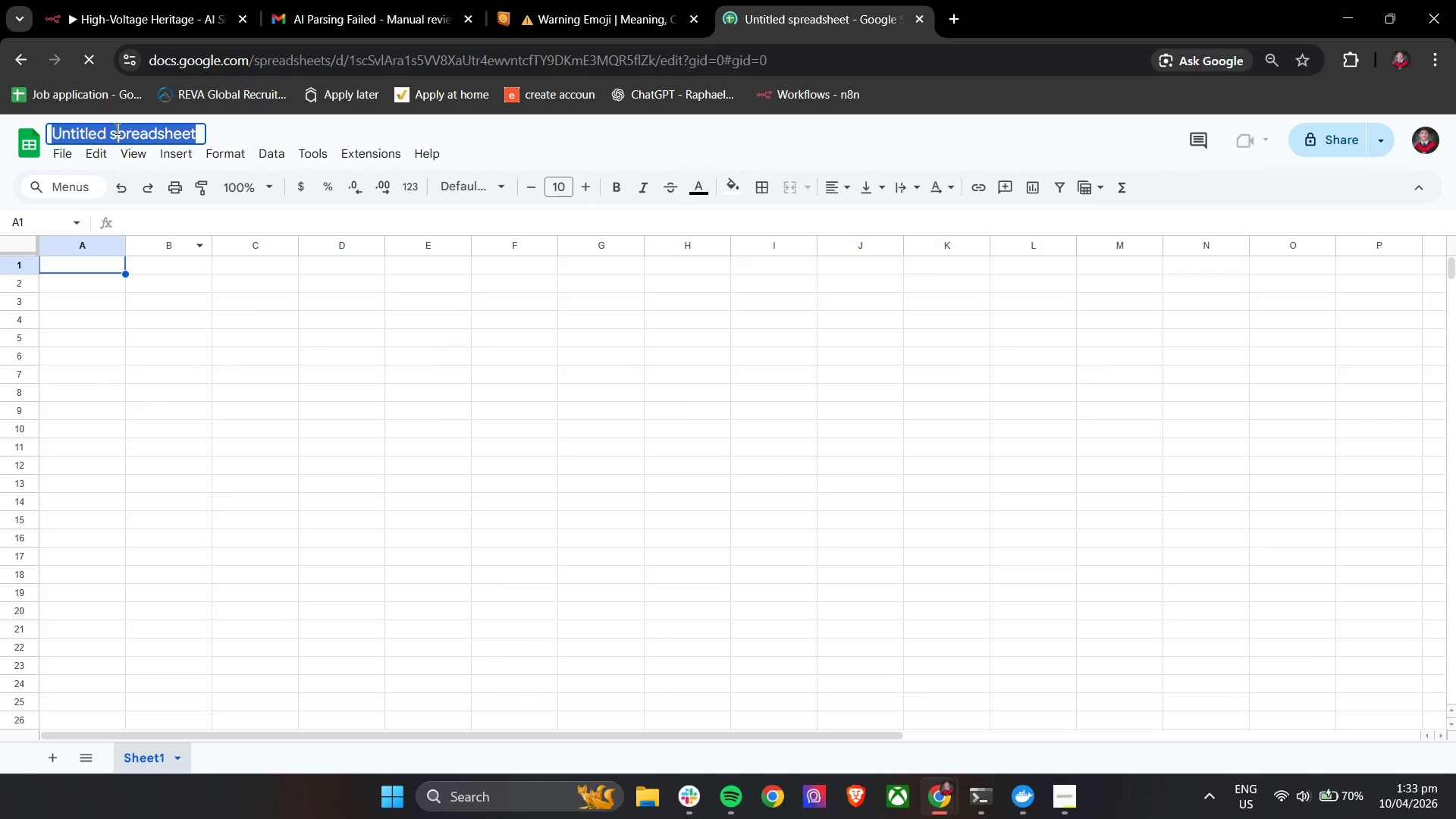 
type(High-Voltage)
 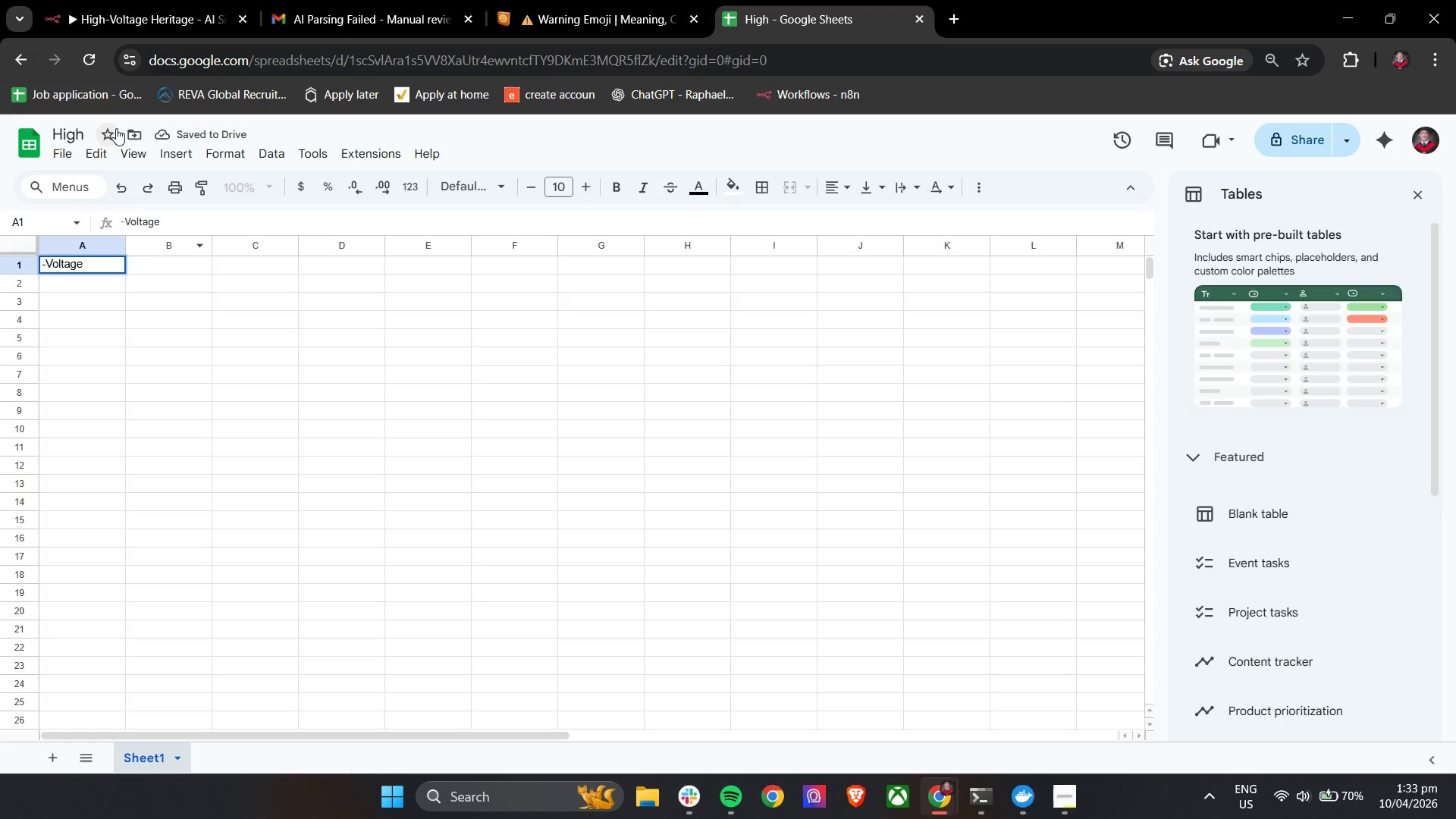 
key(Control+A)
 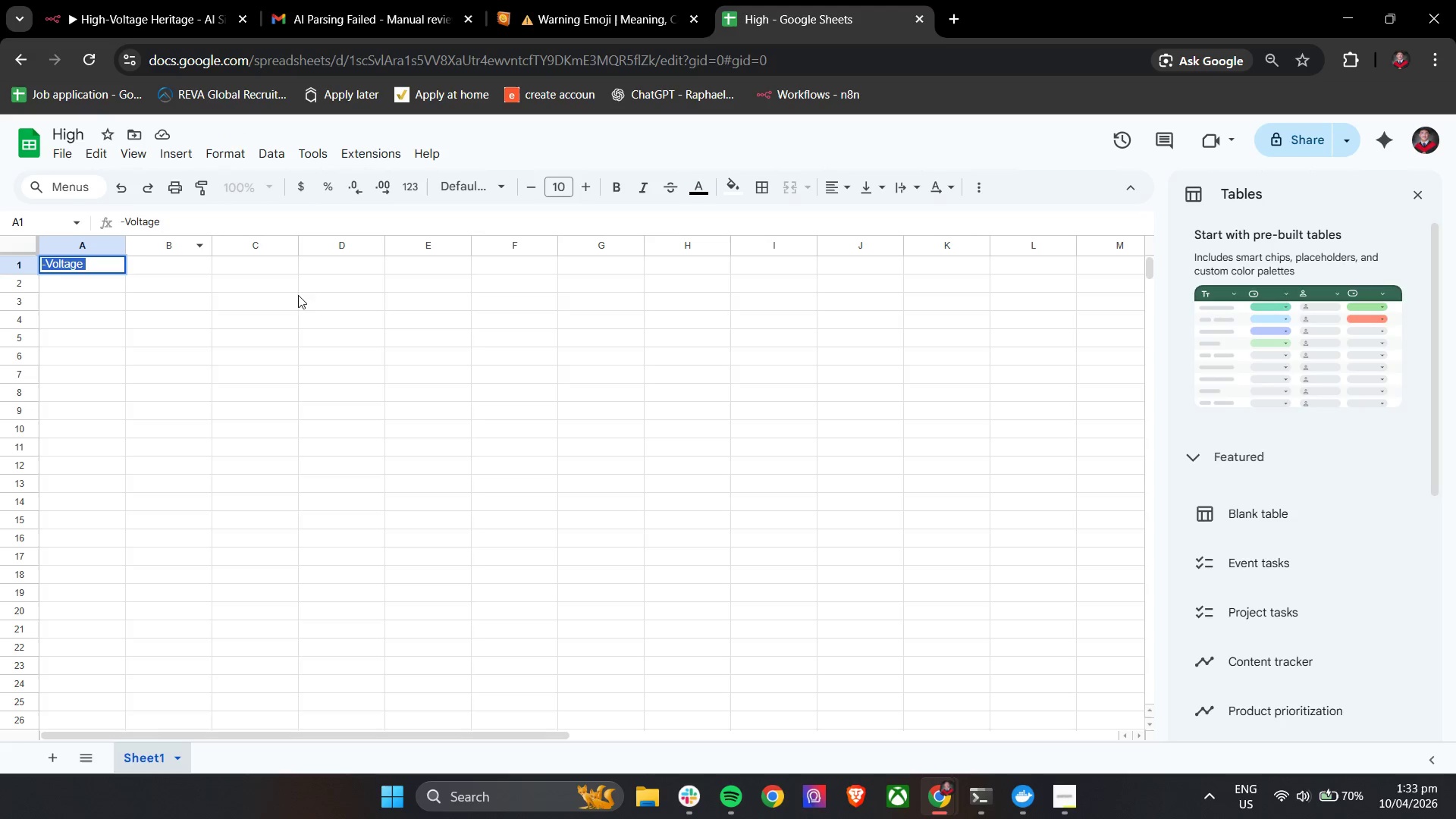 
key(Backspace)
 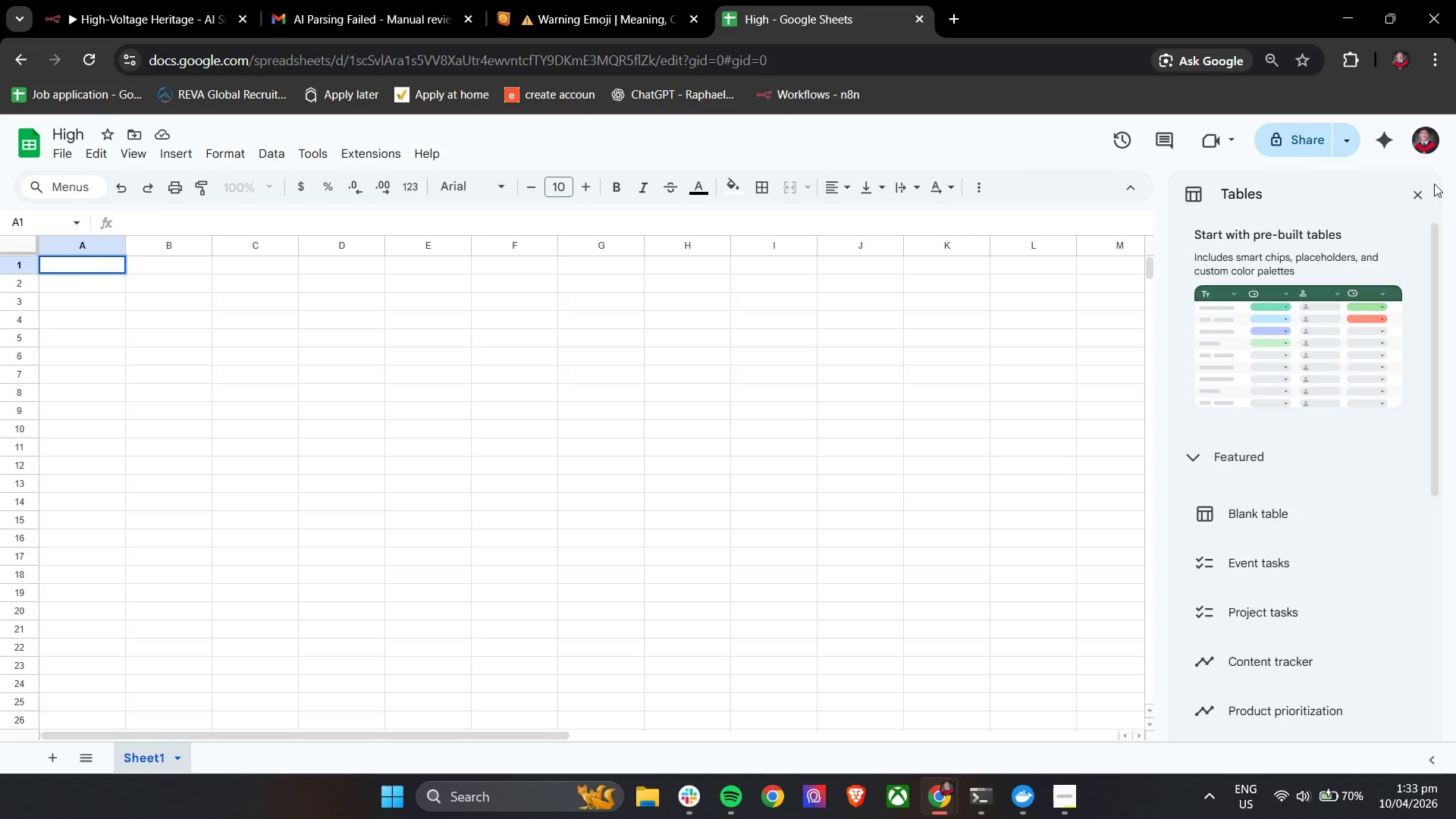 
left_click([1426, 190])
 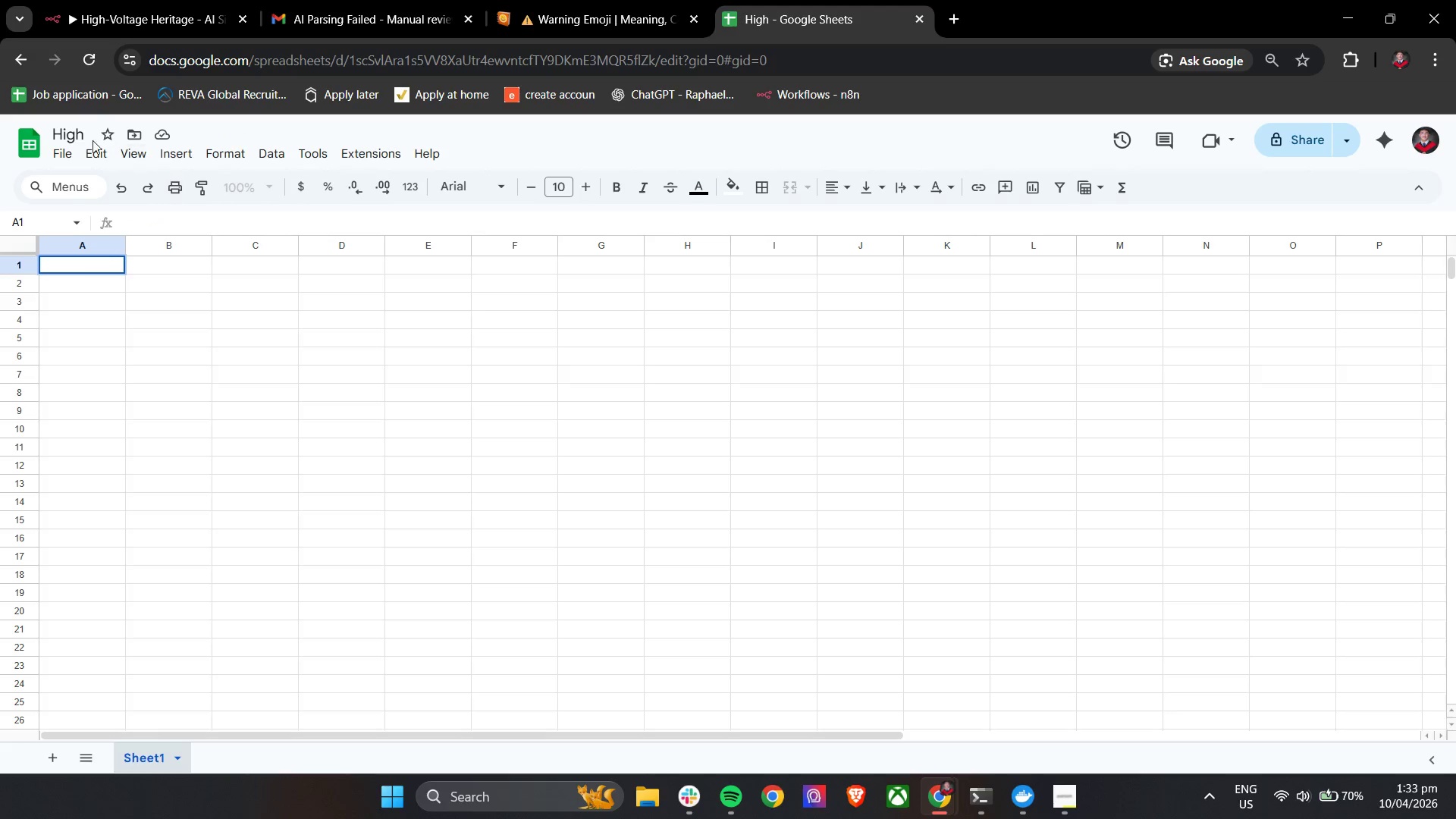 
left_click([81, 135])
 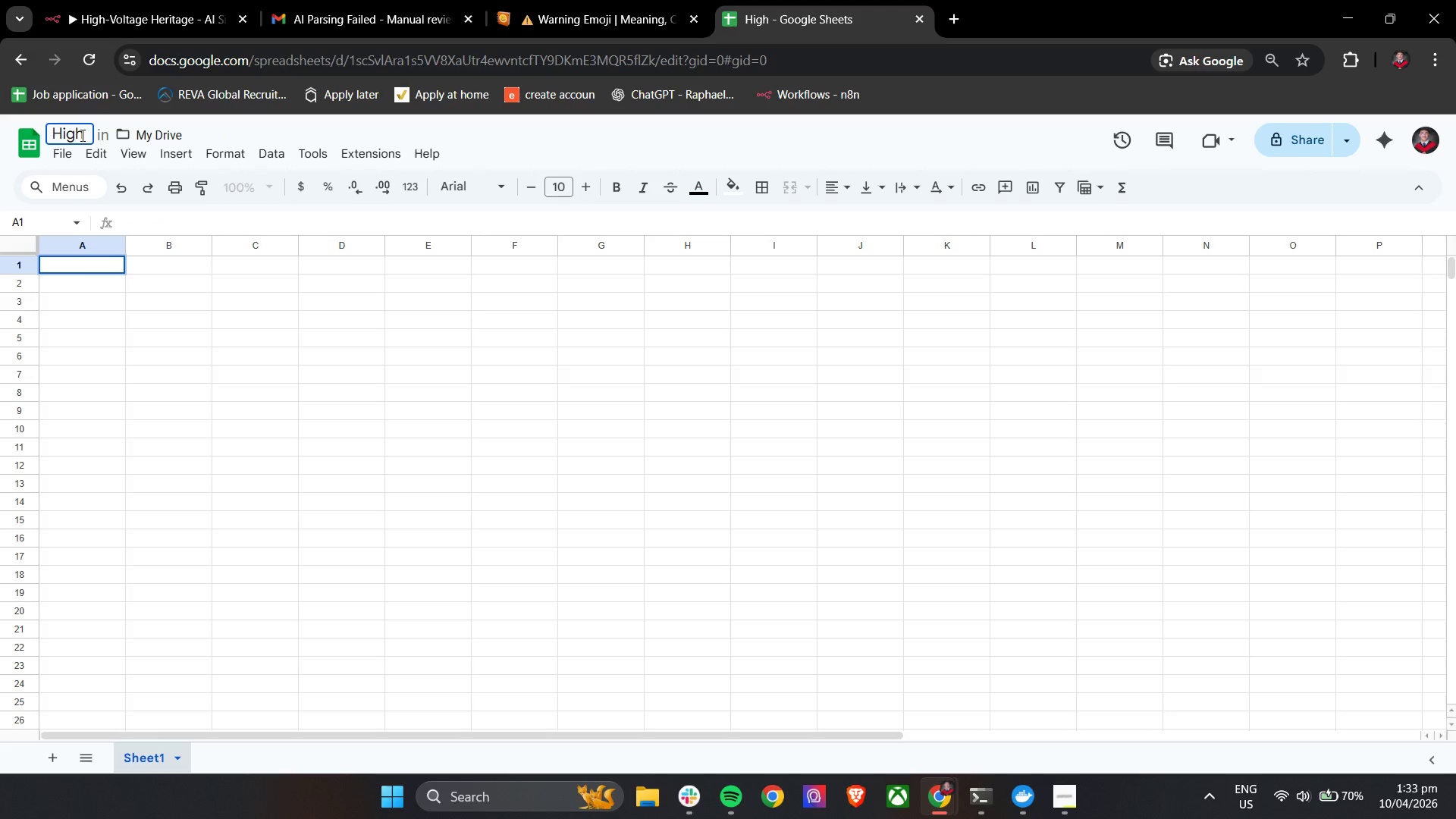 
type(-Voltage Heritage Logs)
 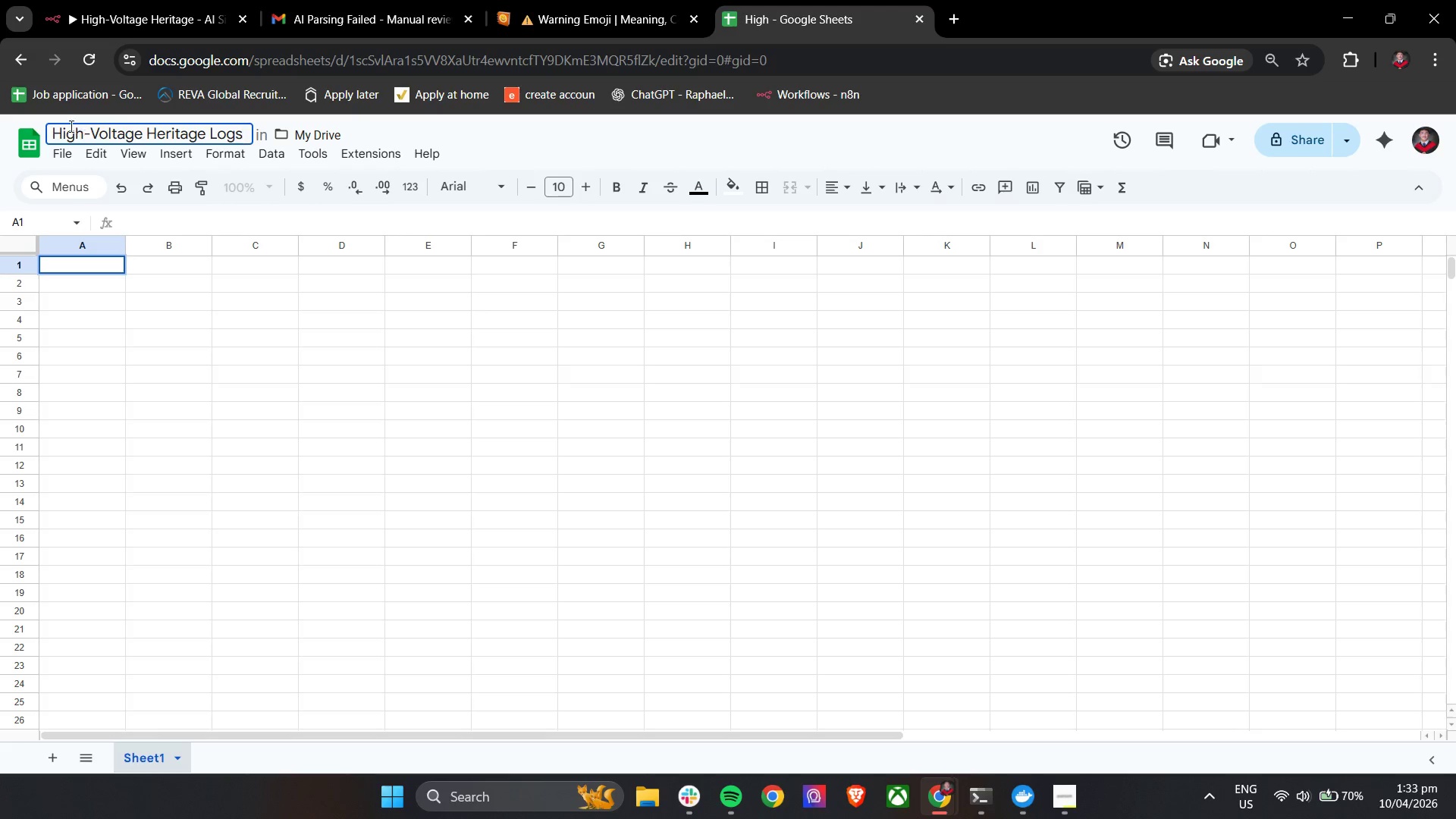 
key(Control+A)
 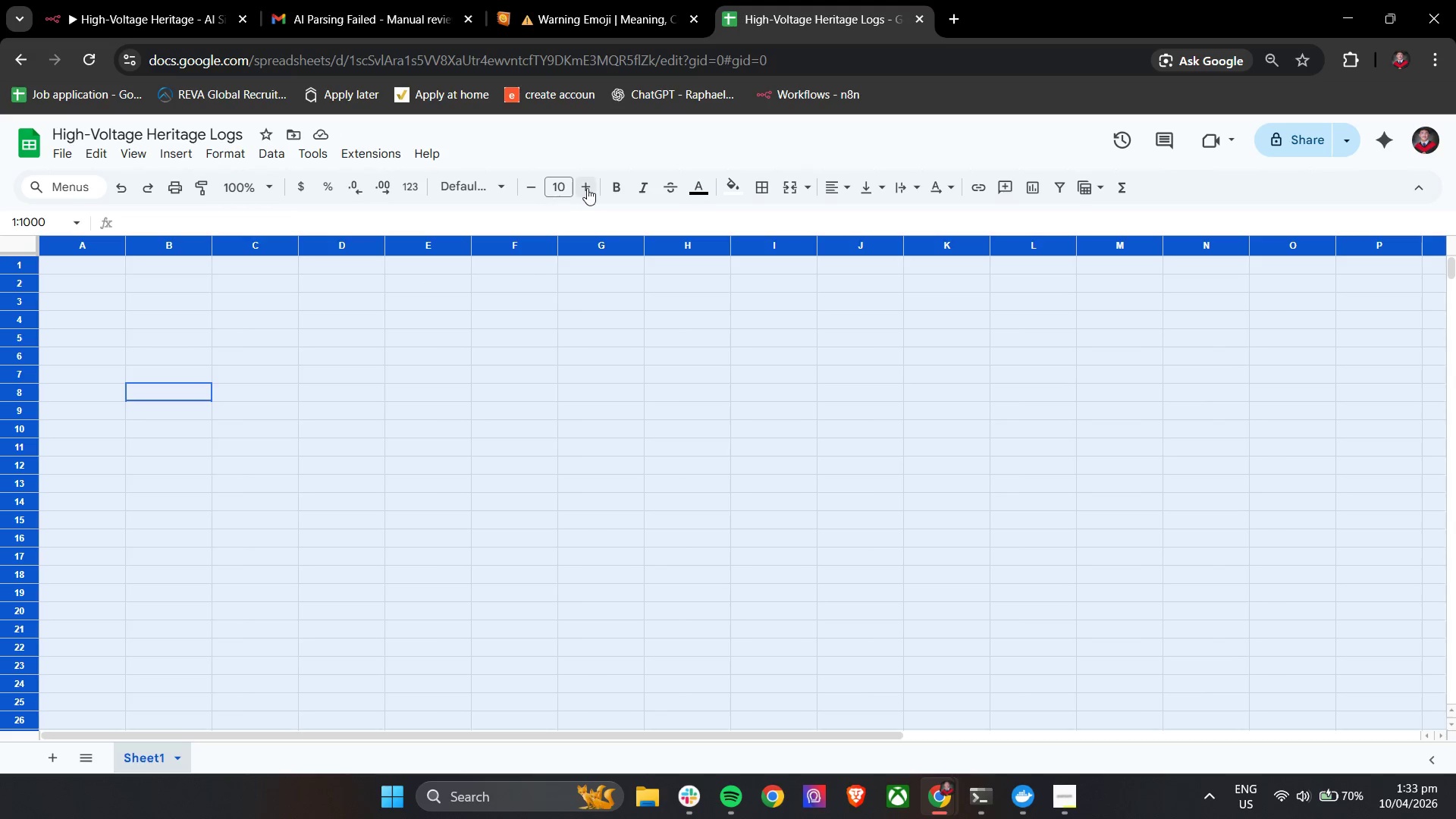 
double_click([588, 187])
 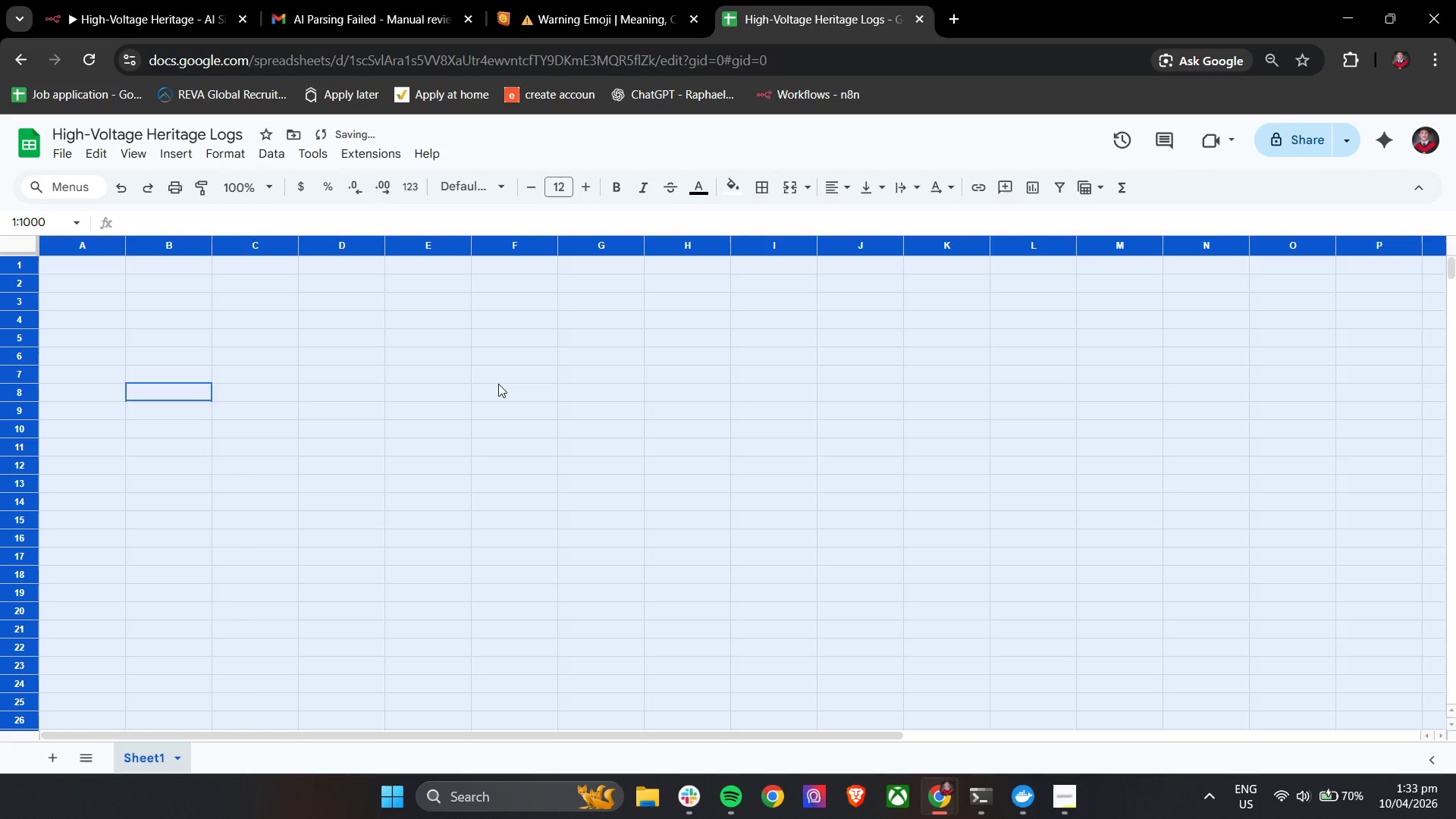 
left_click([492, 402])
 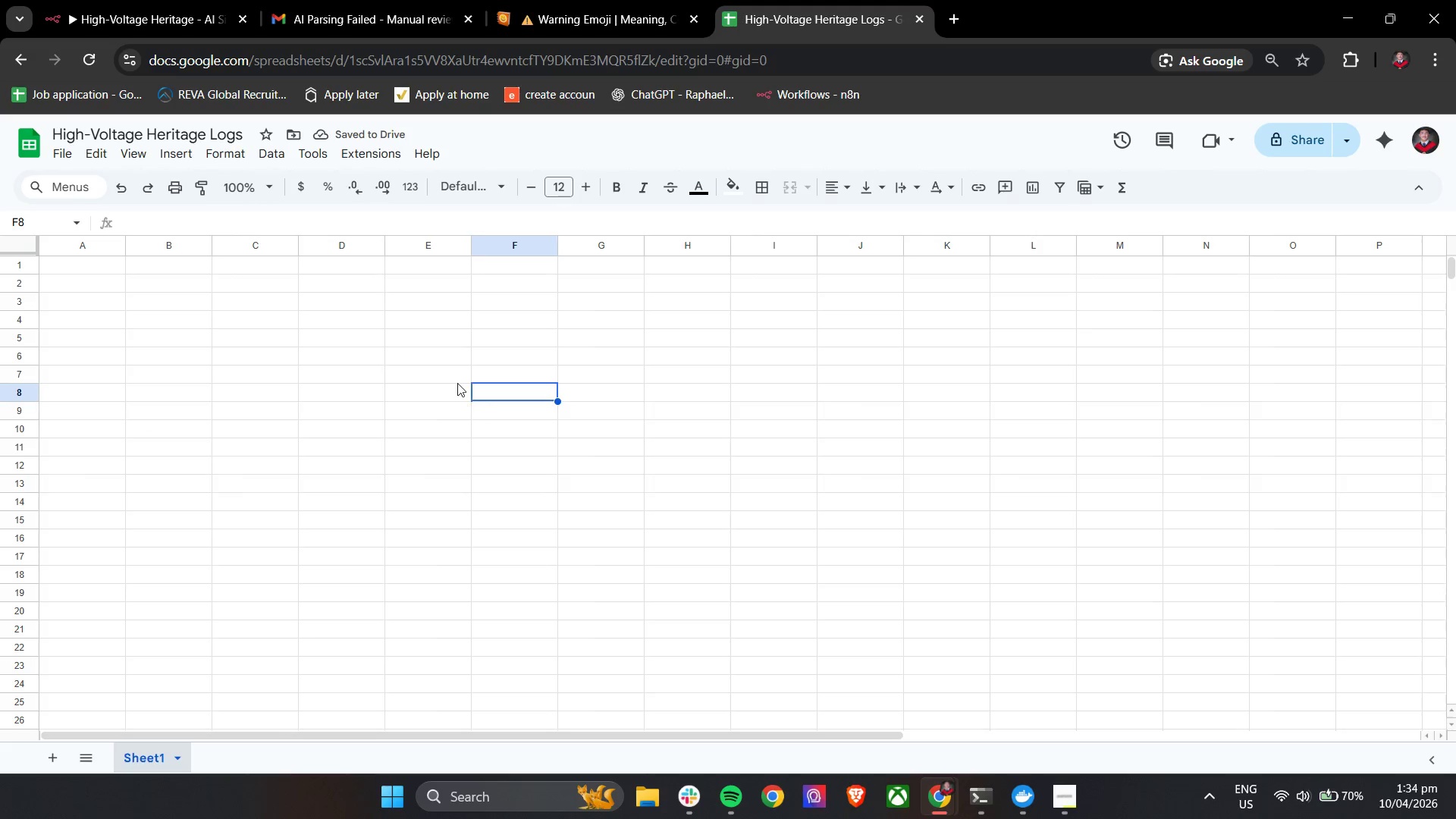 
left_click([89, 272])
 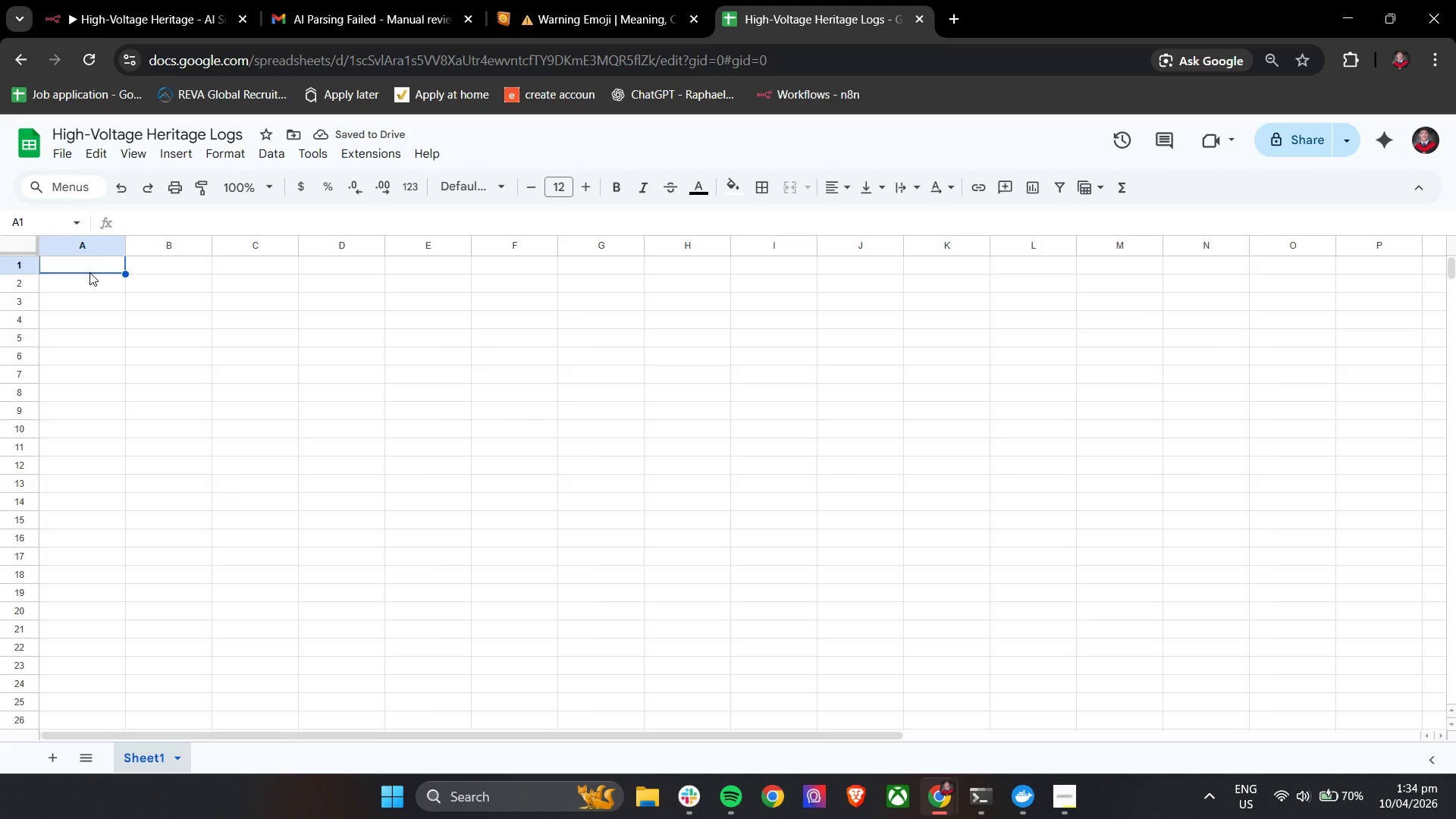 
type(Tim)
key(Backspace)
key(Backspace)
key(Backspace)
key(Backspace)
type(time)
key(Backspace)
key(Backspace)
key(Backspace)
key(Backspace)
key(Backspace)
type(Tu)
key(Backspace)
type(imestamp)
 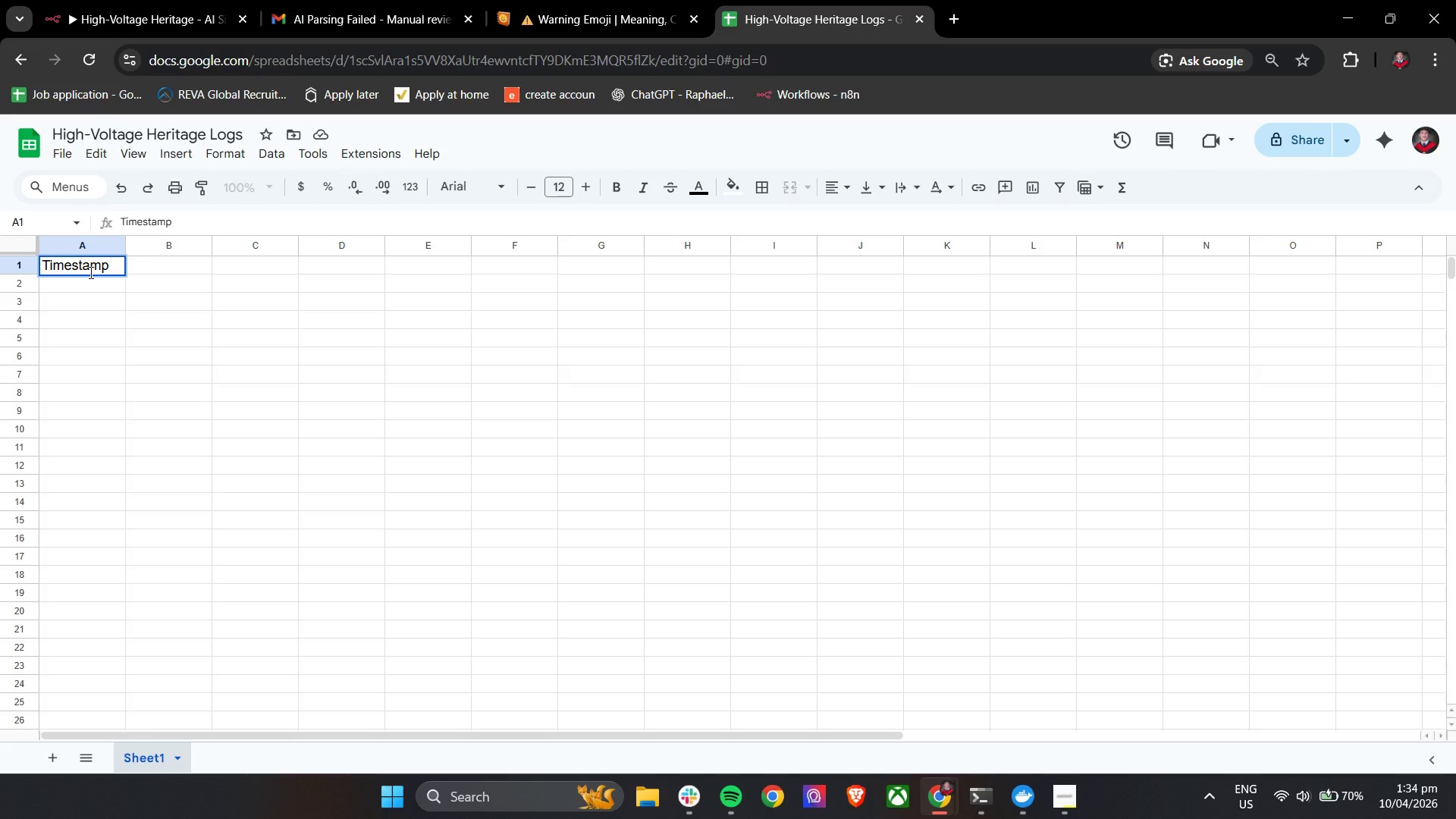 
left_click_drag(start_coordinate=[123, 243], to_coordinate=[174, 251])
 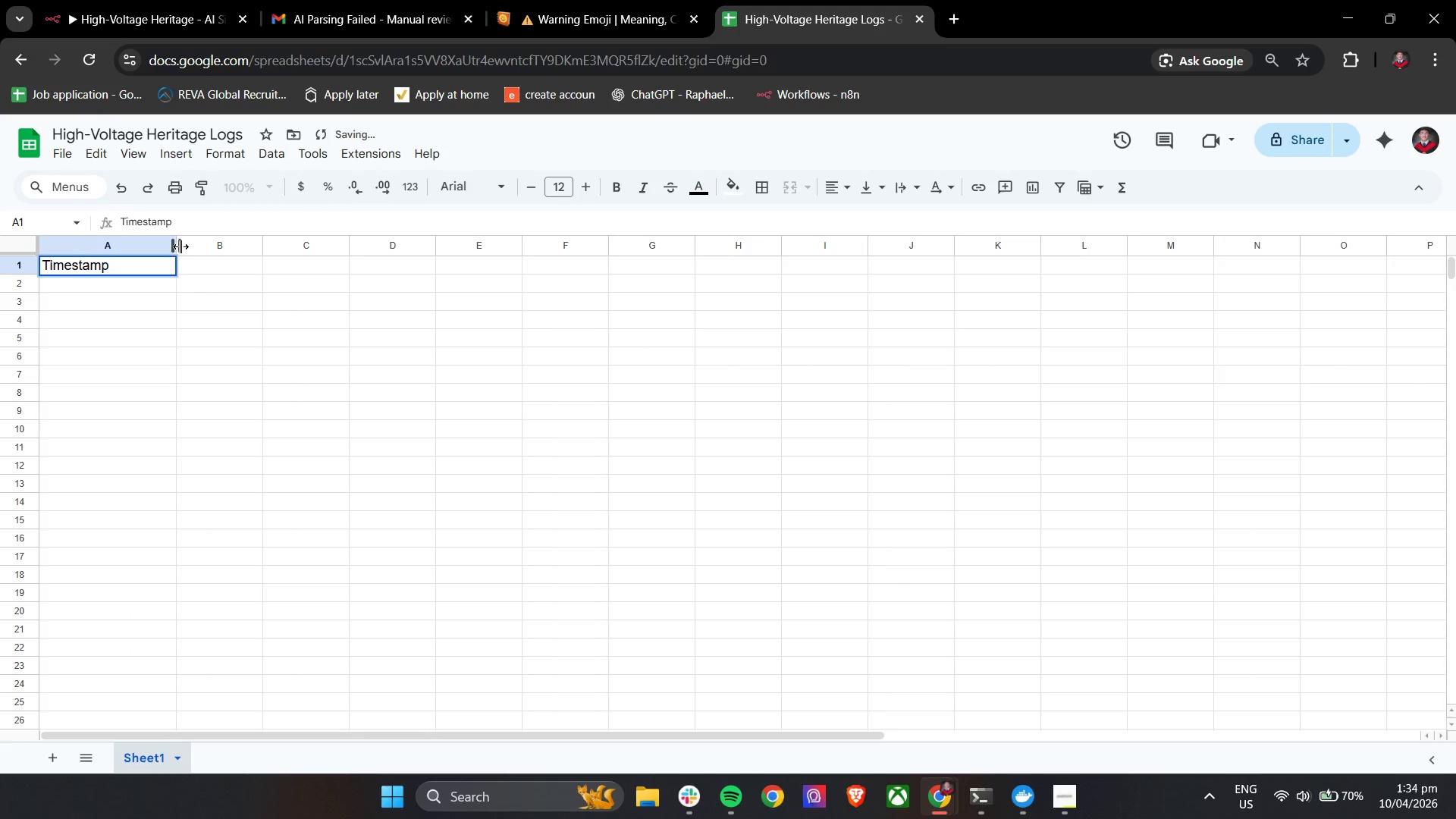 
left_click_drag(start_coordinate=[176, 245], to_coordinate=[191, 248])
 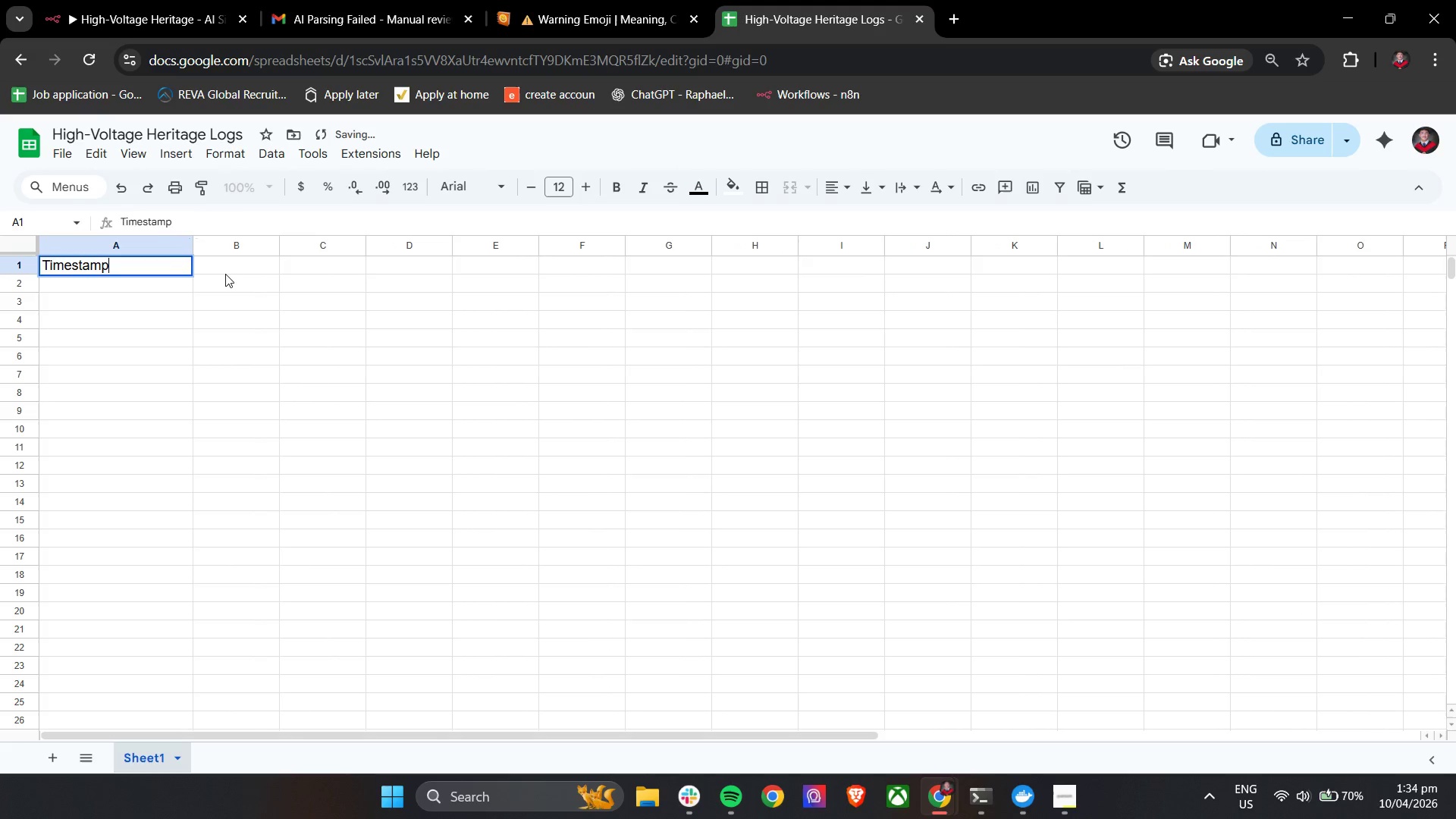 
left_click([237, 275])
 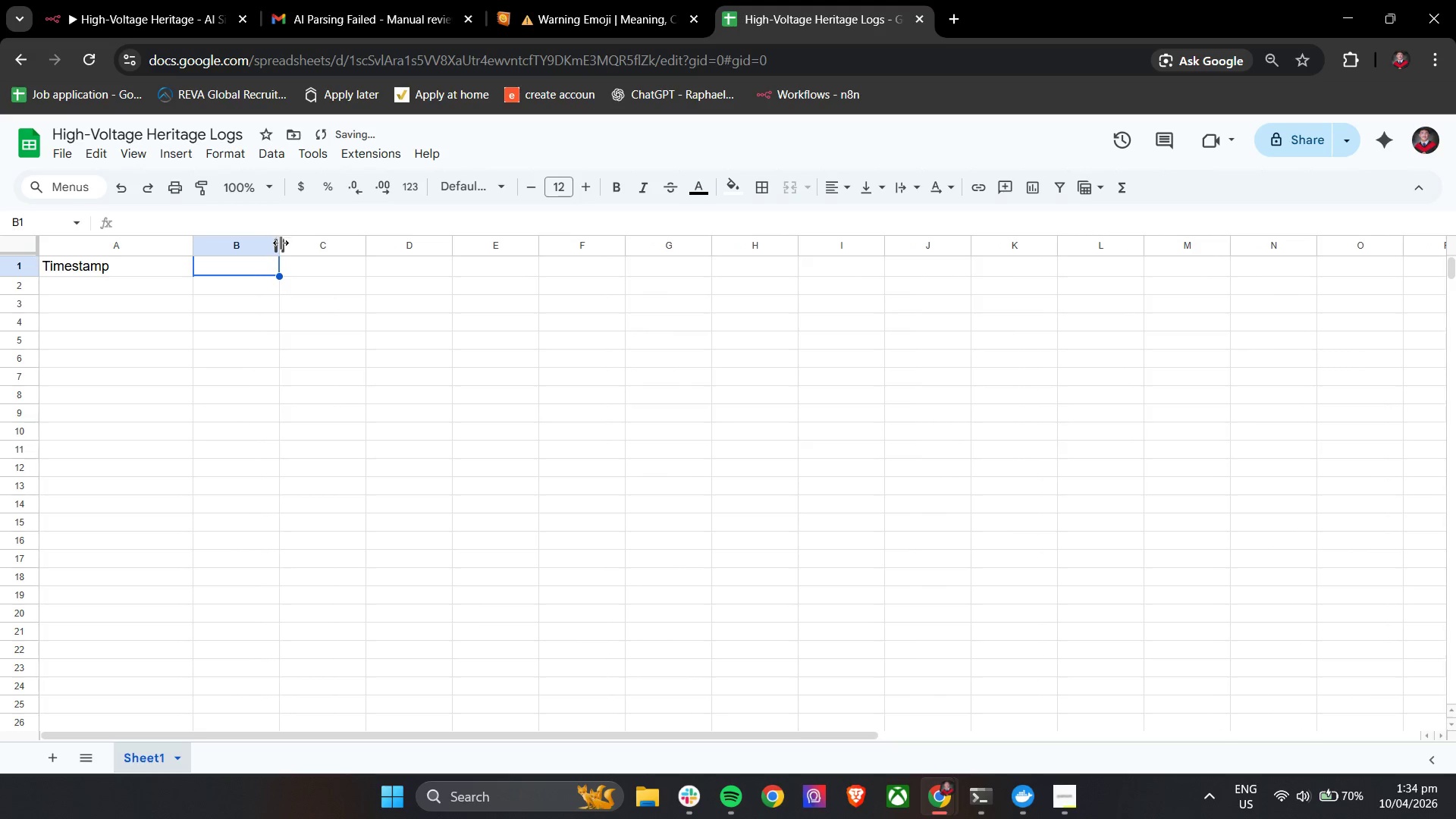 
left_click_drag(start_coordinate=[279, 244], to_coordinate=[315, 247])
 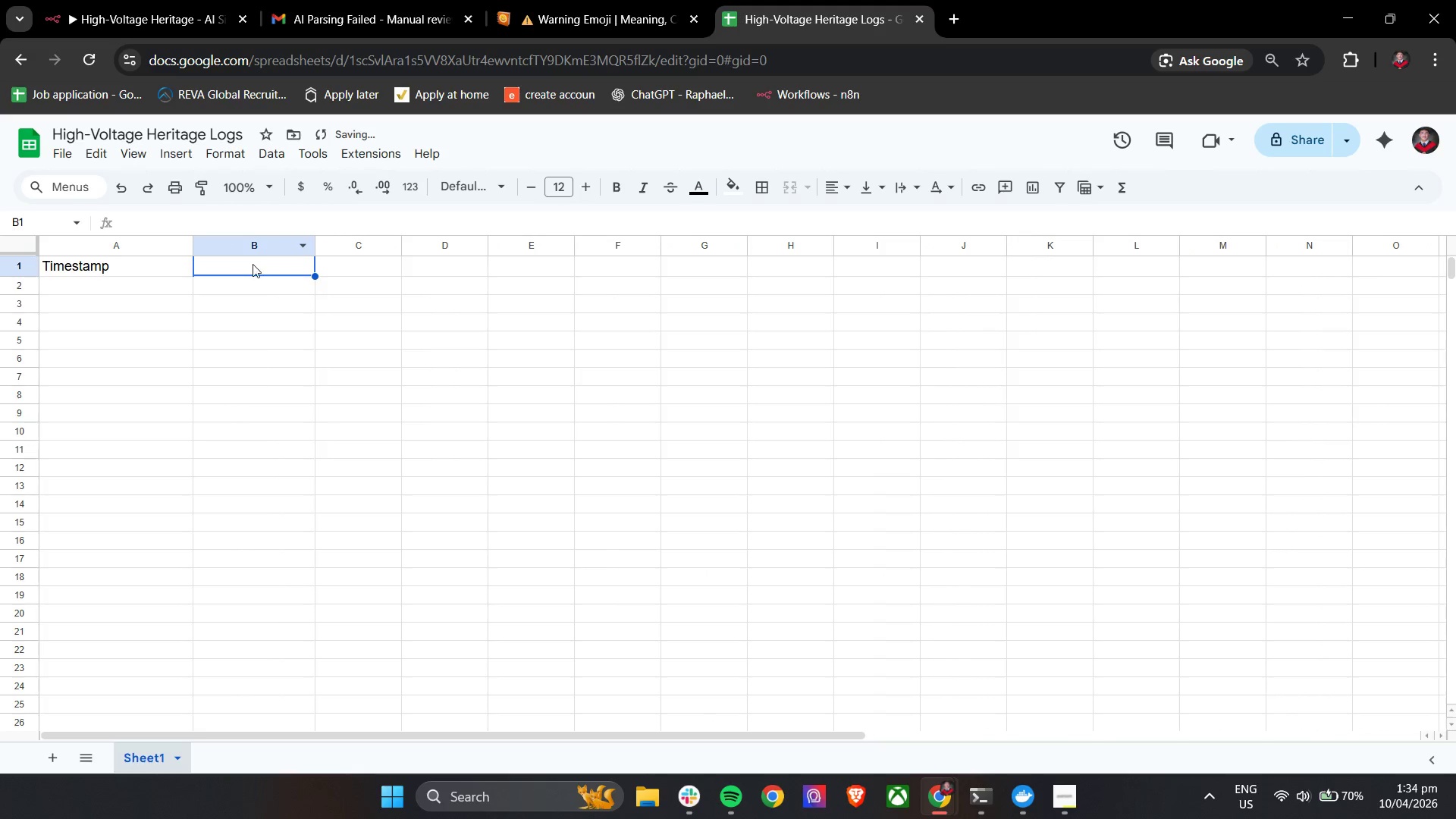 
left_click([253, 264])
 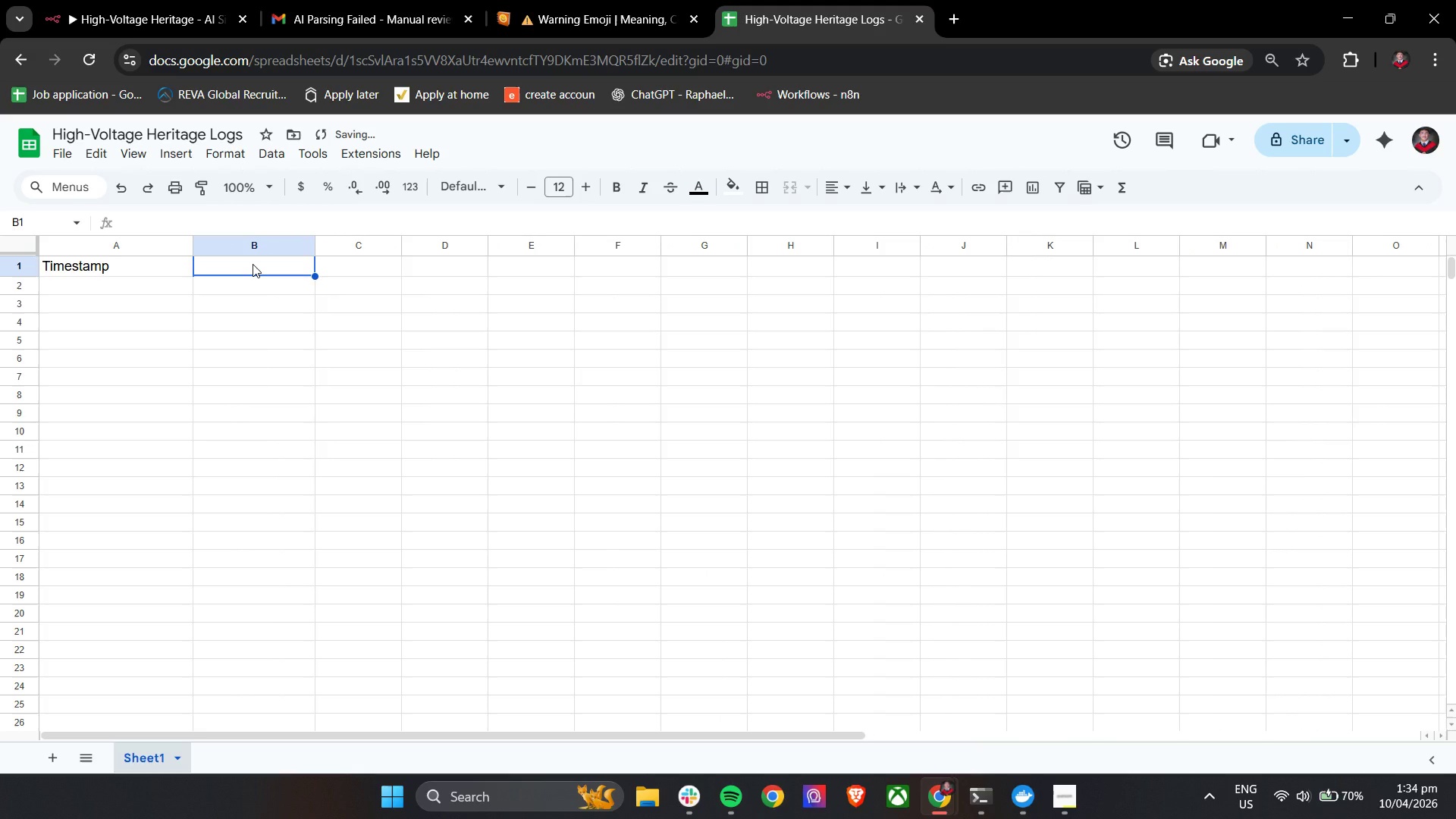 
type(Tyoe)
key(Backspace)
key(Backspace)
type(pe)
 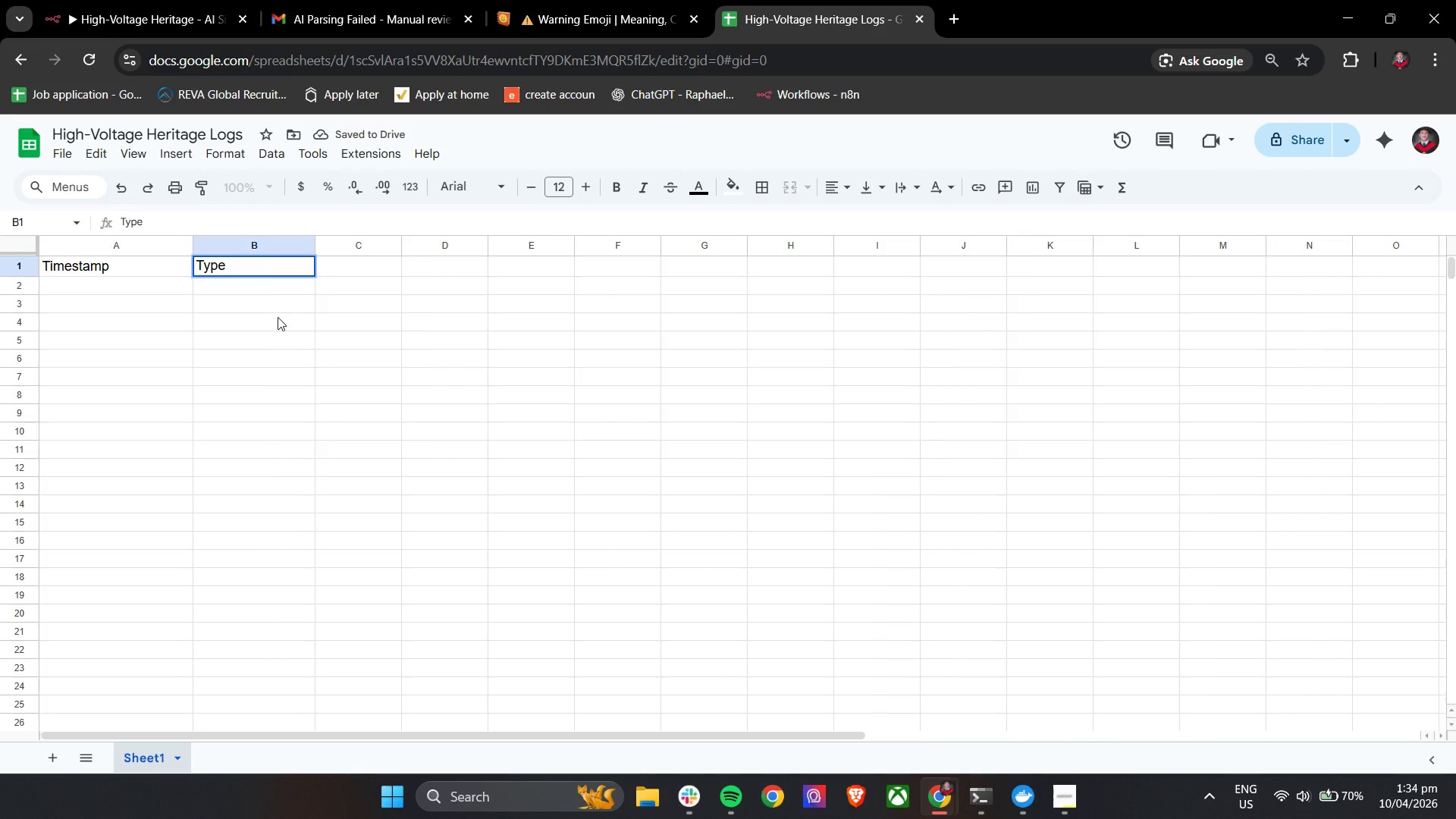 
left_click_drag(start_coordinate=[298, 359], to_coordinate=[302, 359])
 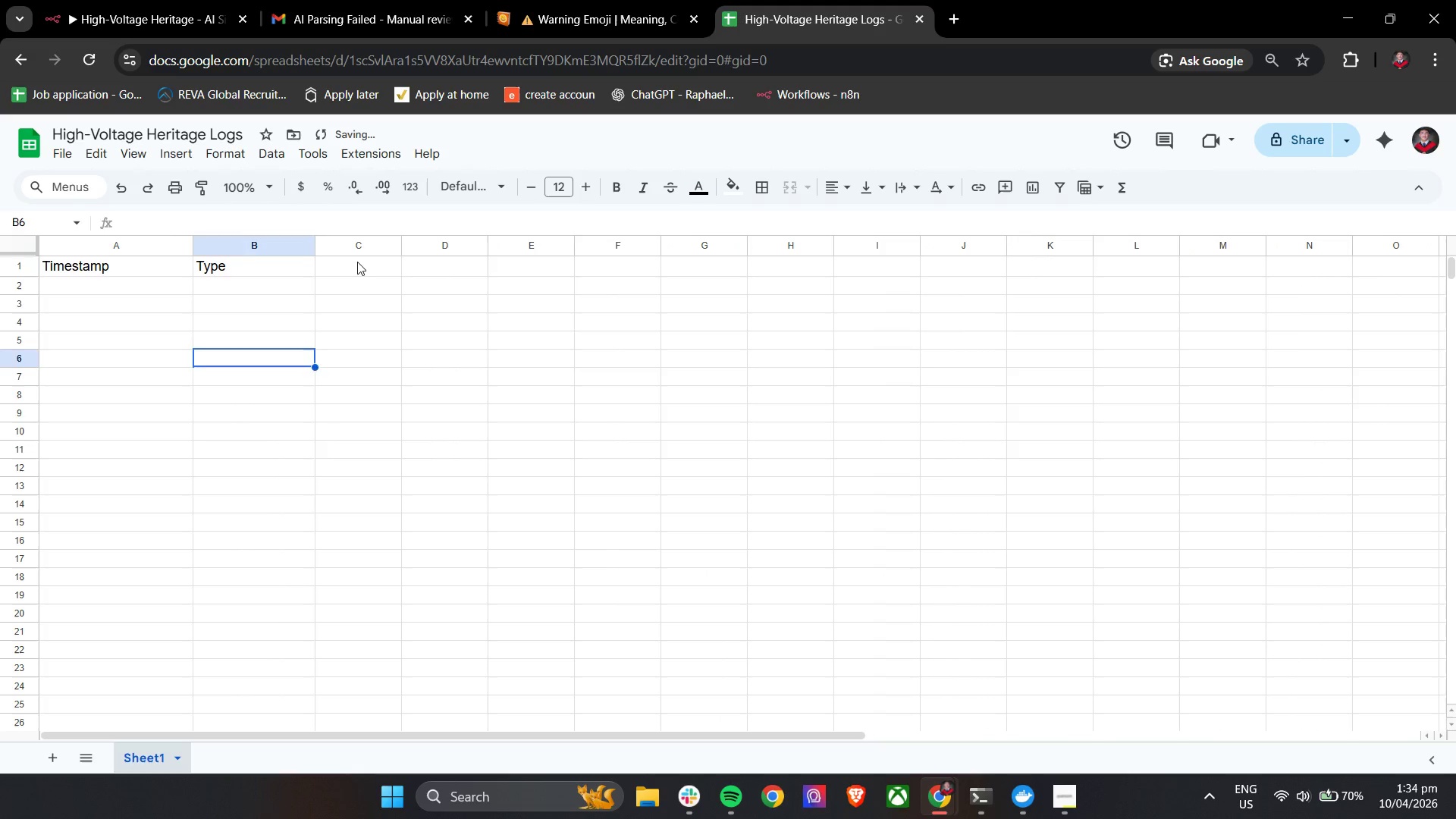 
left_click([357, 262])
 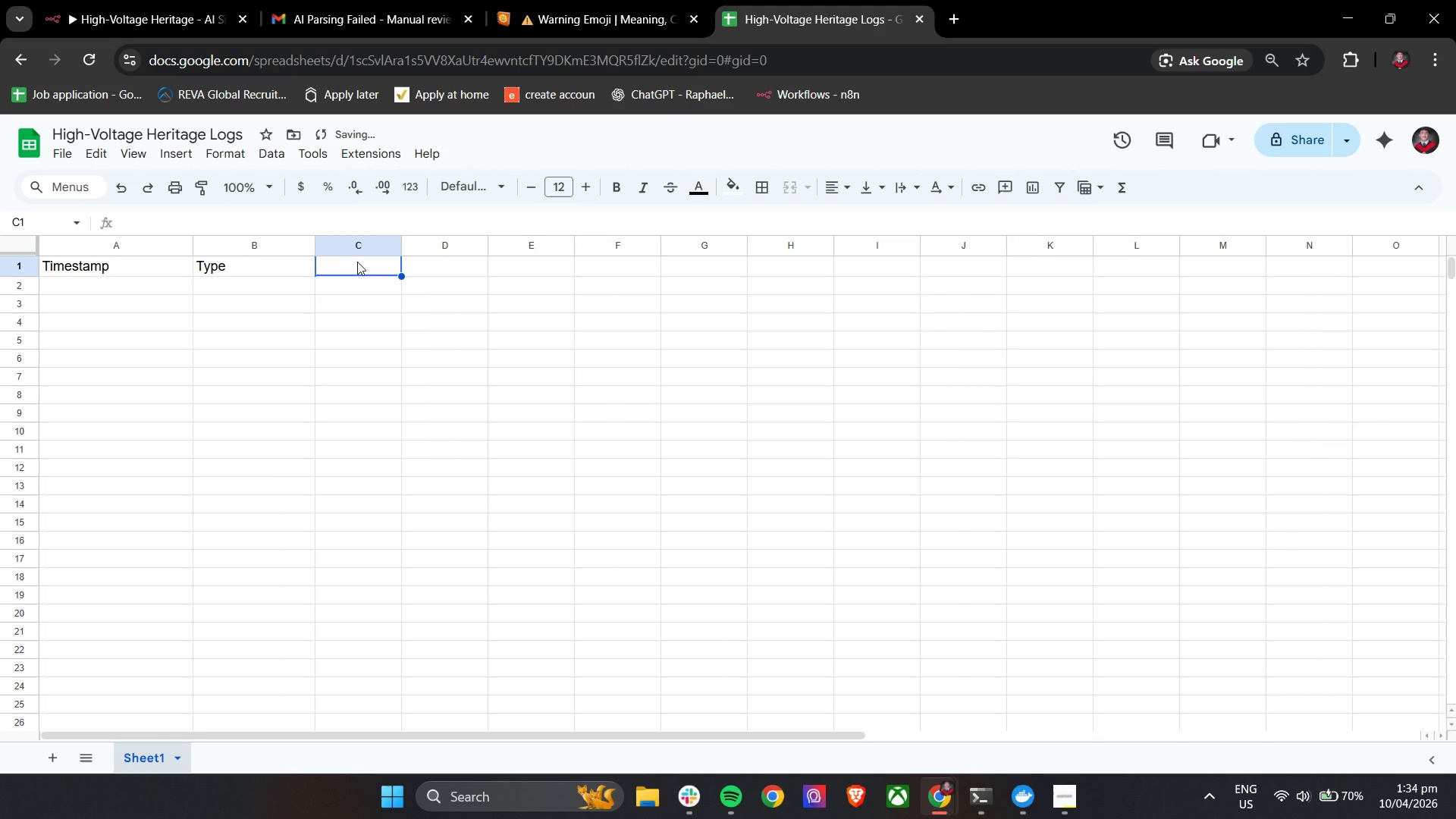 
type(Name)
 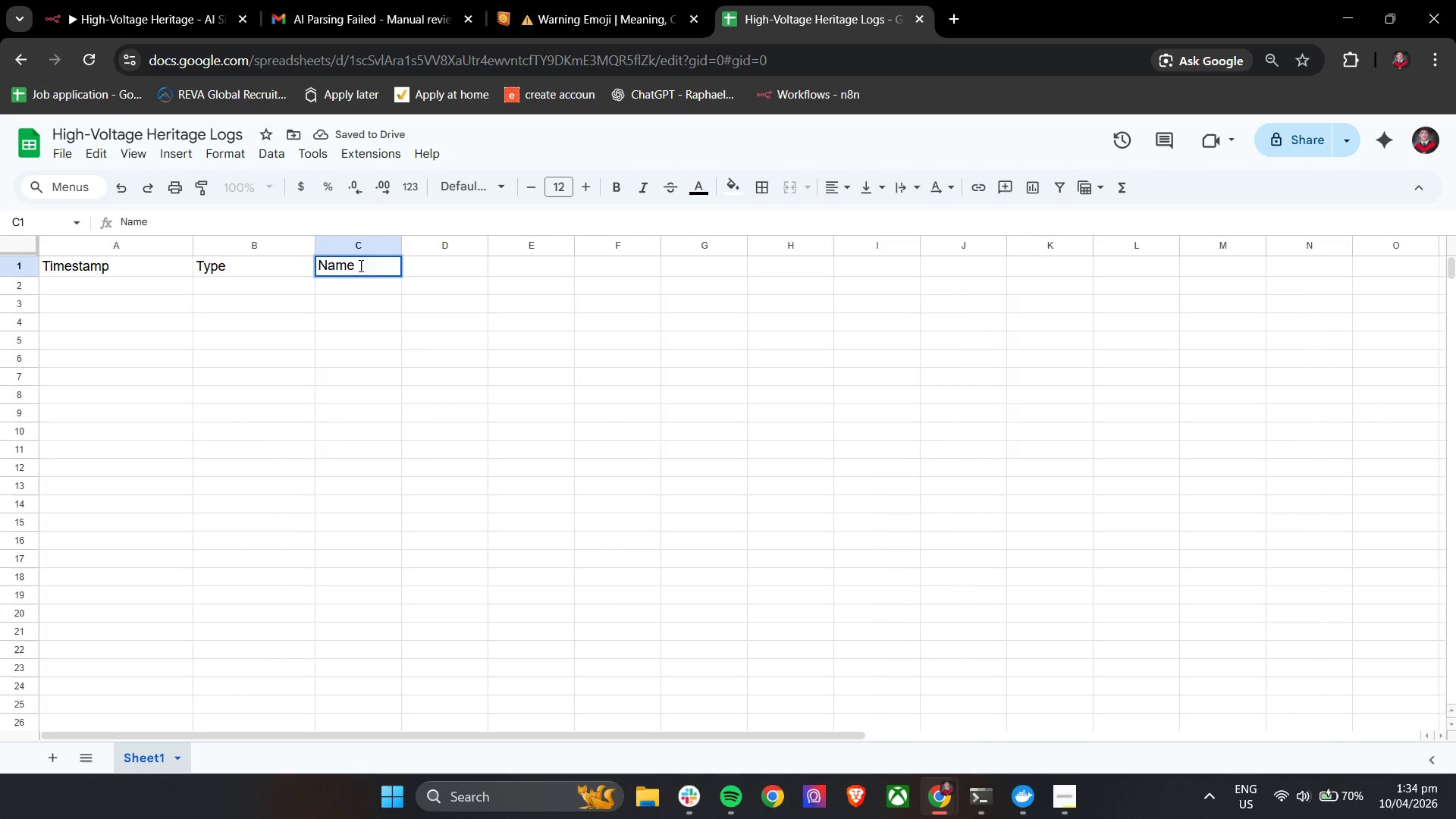 
left_click([370, 291])
 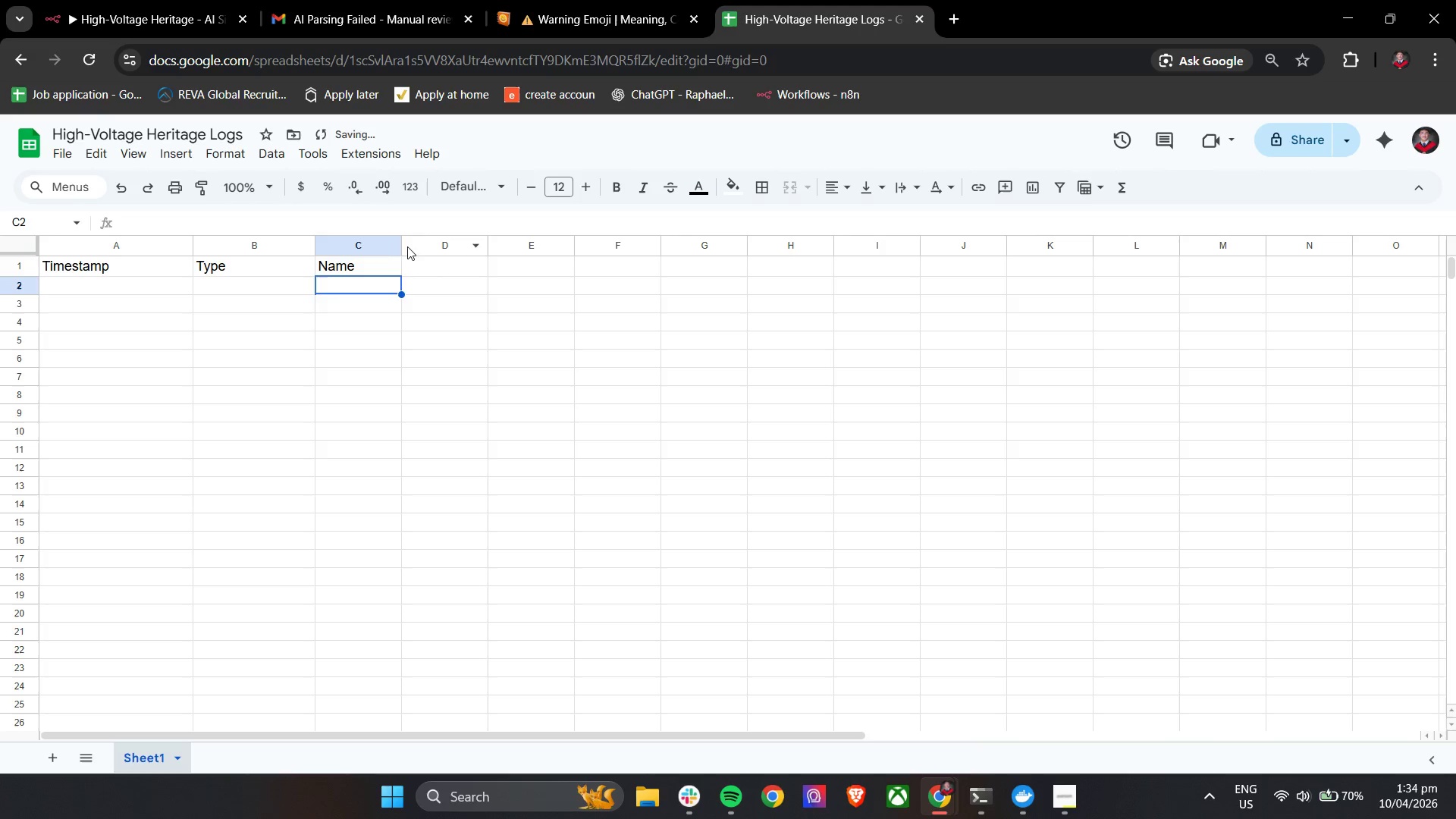 
left_click_drag(start_coordinate=[404, 245], to_coordinate=[460, 244])
 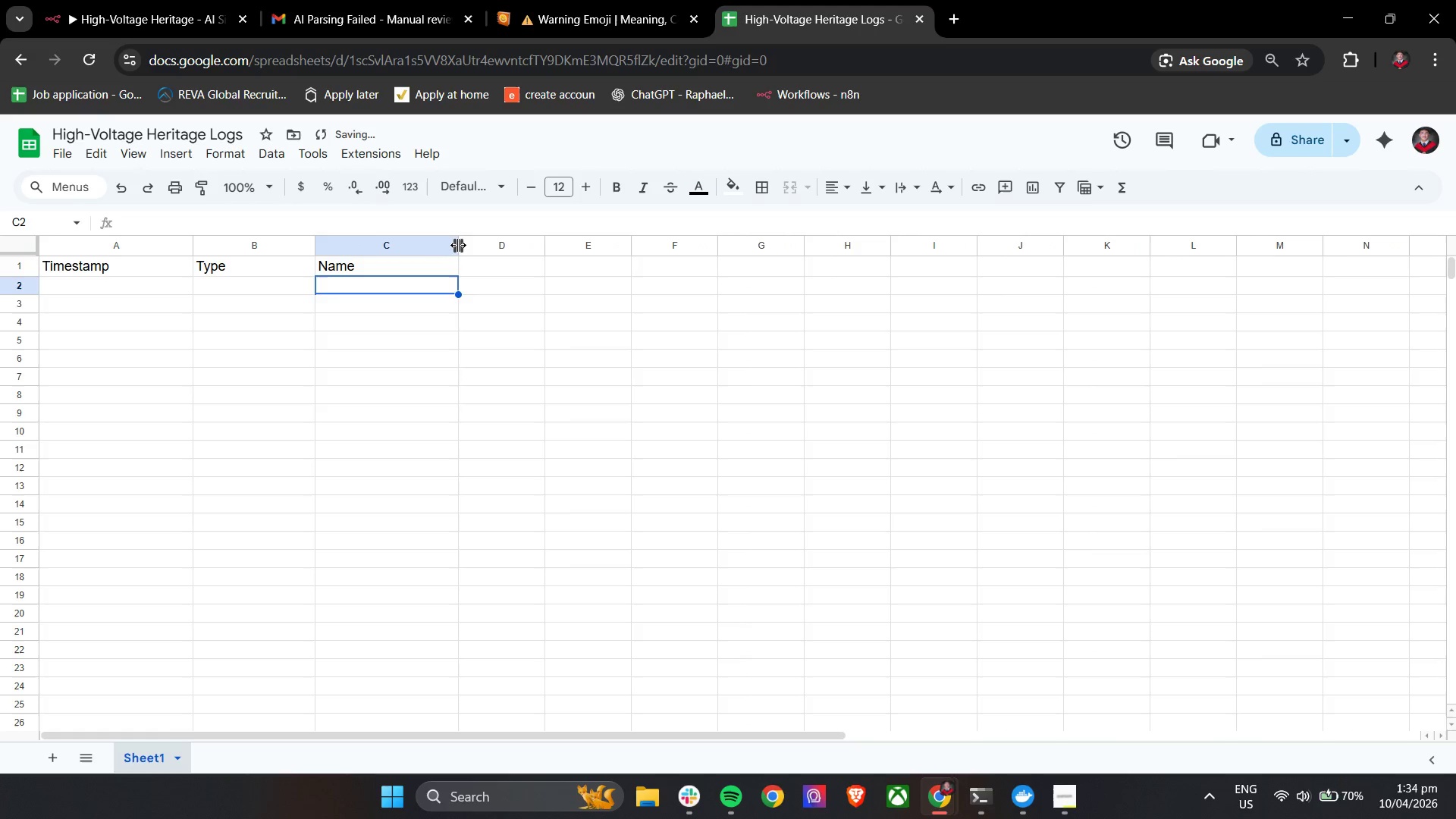 
left_click_drag(start_coordinate=[458, 246], to_coordinate=[463, 247])
 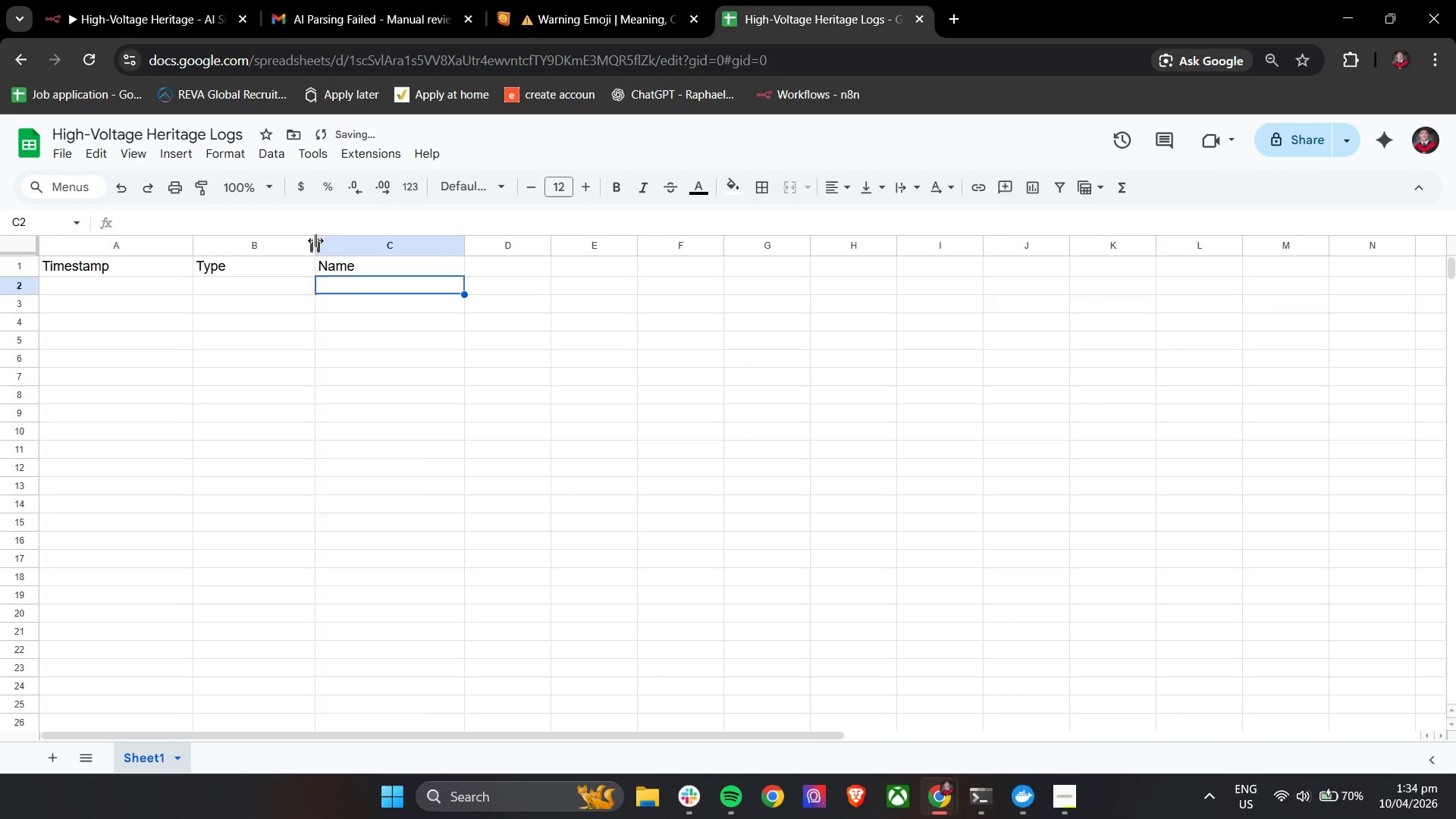 
left_click_drag(start_coordinate=[318, 242], to_coordinate=[344, 248])
 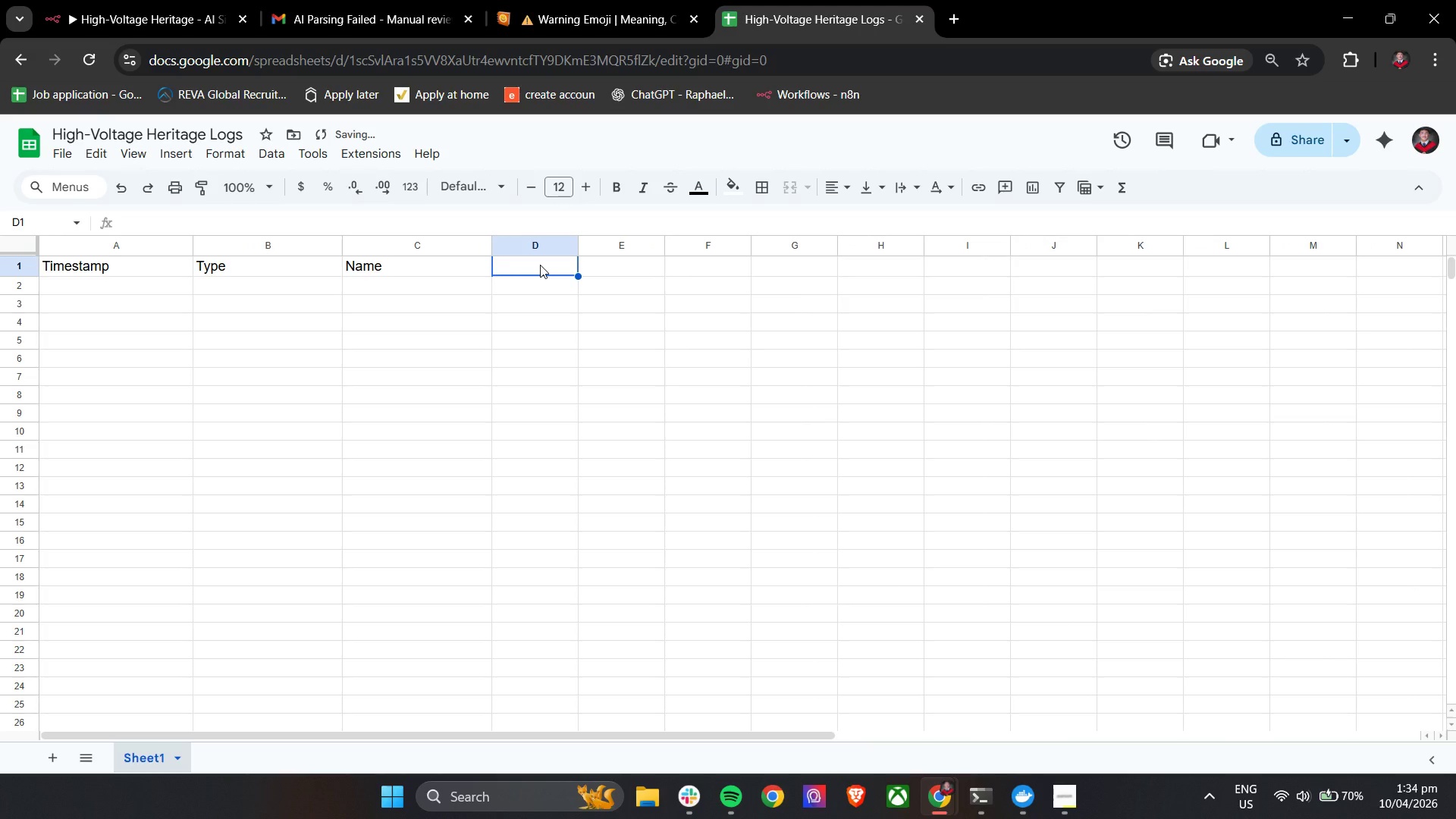 
type(pir)
key(Backspace)
key(Backspace)
key(Backspace)
type(Priority)
 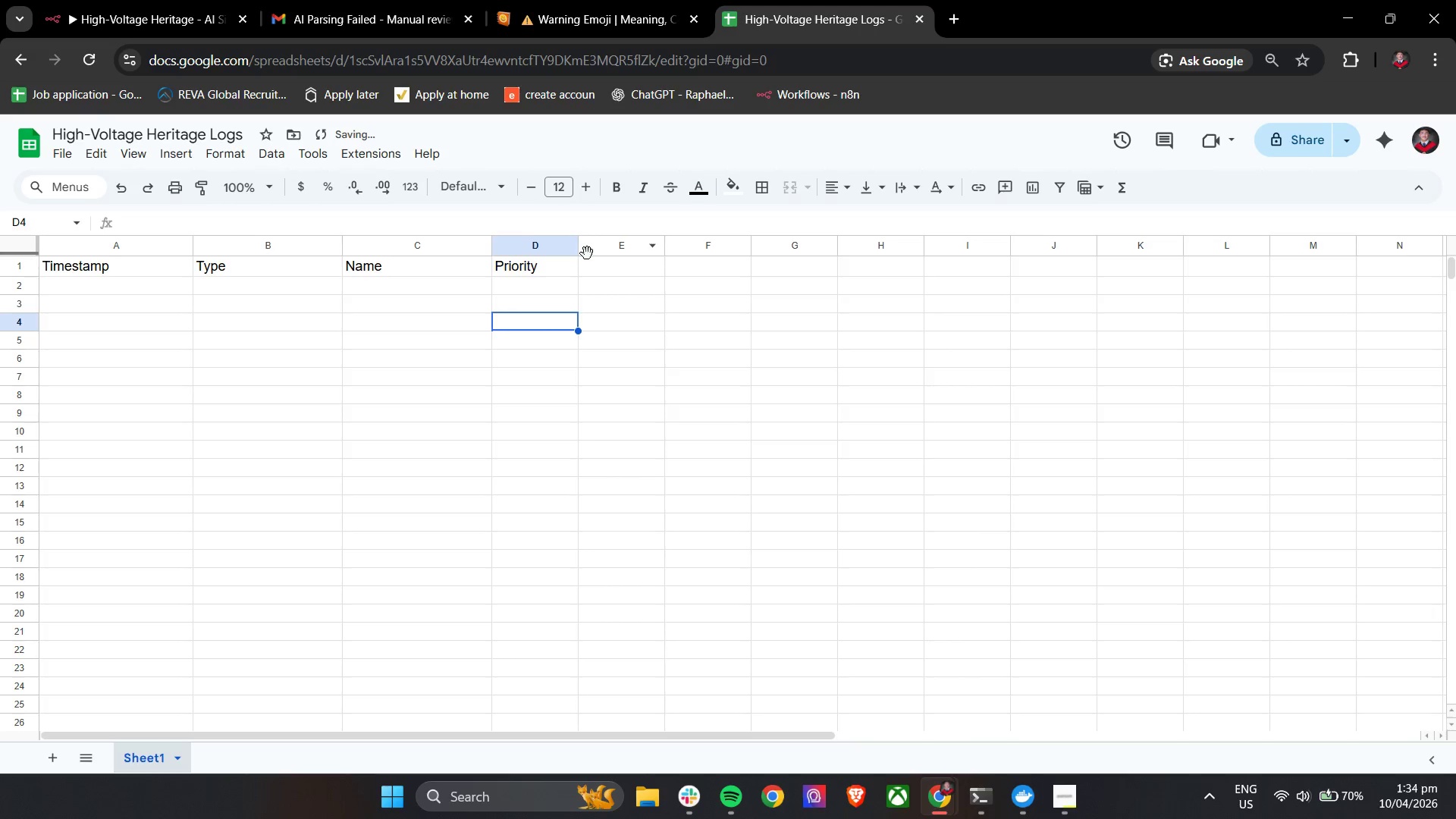 
left_click_drag(start_coordinate=[581, 248], to_coordinate=[646, 248])
 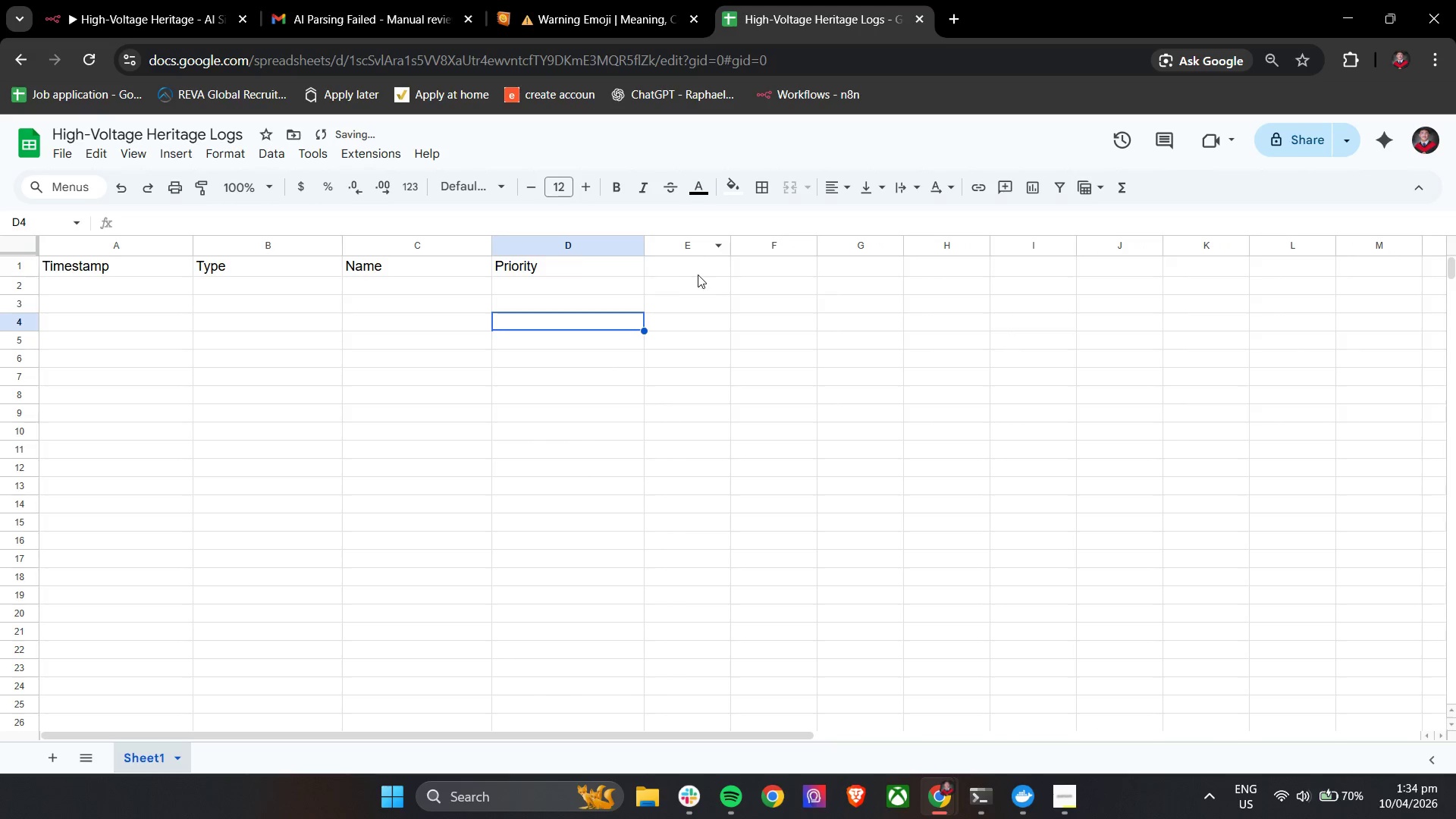 
left_click([694, 257])
 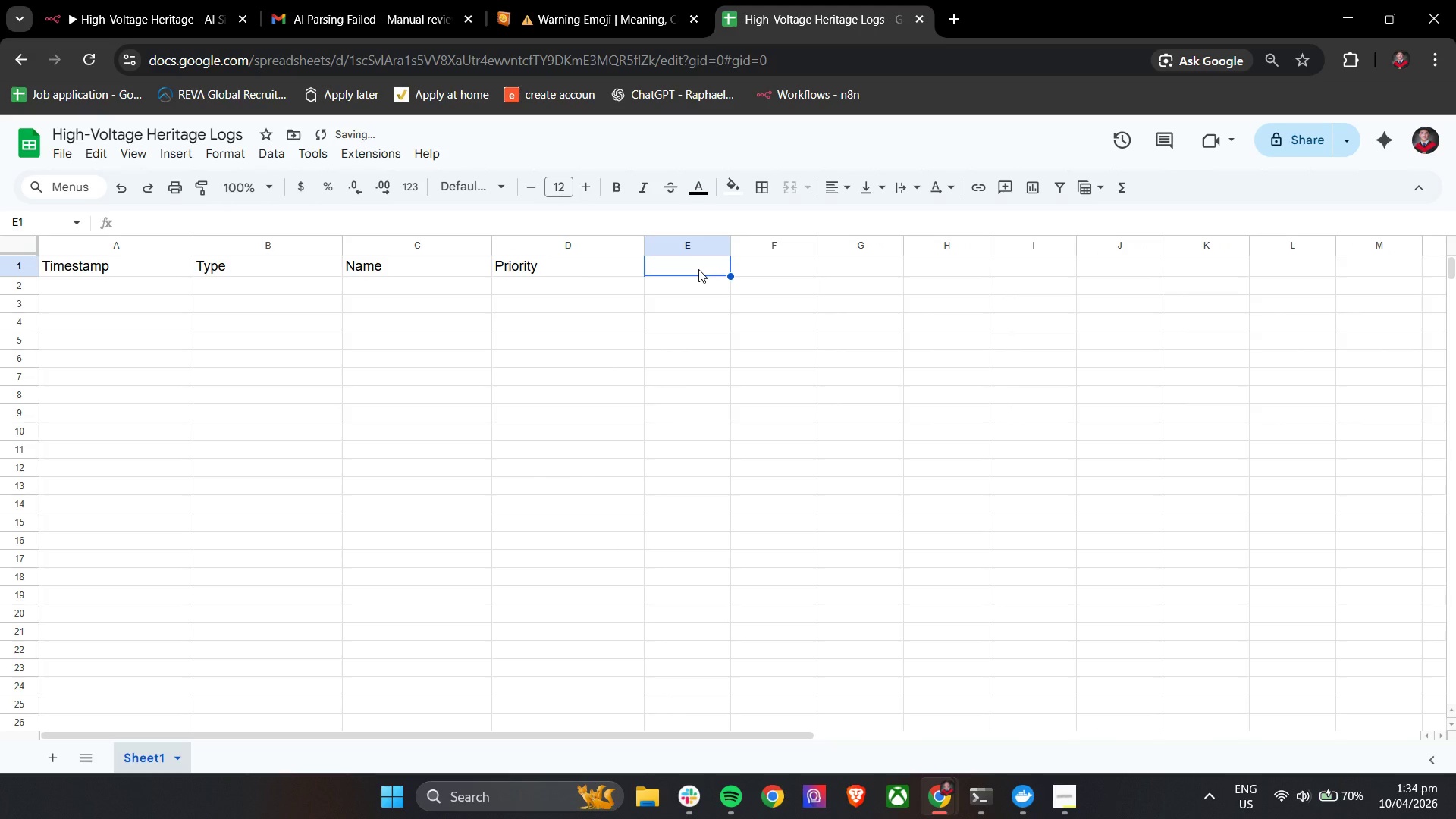 
type(Source)
 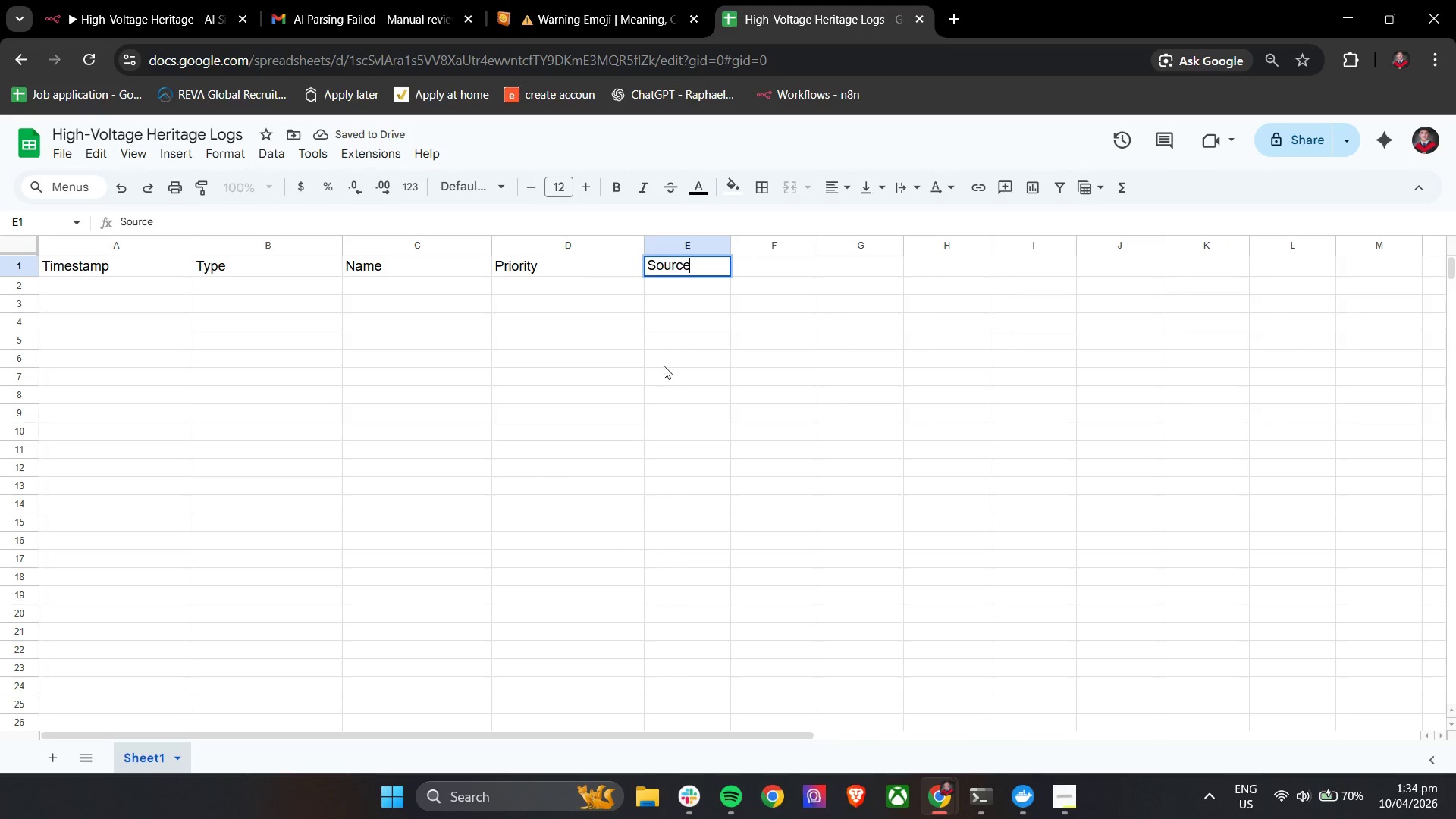 
left_click([664, 376])
 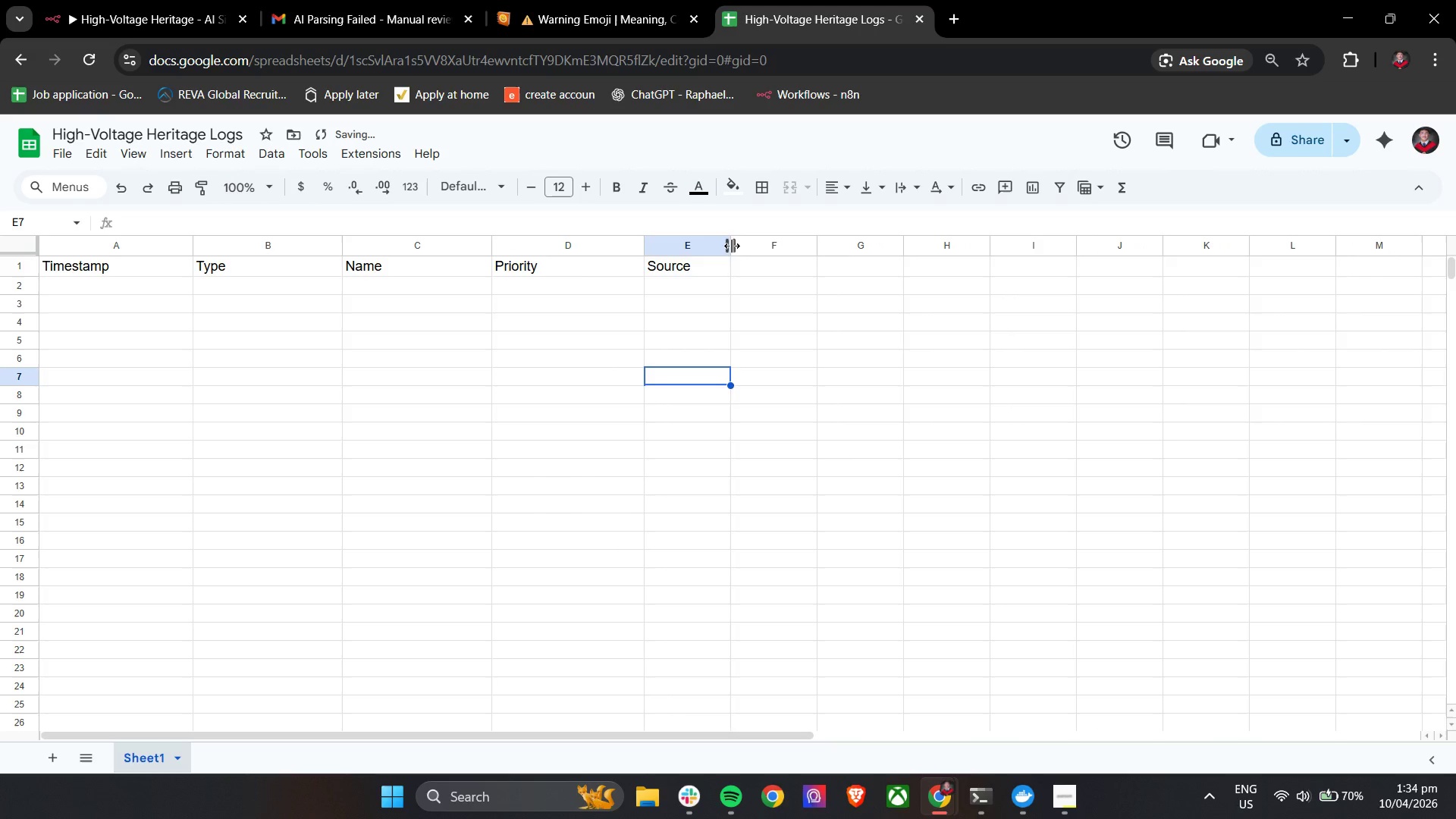 
left_click_drag(start_coordinate=[732, 246], to_coordinate=[782, 248])
 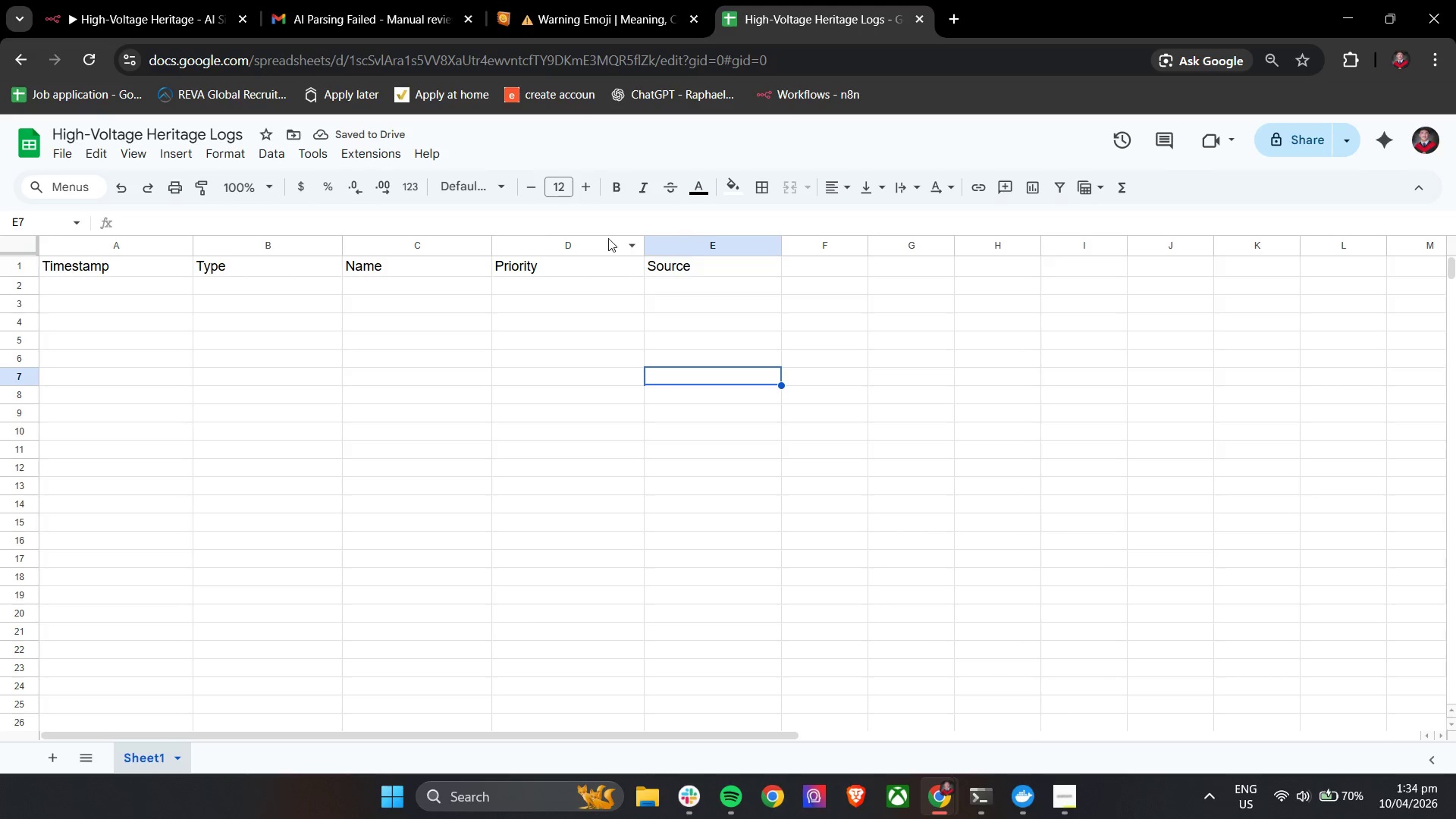 
wait(5.48)
 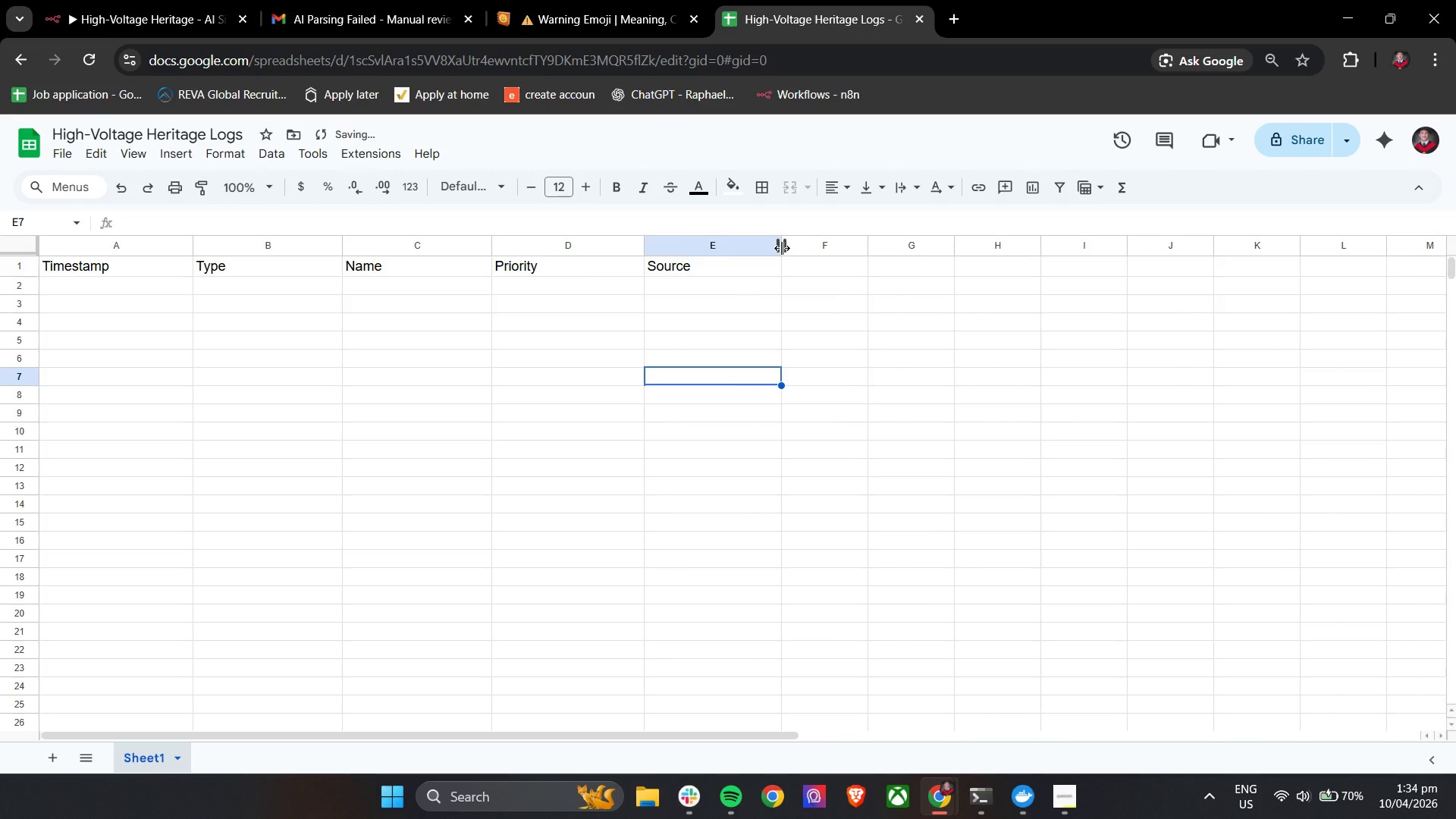 
double_click([62, 264])
 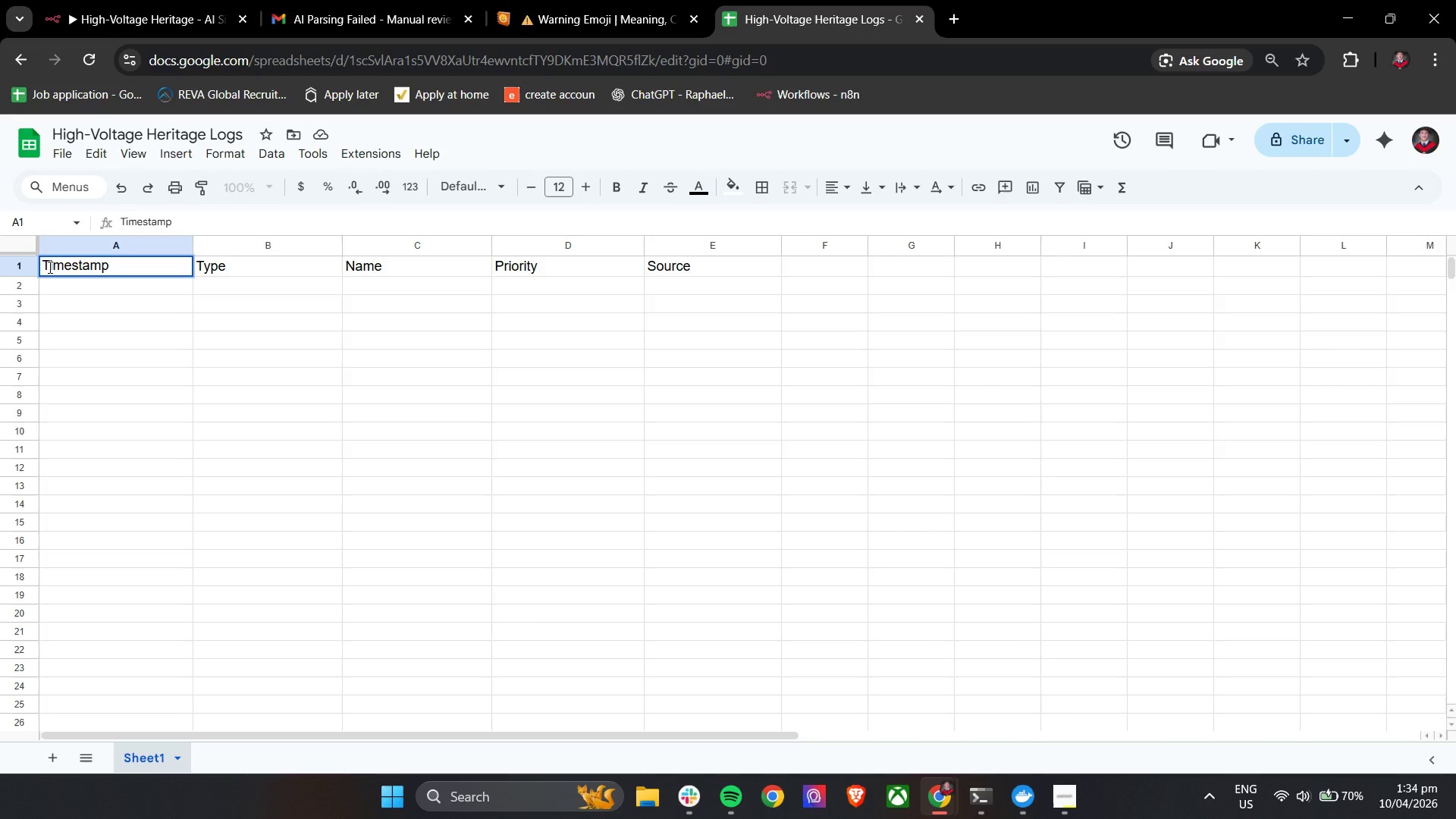 
left_click_drag(start_coordinate=[48, 268], to_coordinate=[54, 271])
 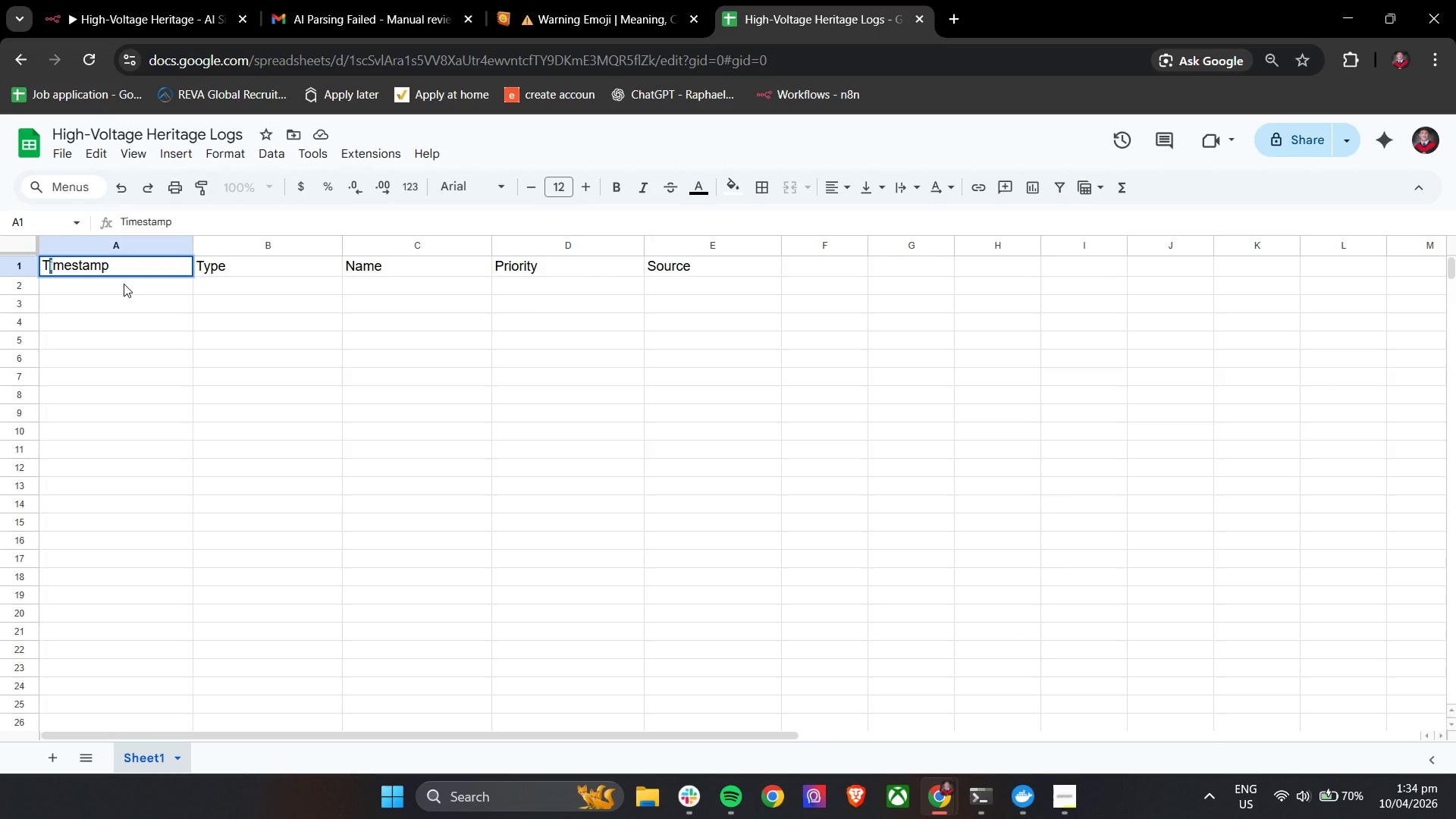 
key(ArrowLeft)
 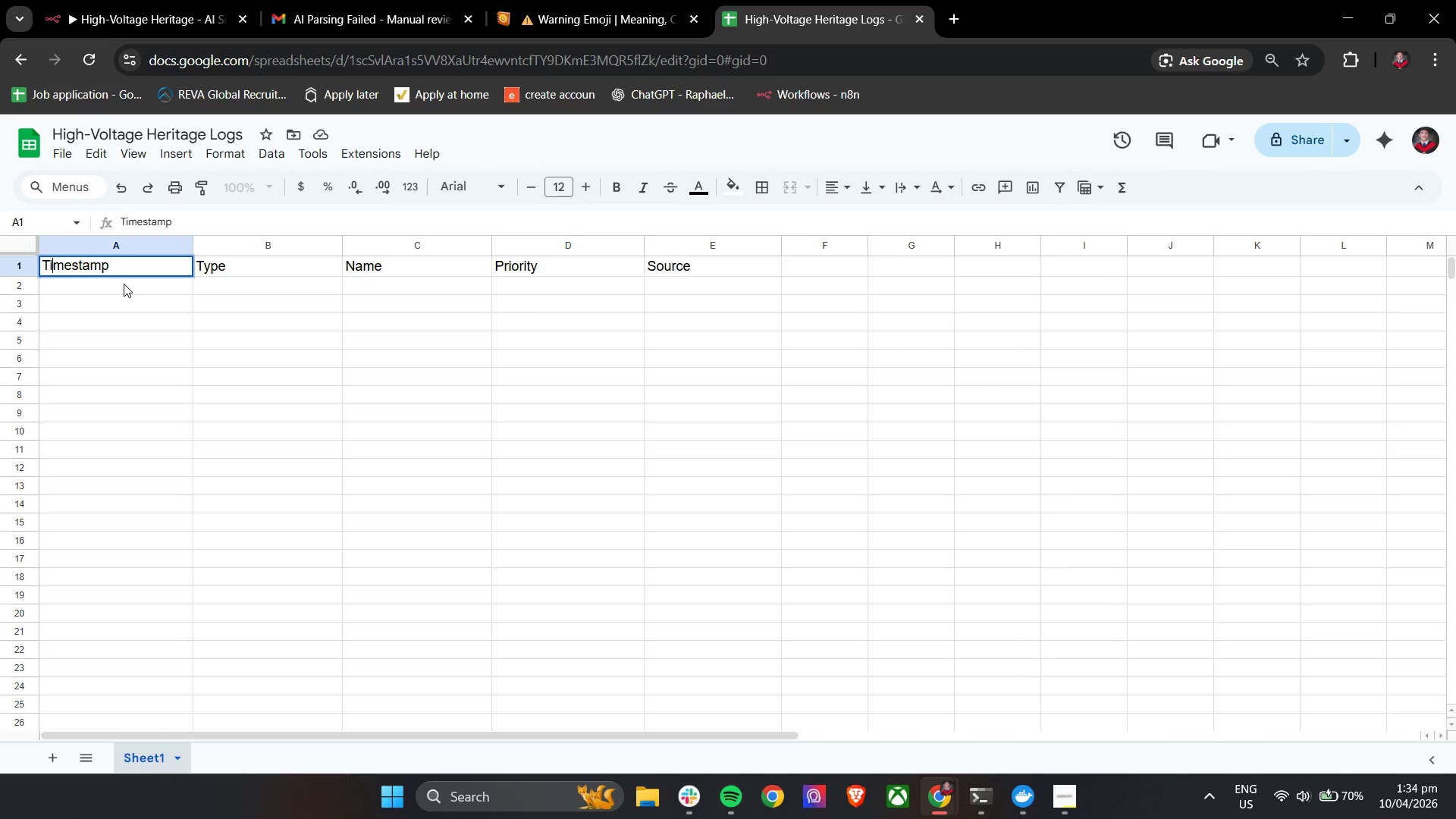 
key(ArrowRight)
 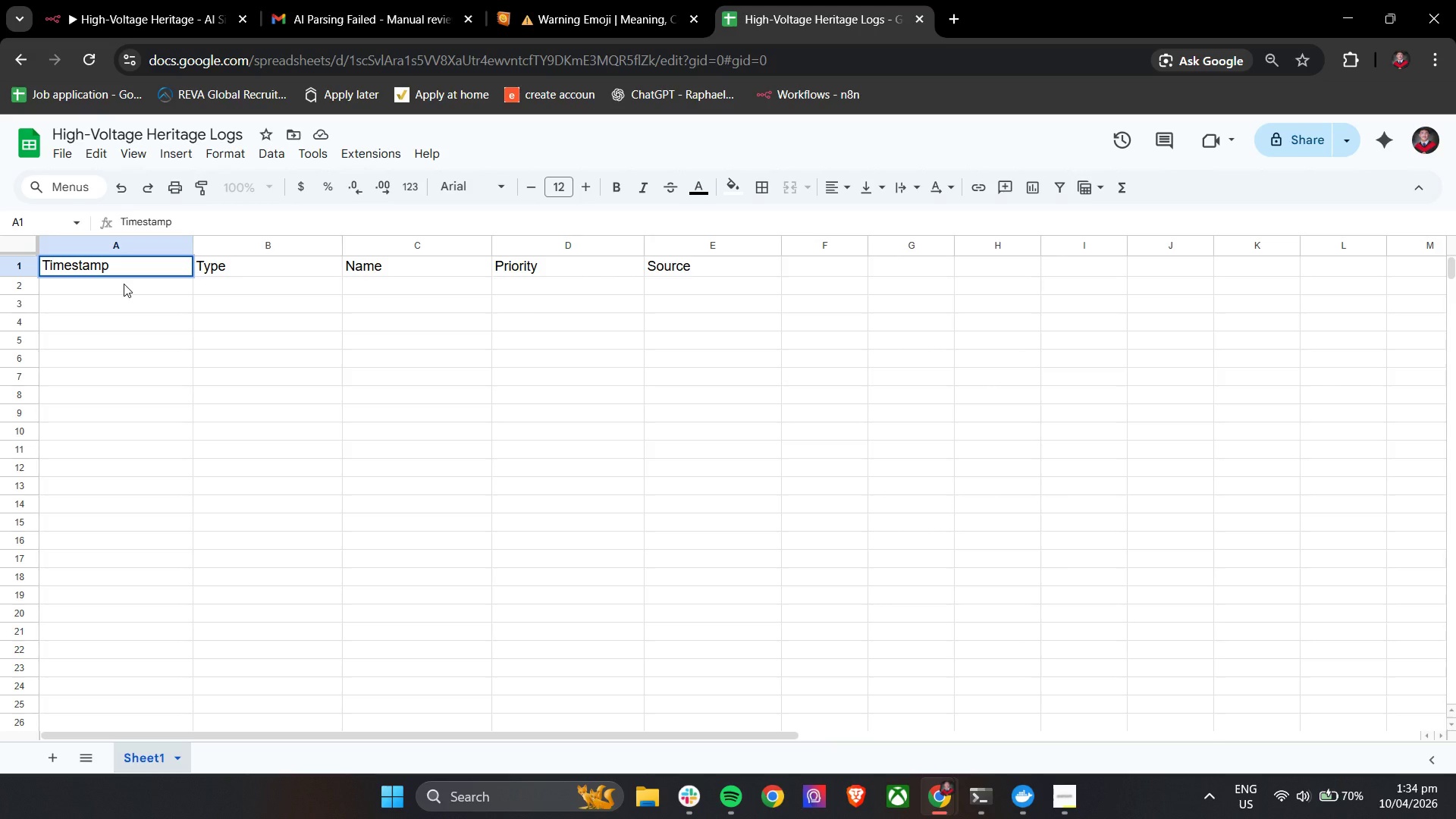 
key(Backspace)
type(t)
key(Backspace)
key(Backspace)
type(ti)
 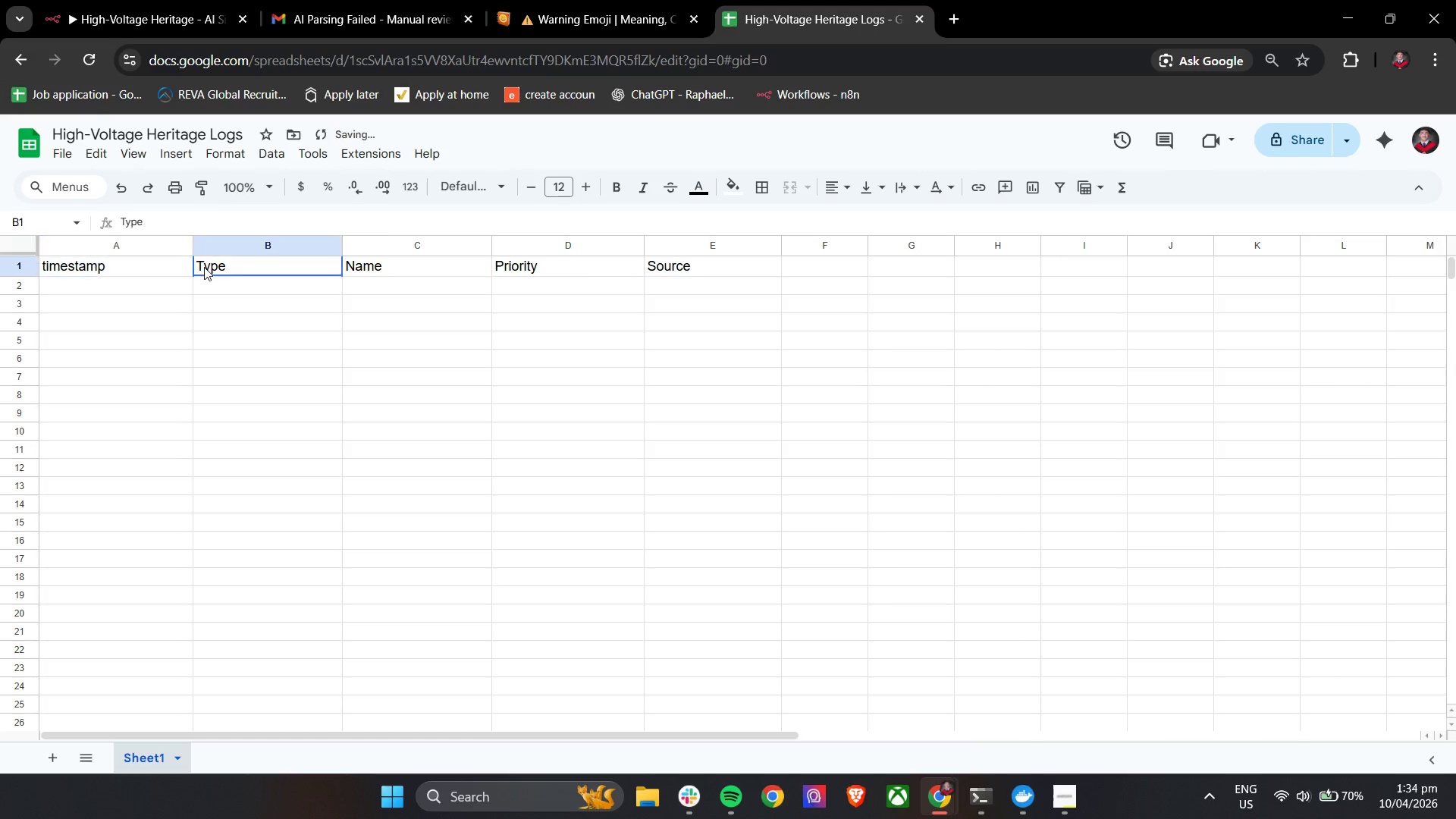 
double_click([207, 265])
 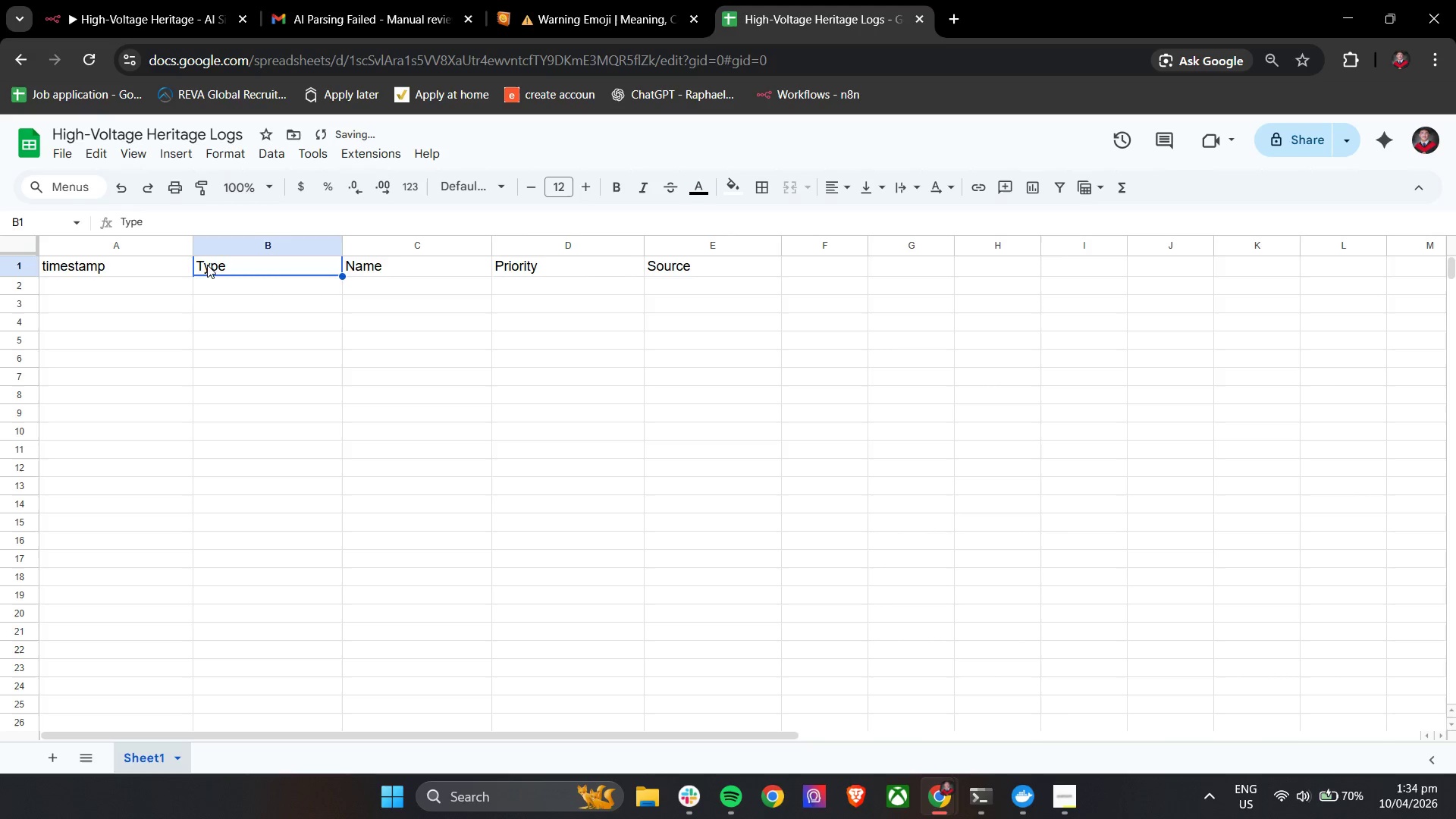 
triple_click([207, 265])
 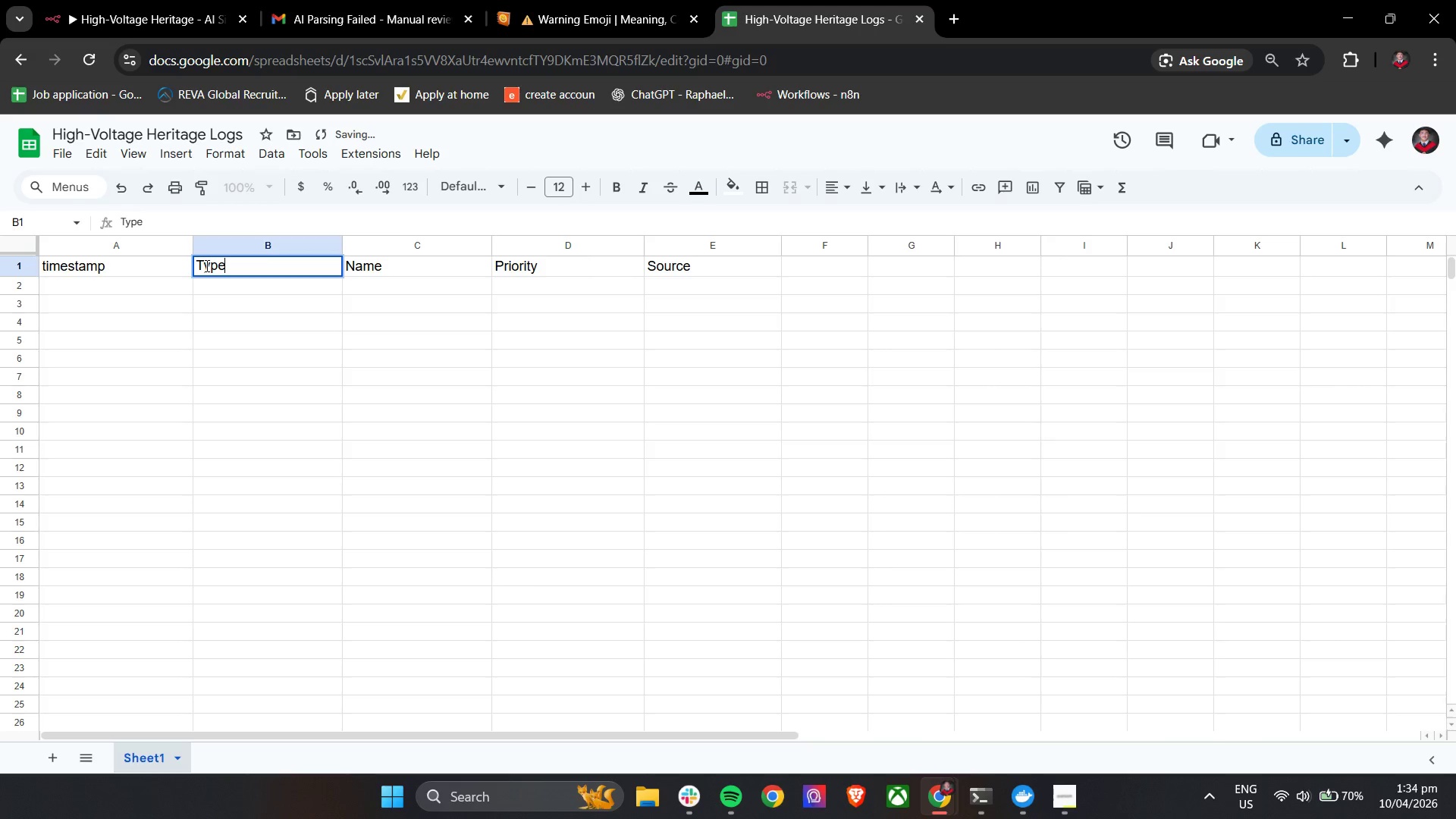 
left_click([206, 265])
 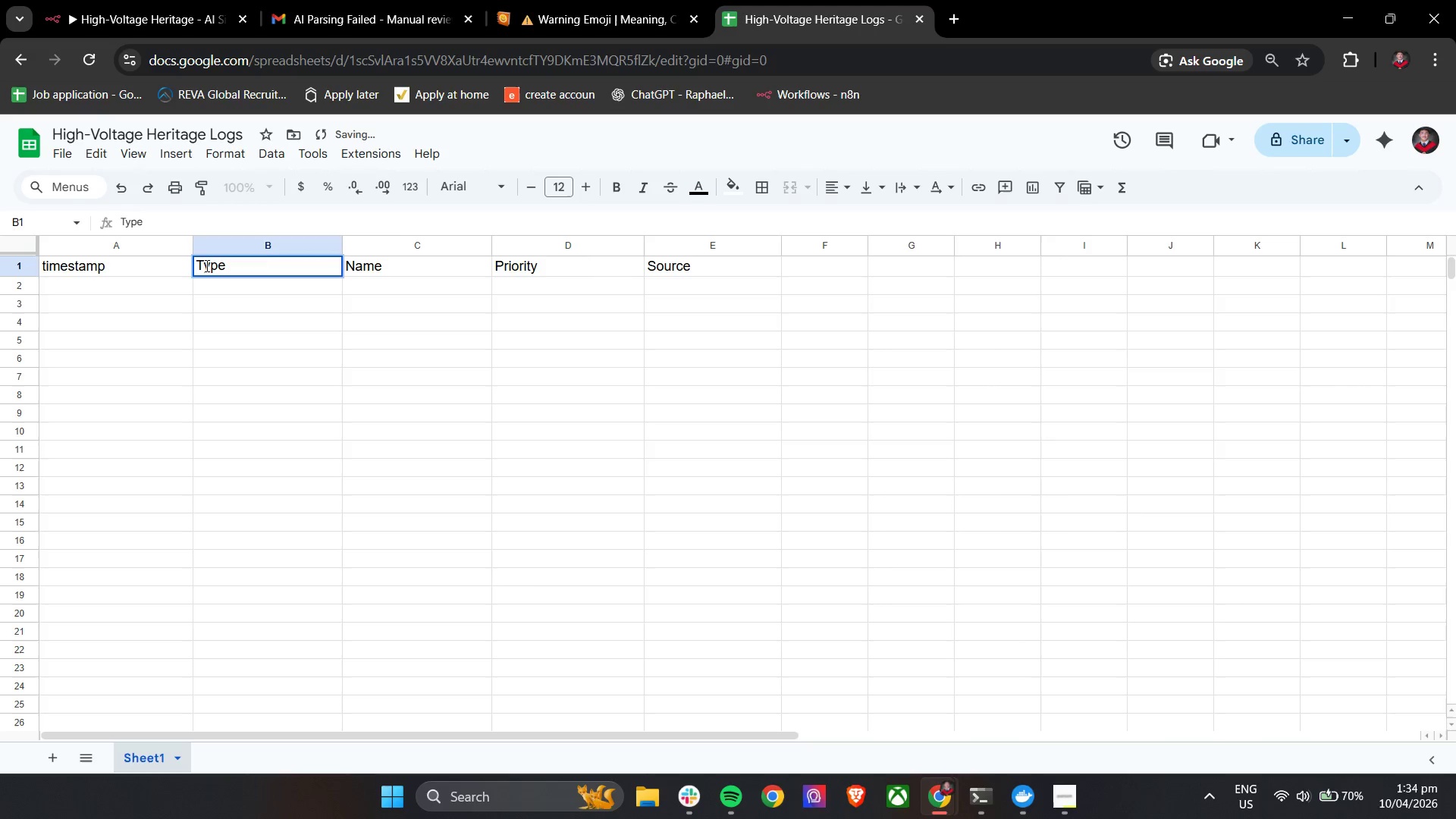 
key(Backspace)
 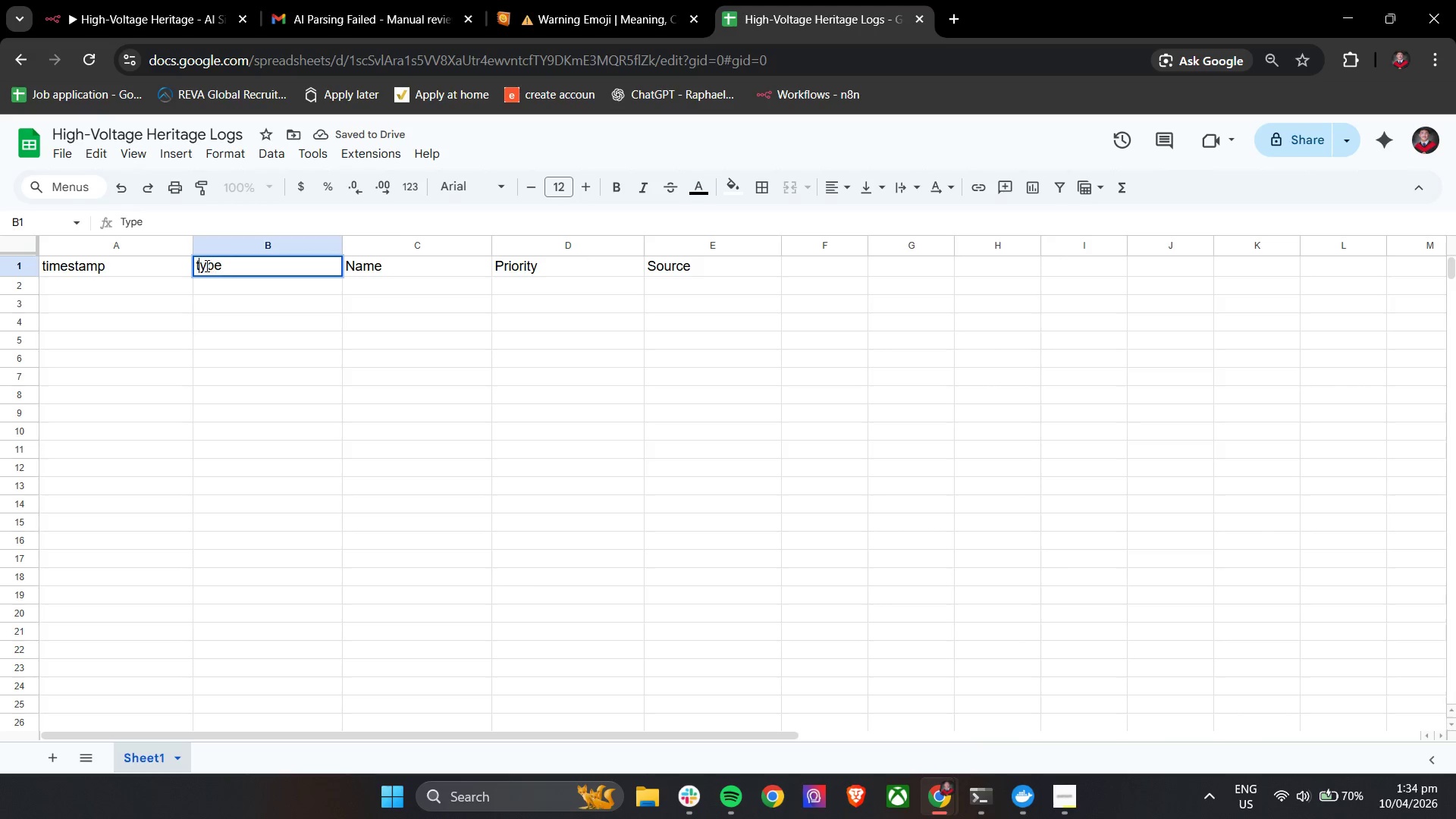 
key(T)
 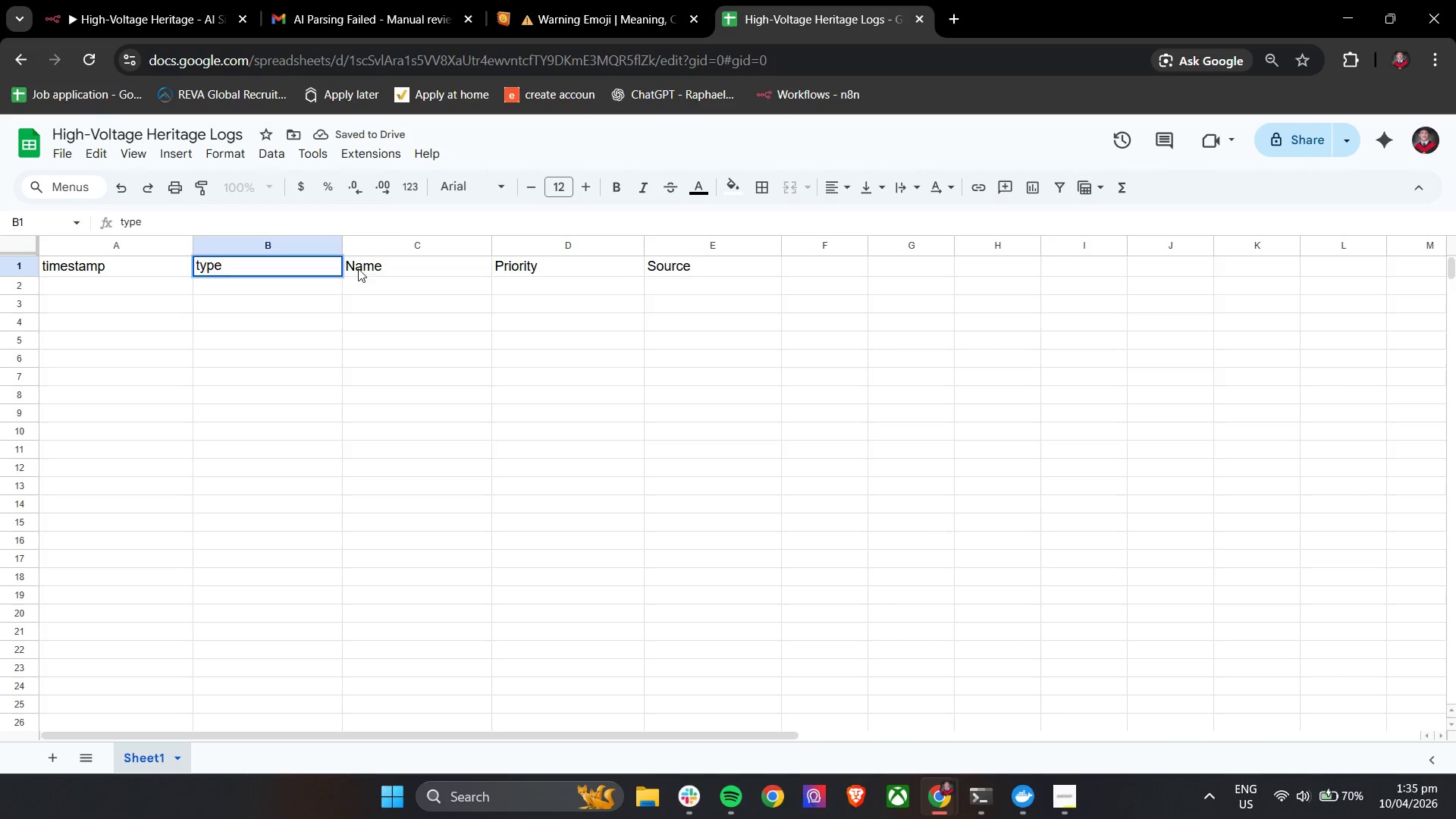 
double_click([353, 265])
 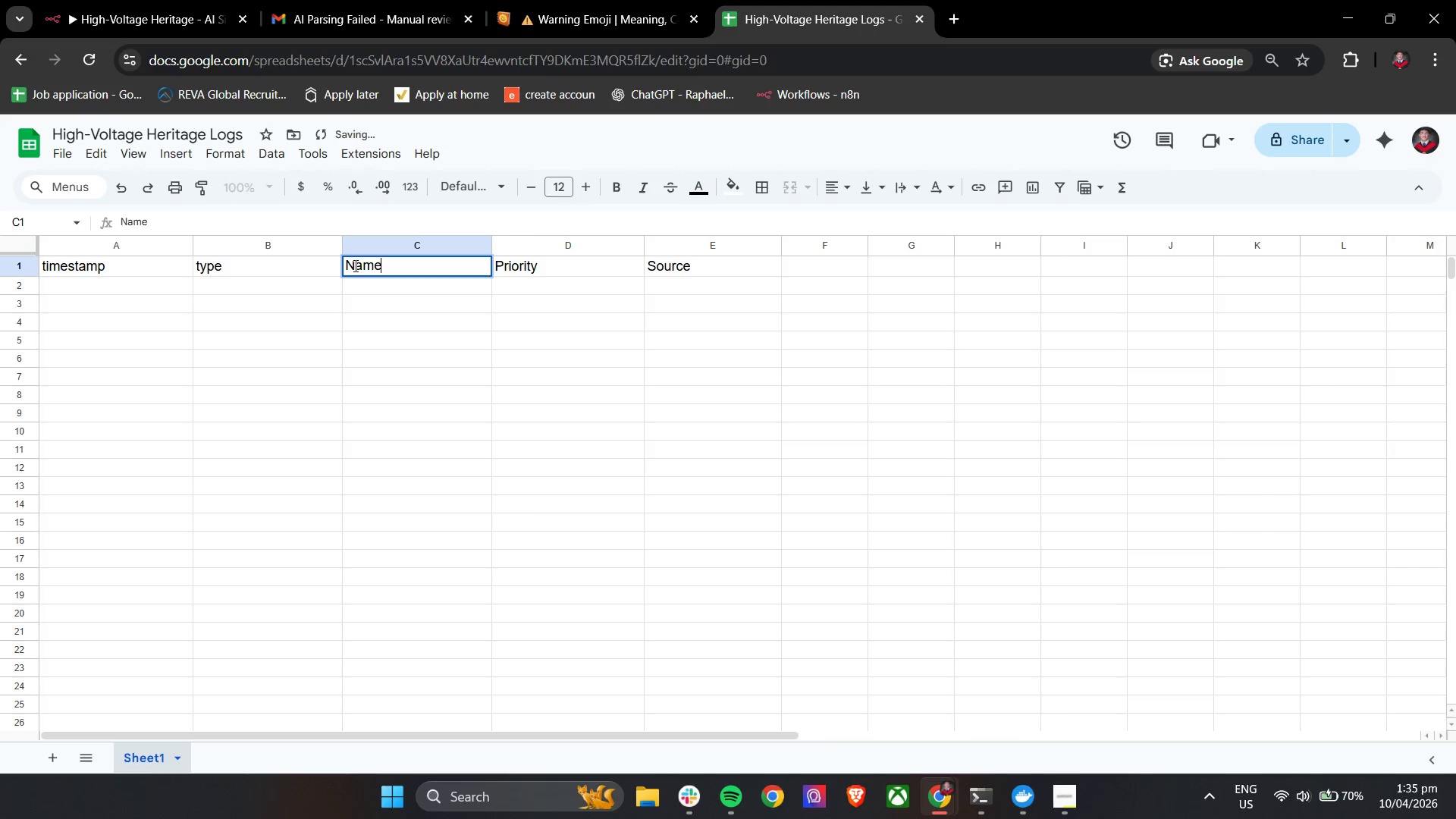 
triple_click([354, 265])
 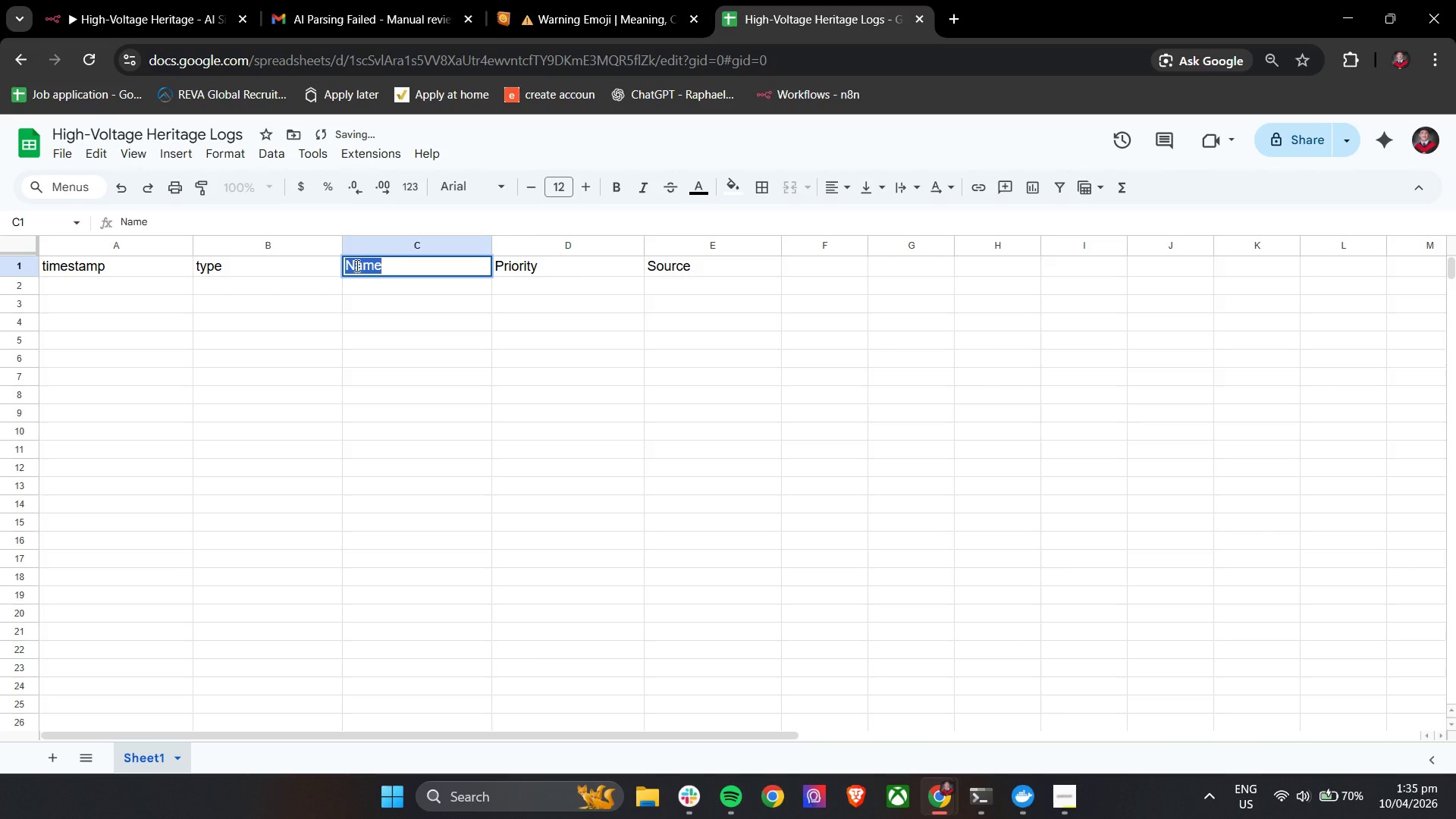 
left_click([356, 265])
 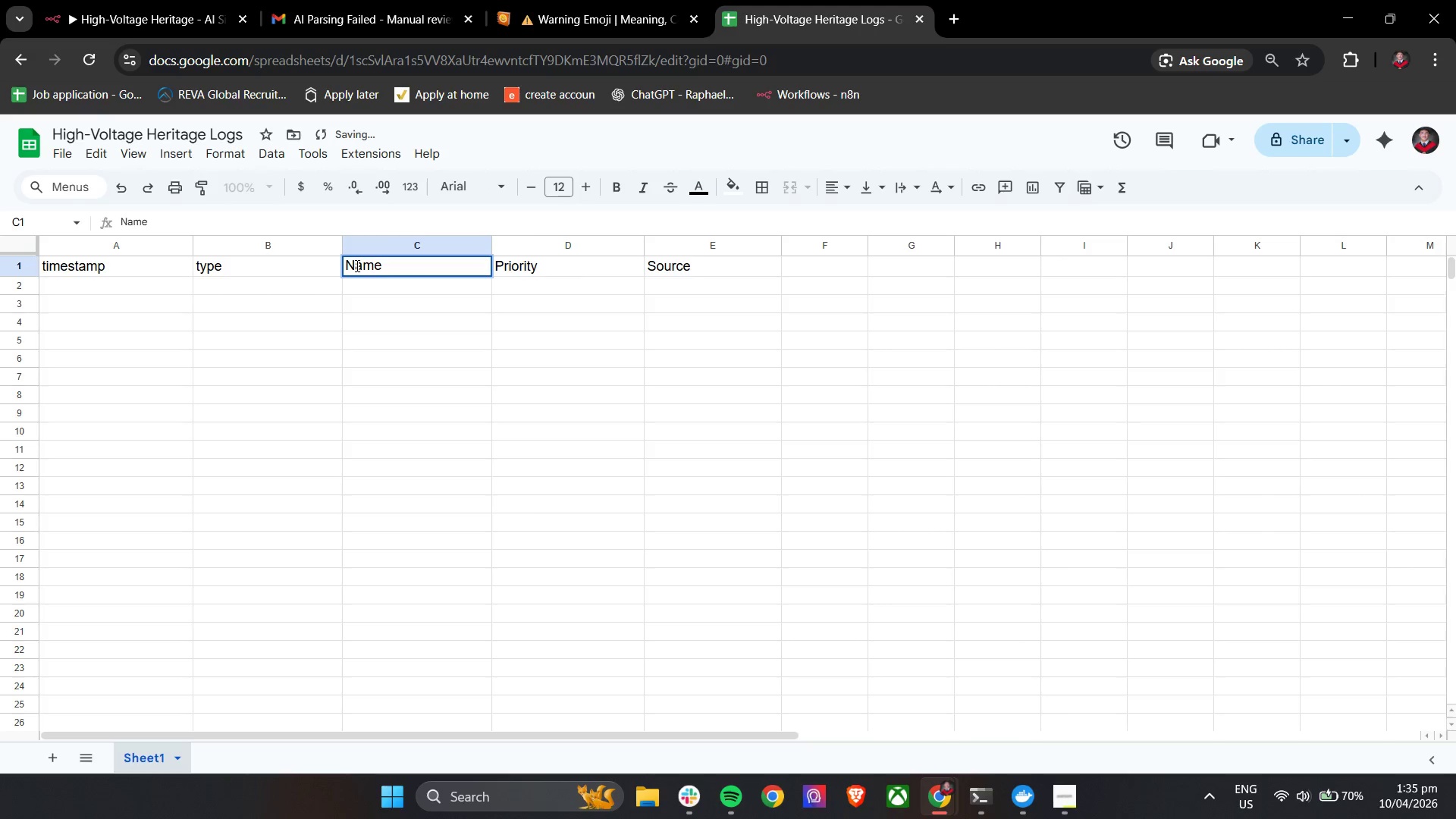 
key(Backspace)
 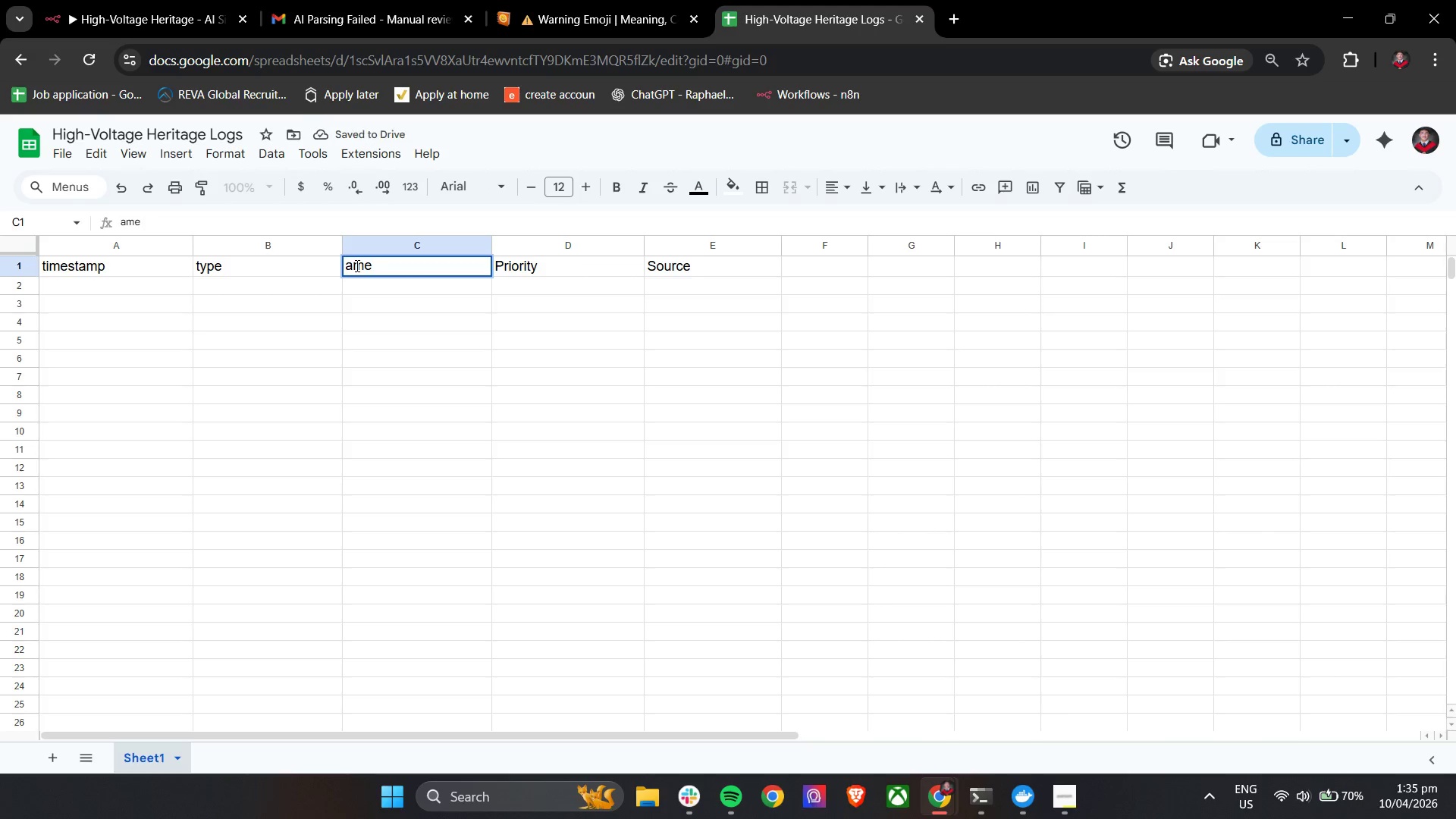 
key(N)
 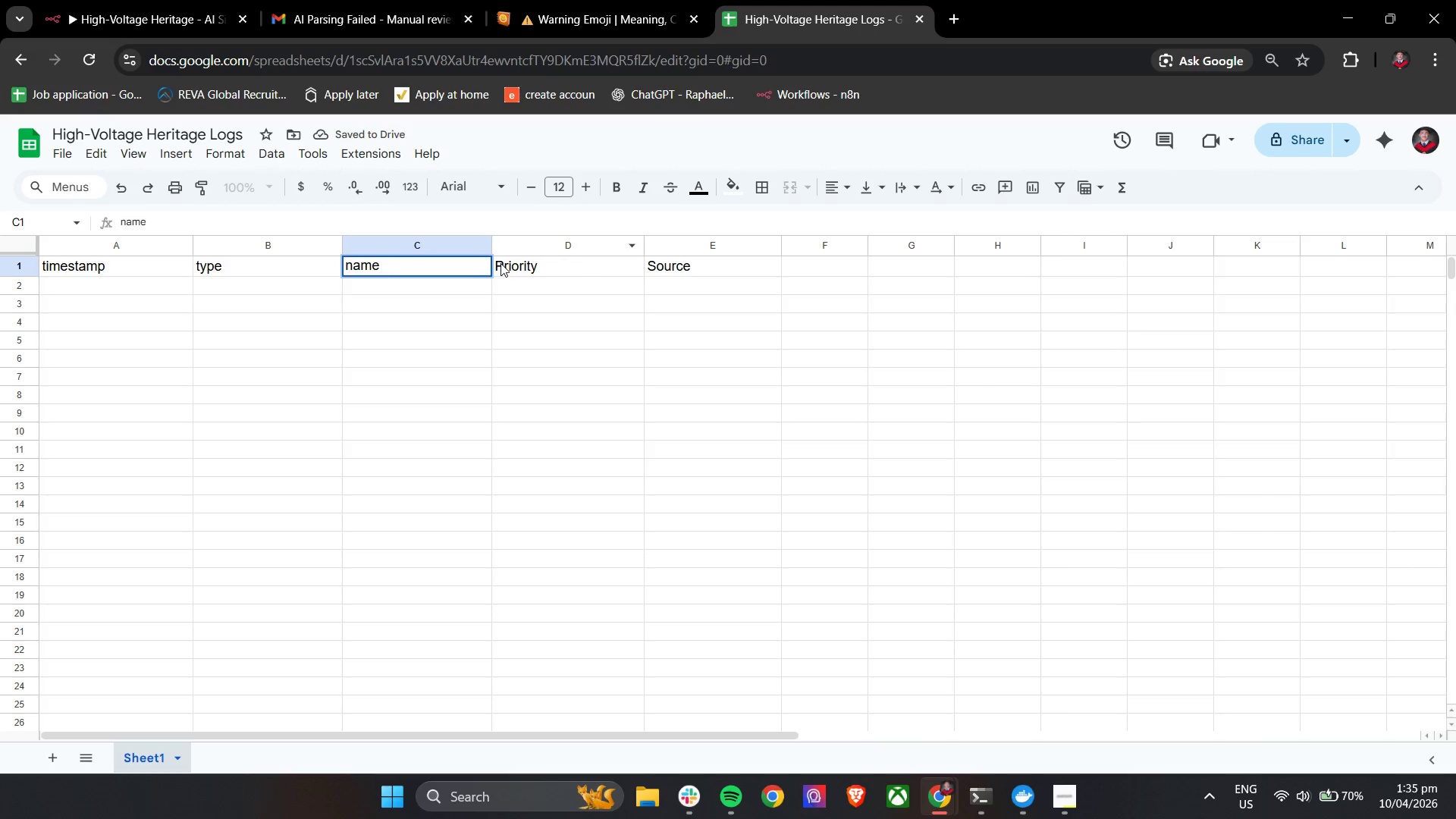 
double_click([503, 267])
 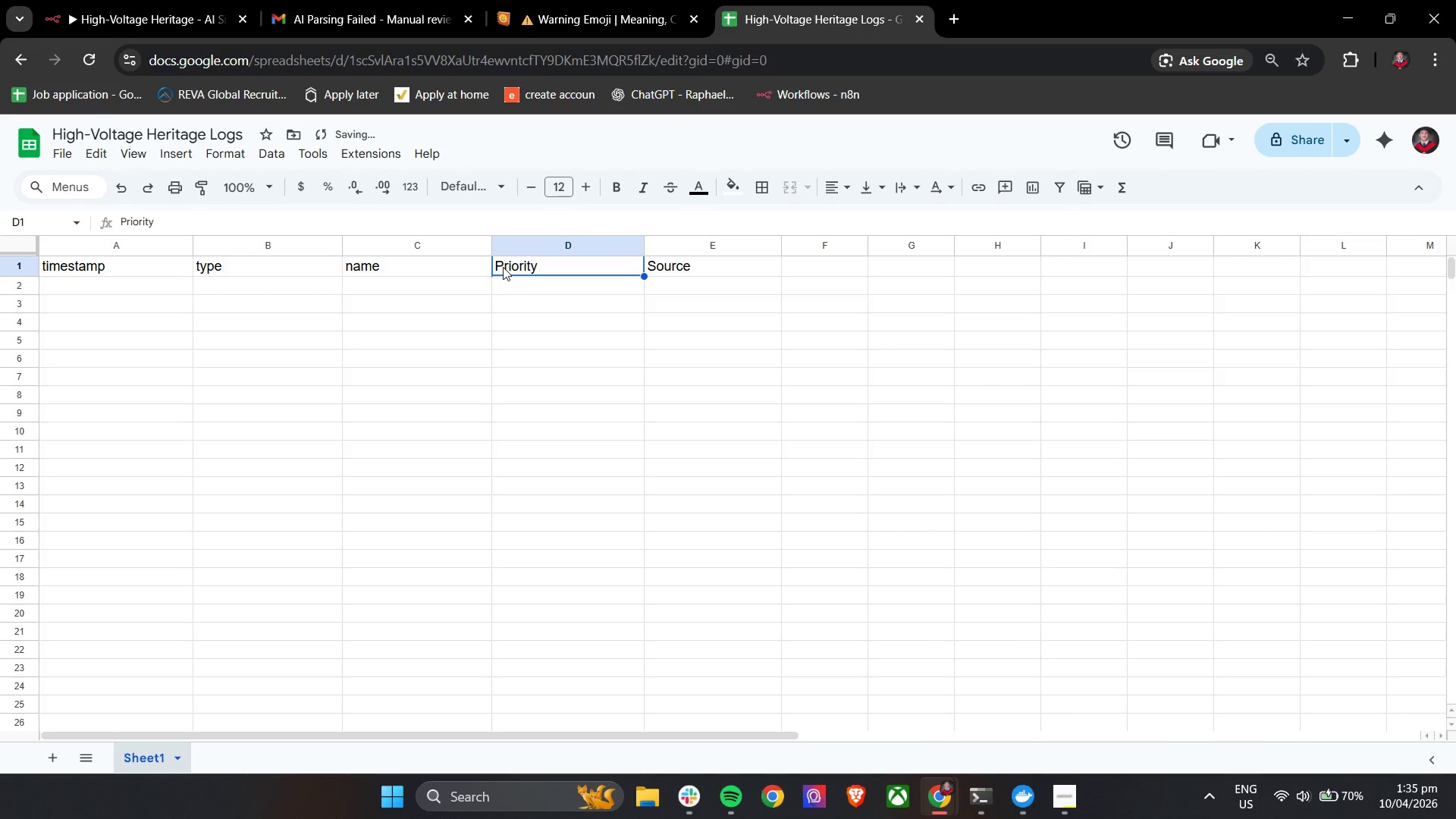 
triple_click([503, 267])
 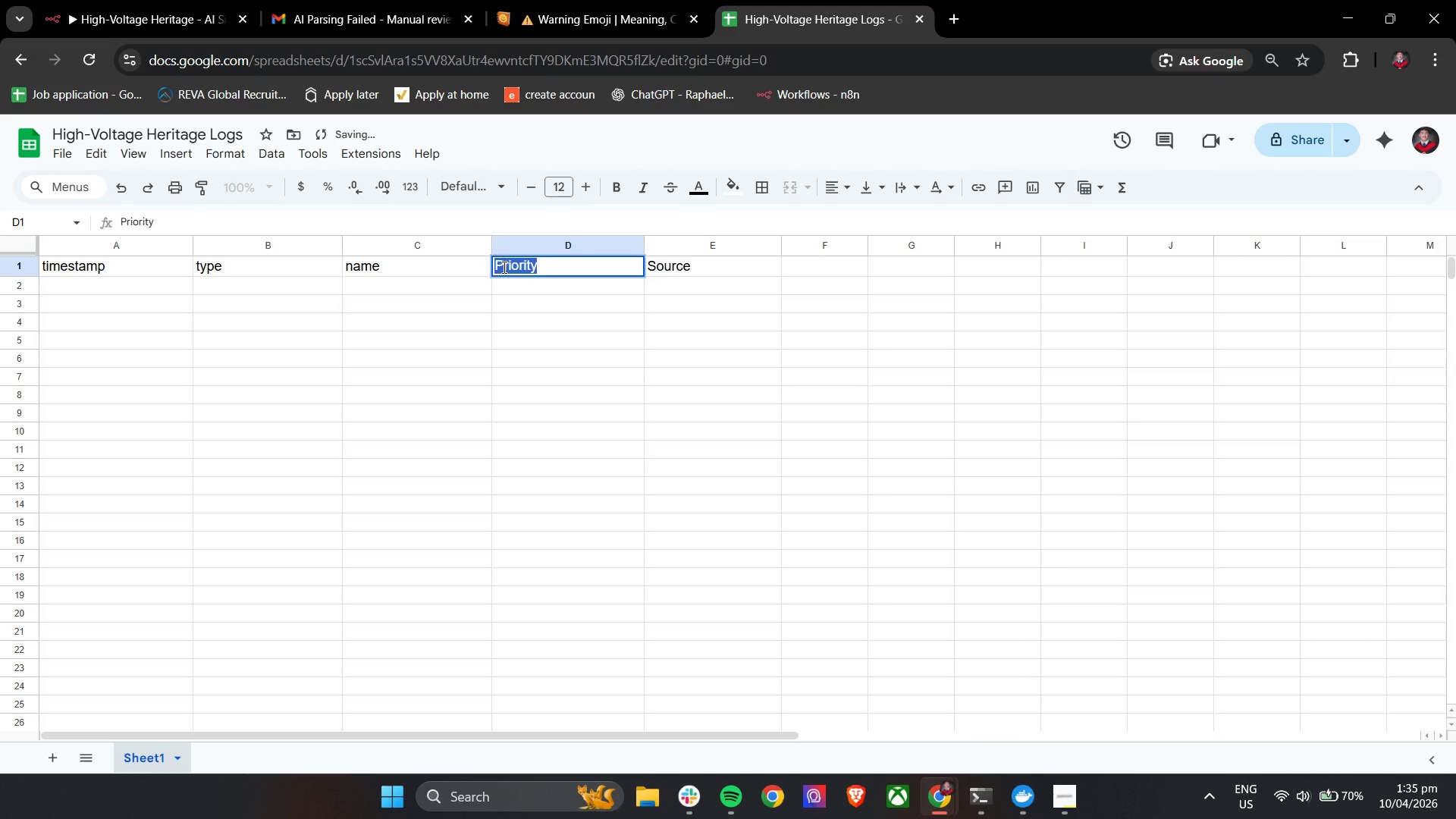 
triple_click([503, 267])
 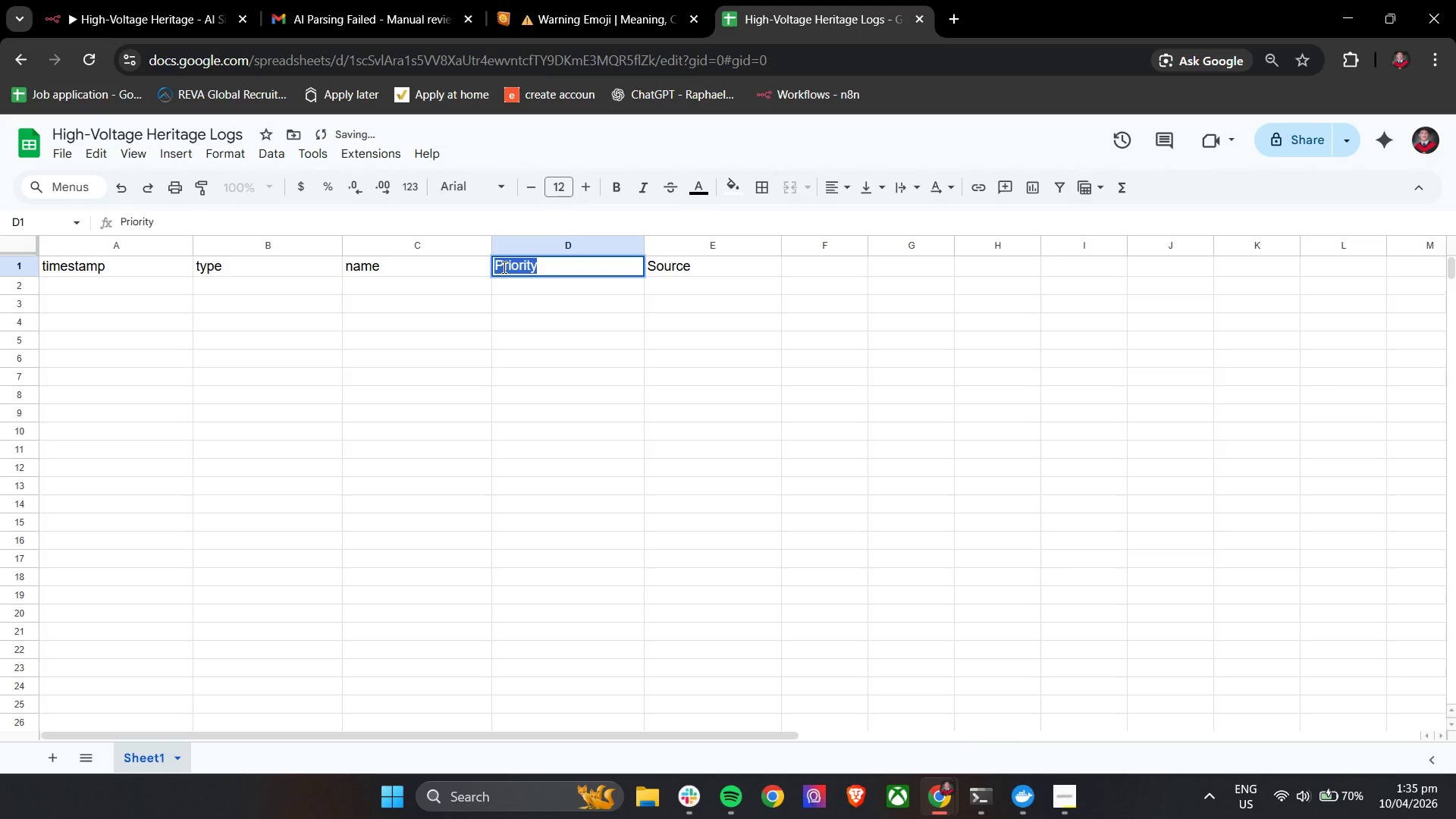 
key(ArrowLeft)
 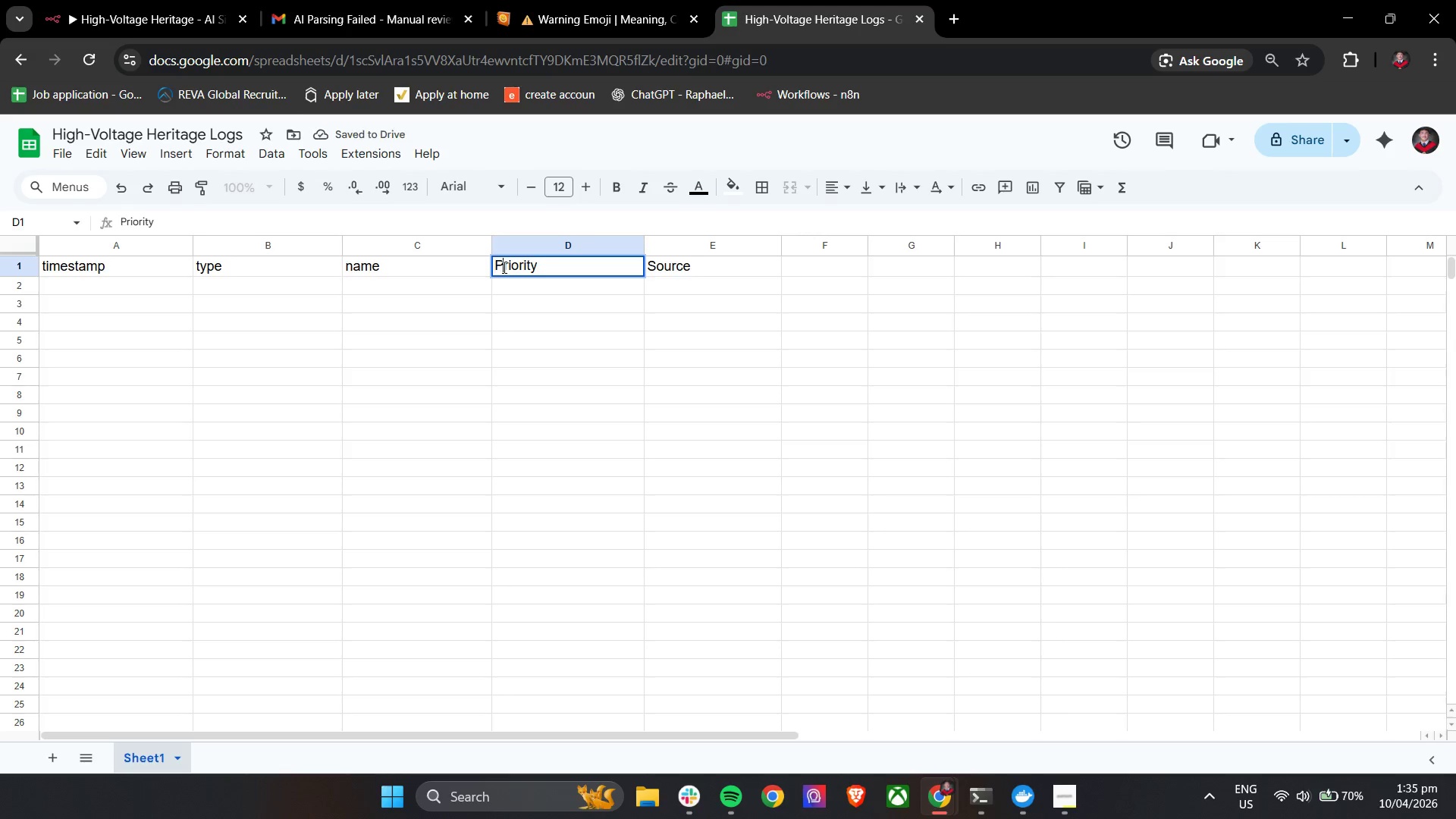 
key(ArrowRight)
 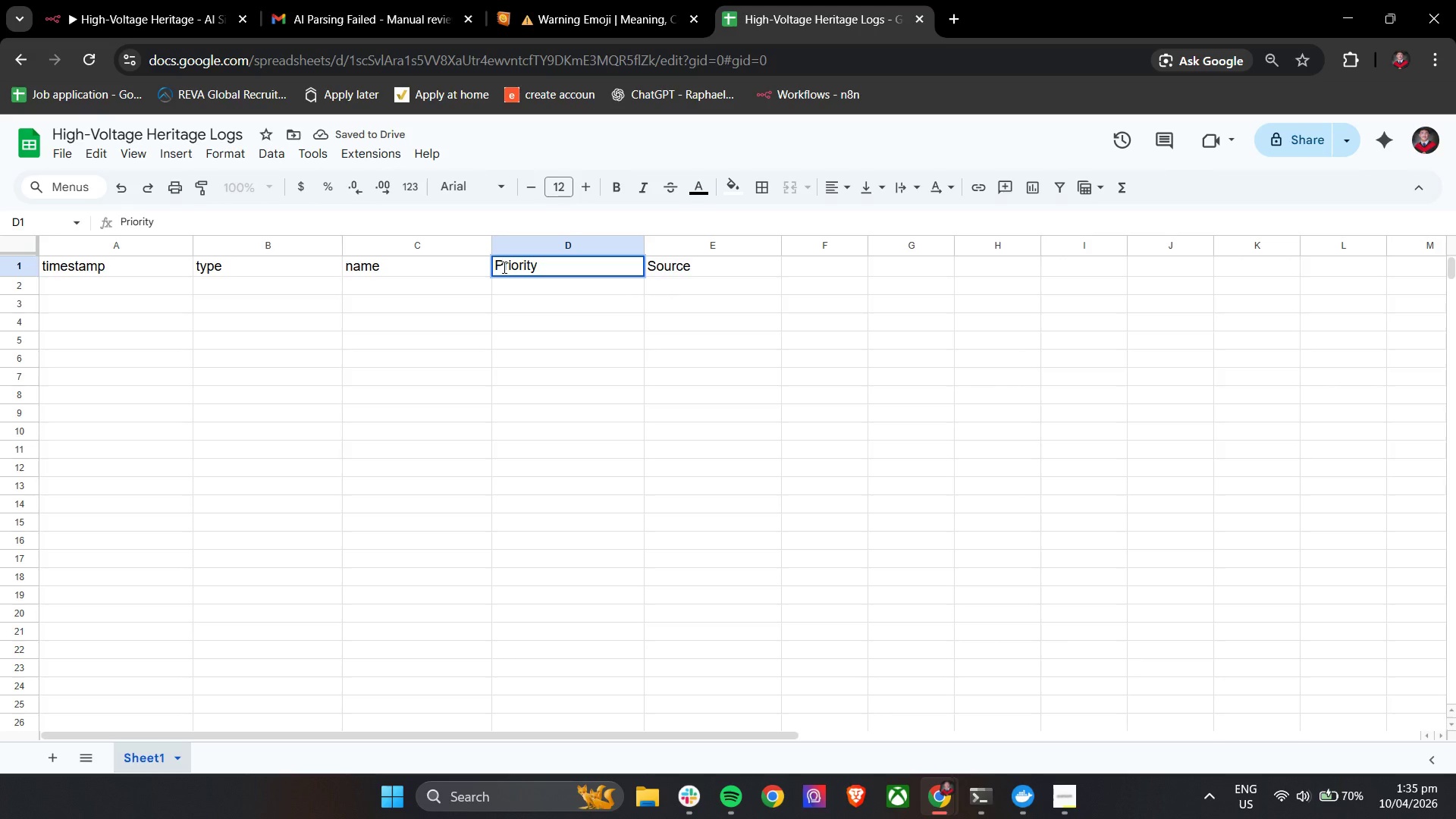 
key(Backspace)
 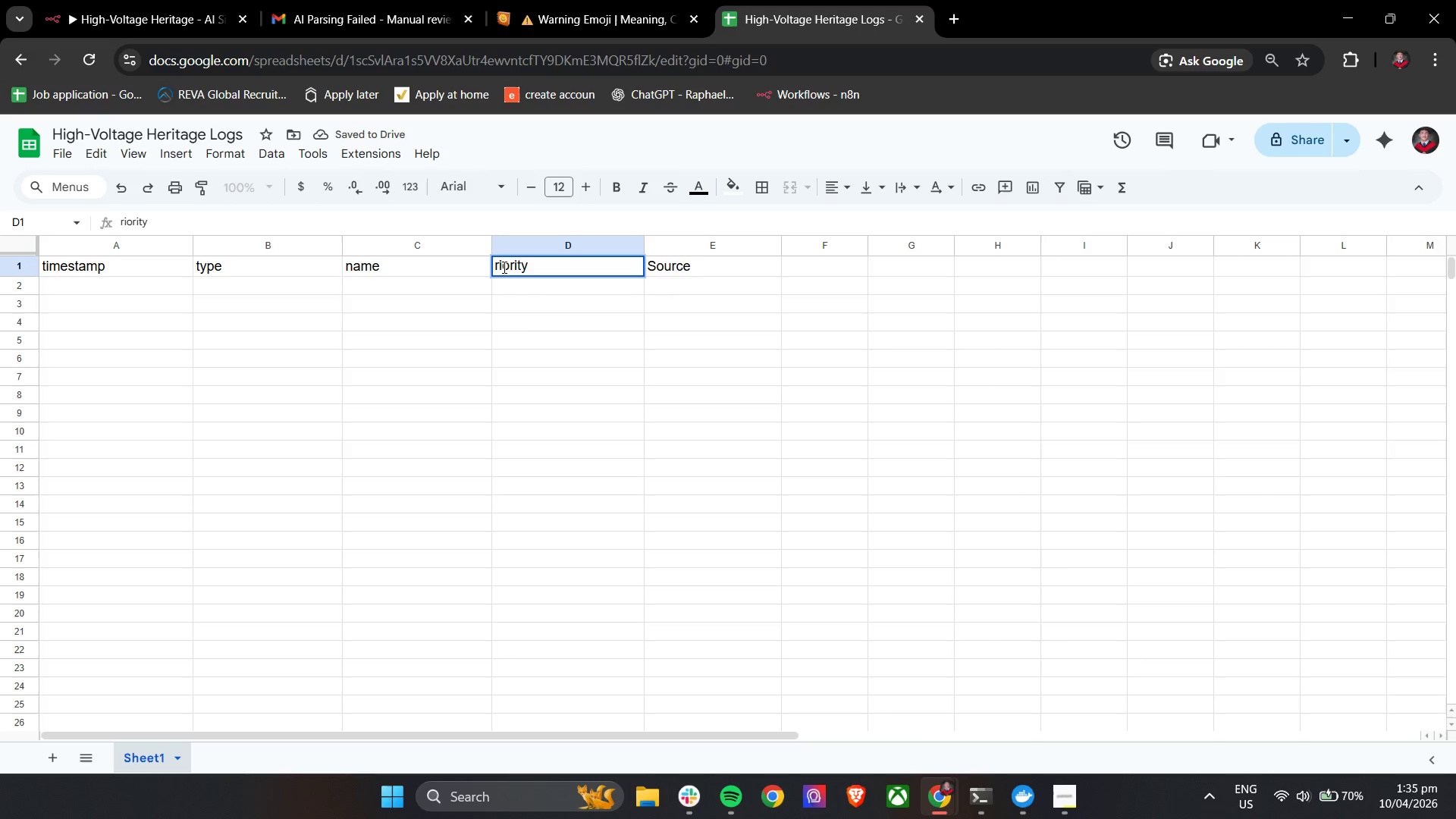 
key(P)
 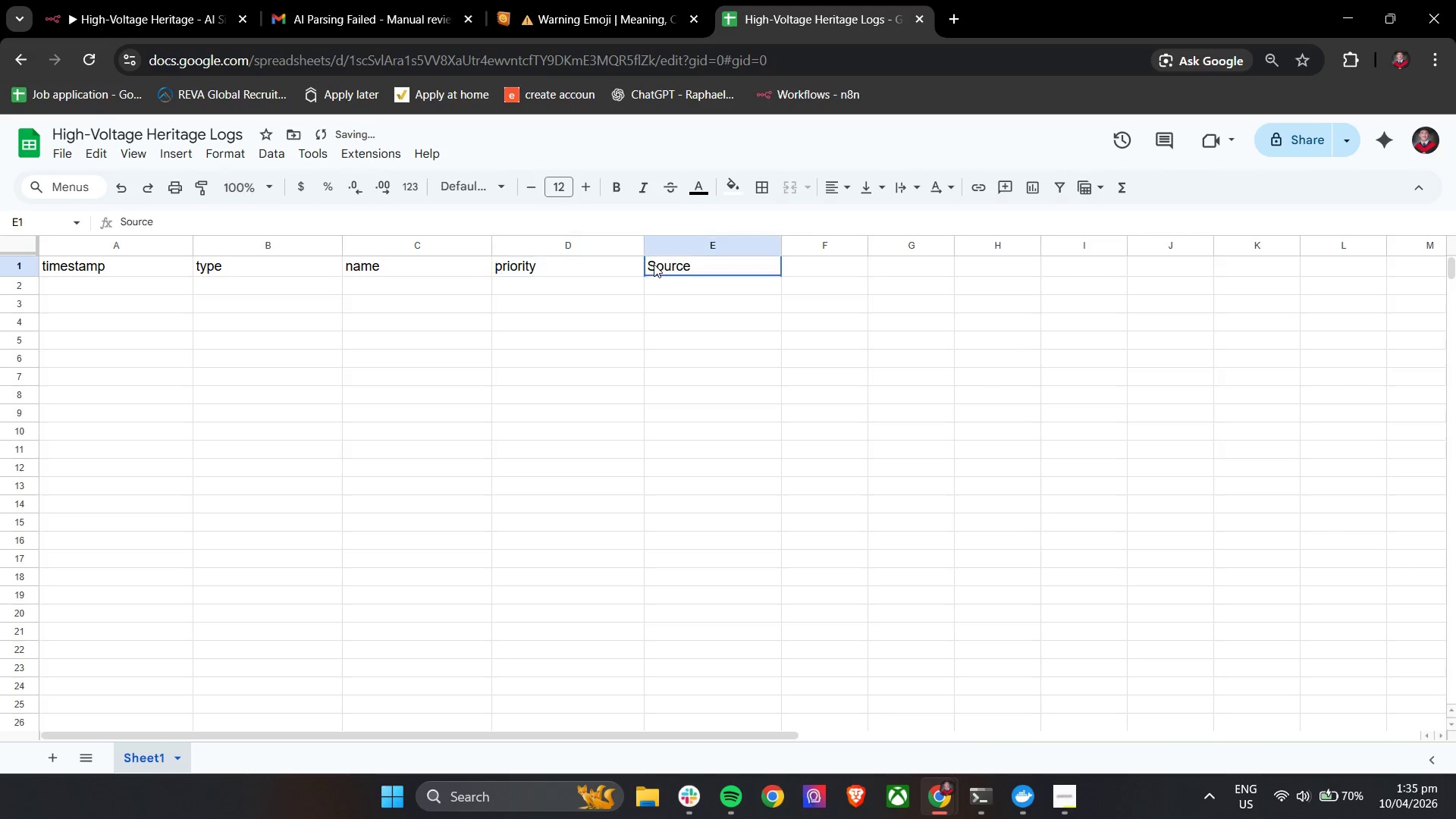 
double_click([655, 264])
 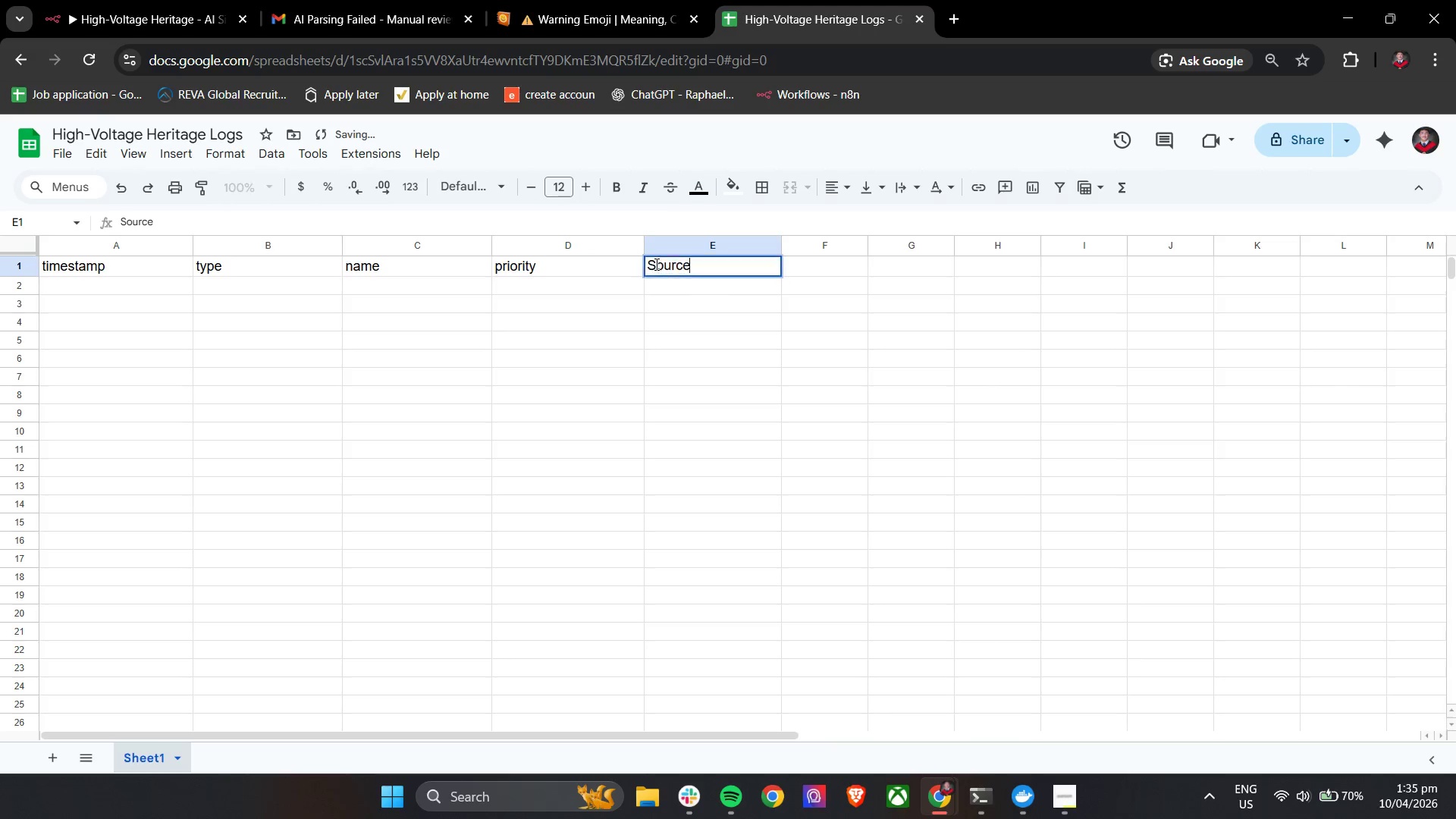 
triple_click([655, 264])
 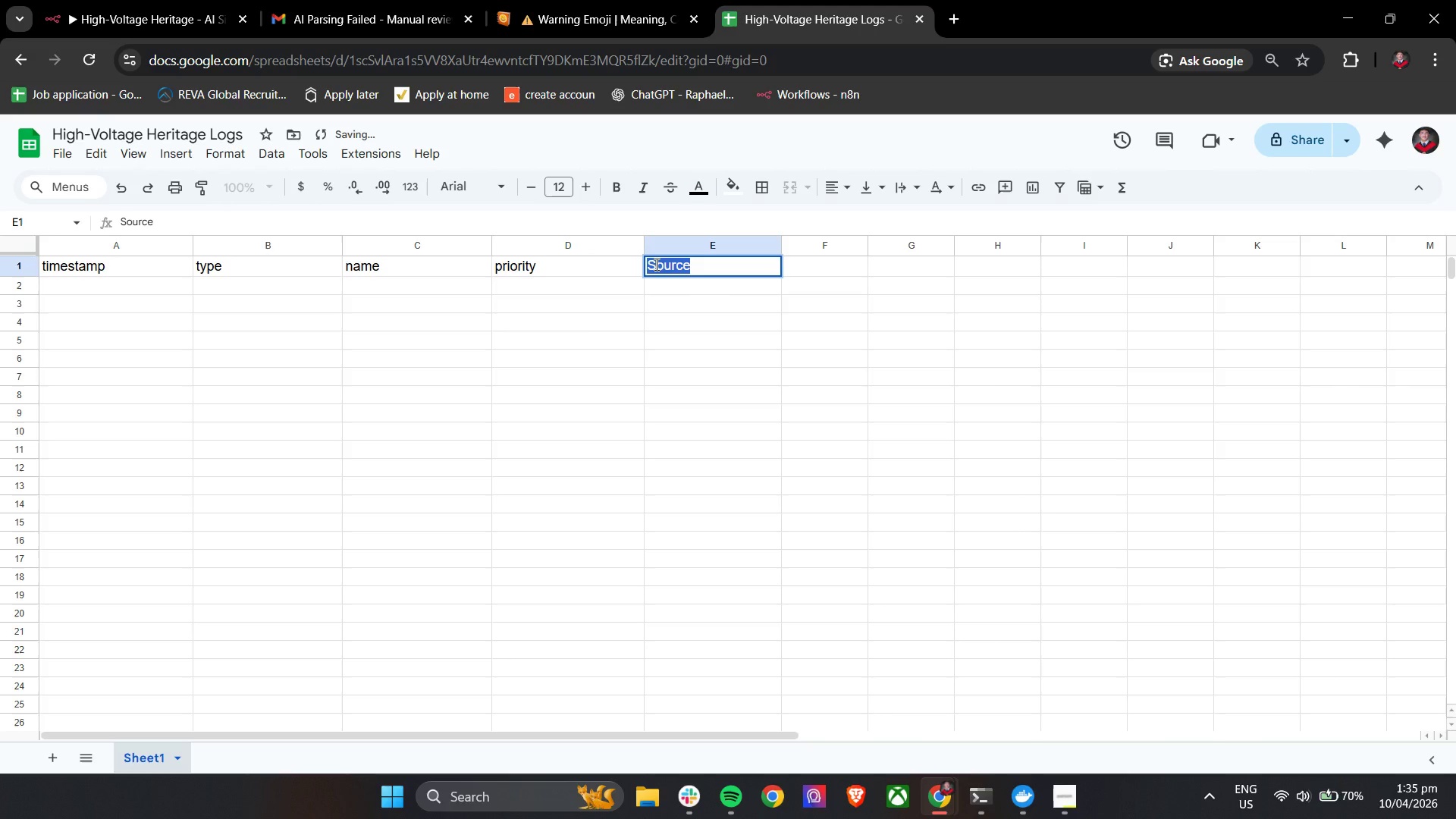 
triple_click([655, 264])
 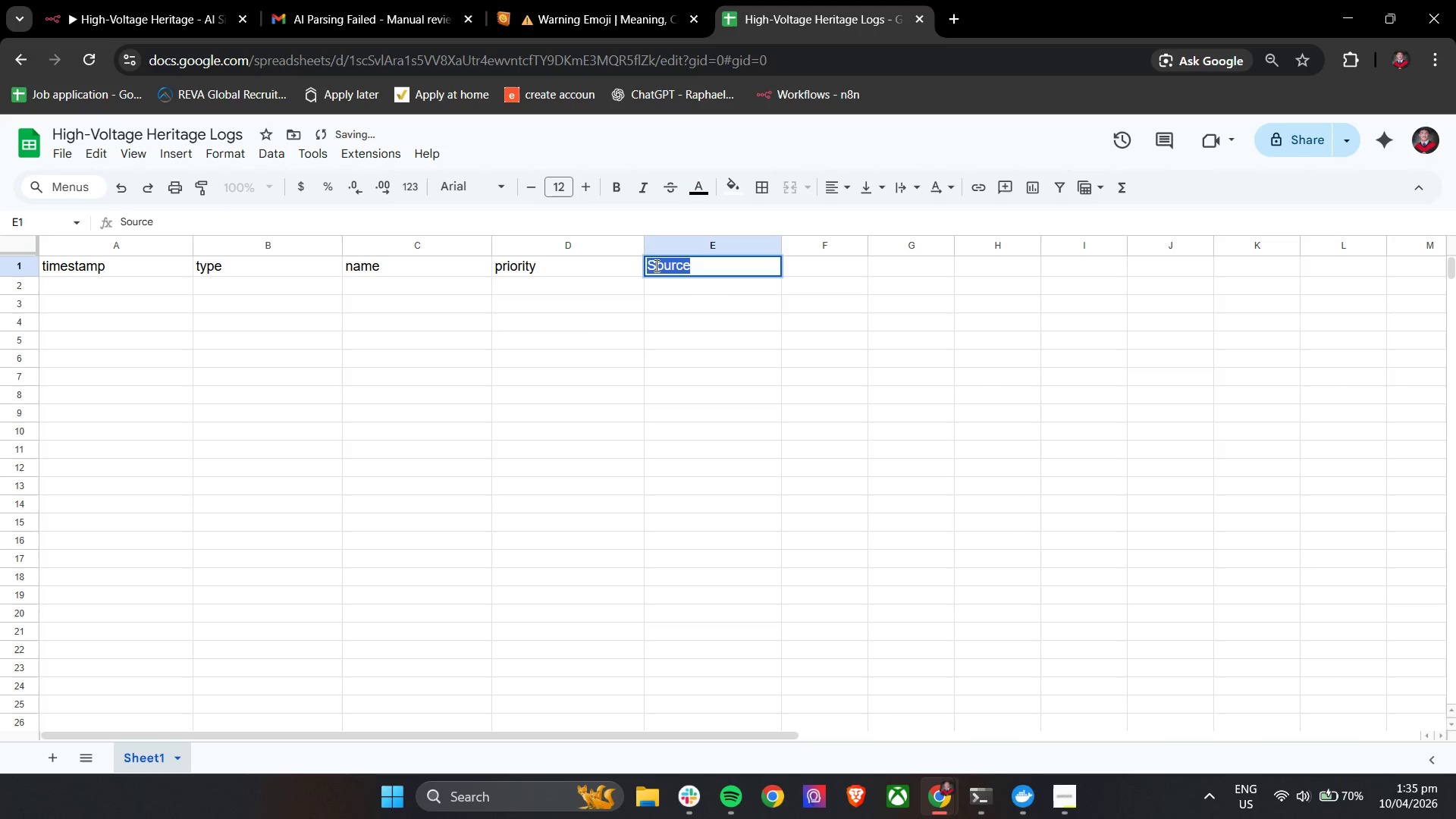 
triple_click([655, 265])
 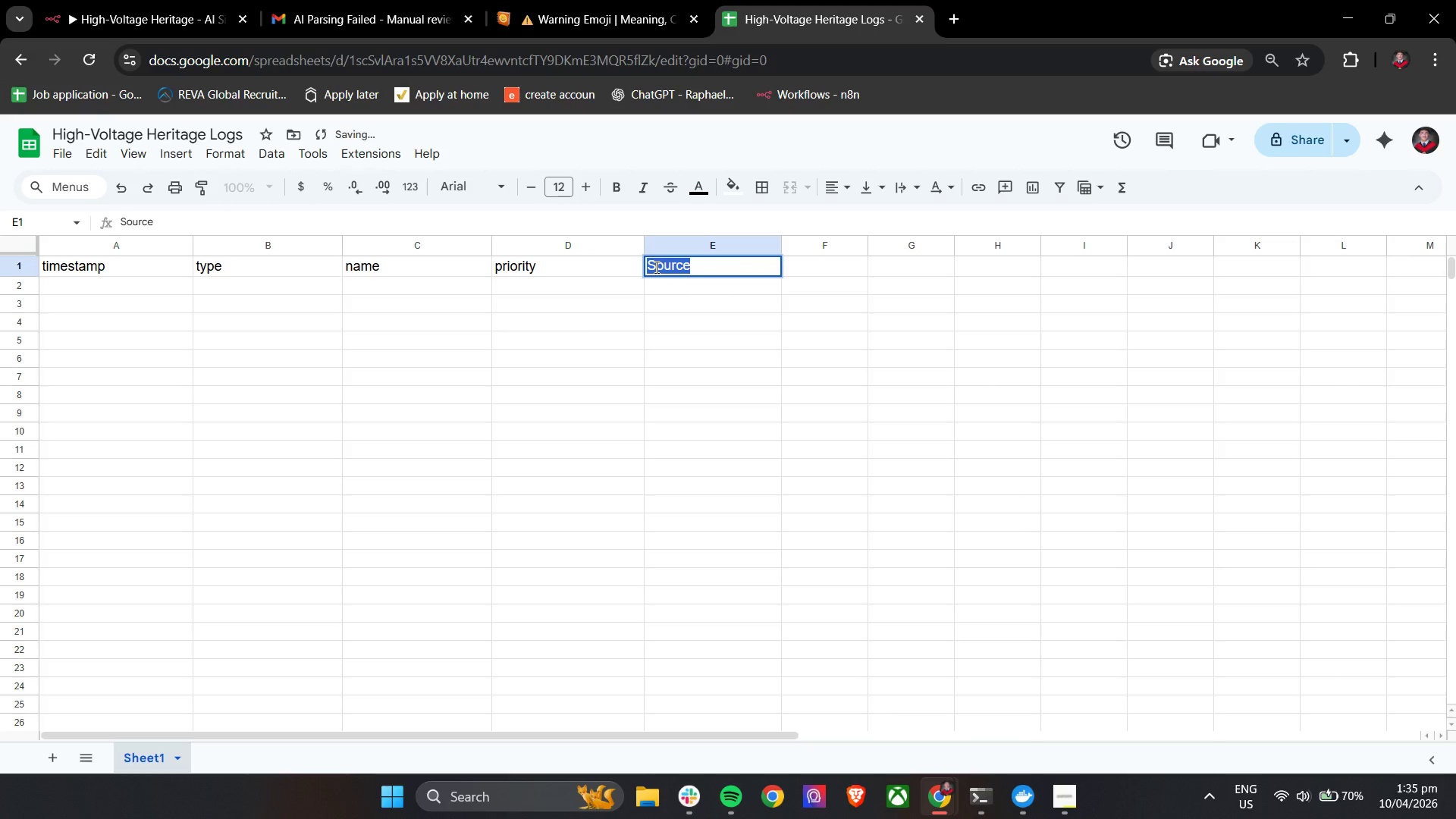 
triple_click([657, 269])
 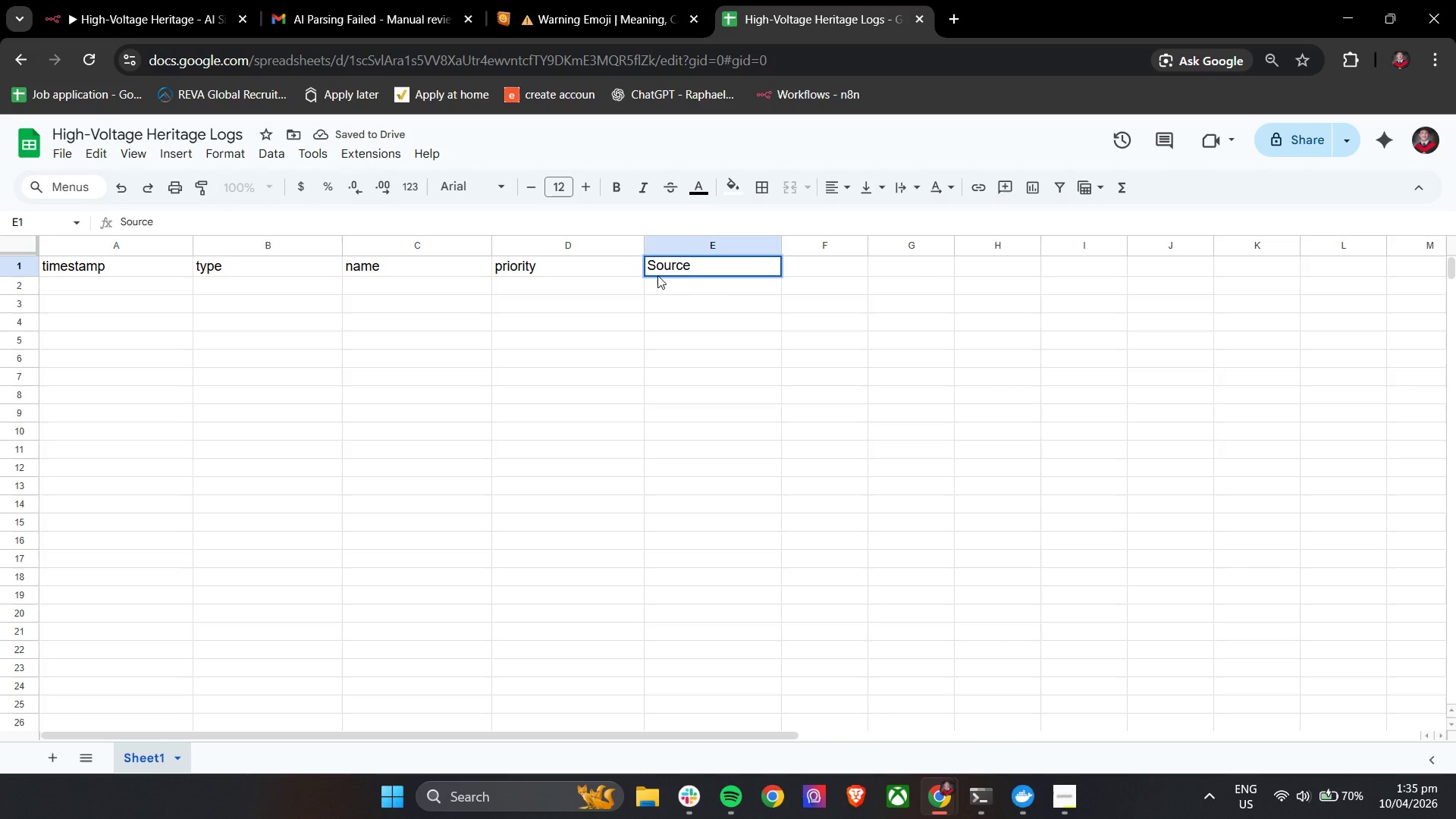 
key(Backspace)
 